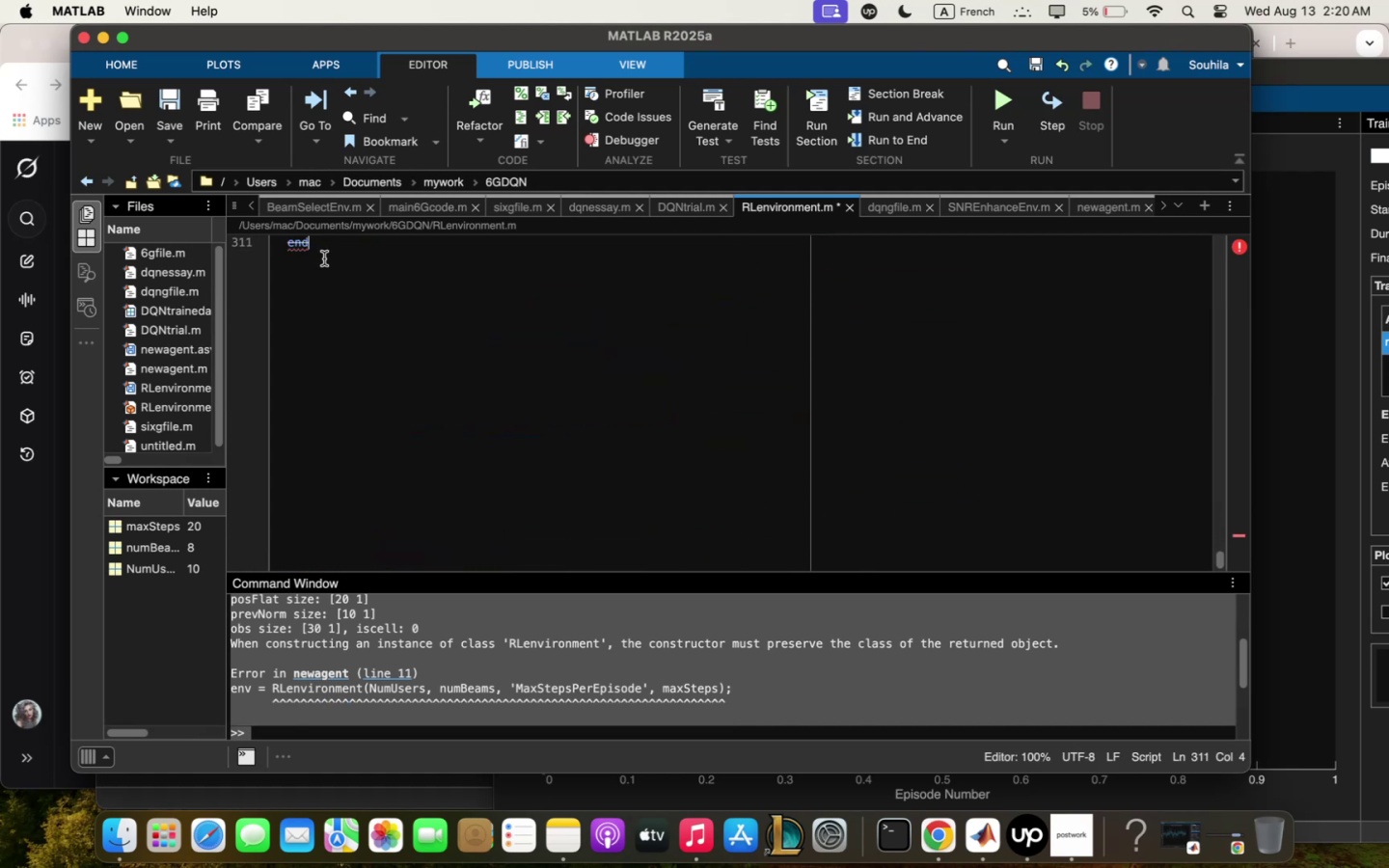 
key(Backspace)
 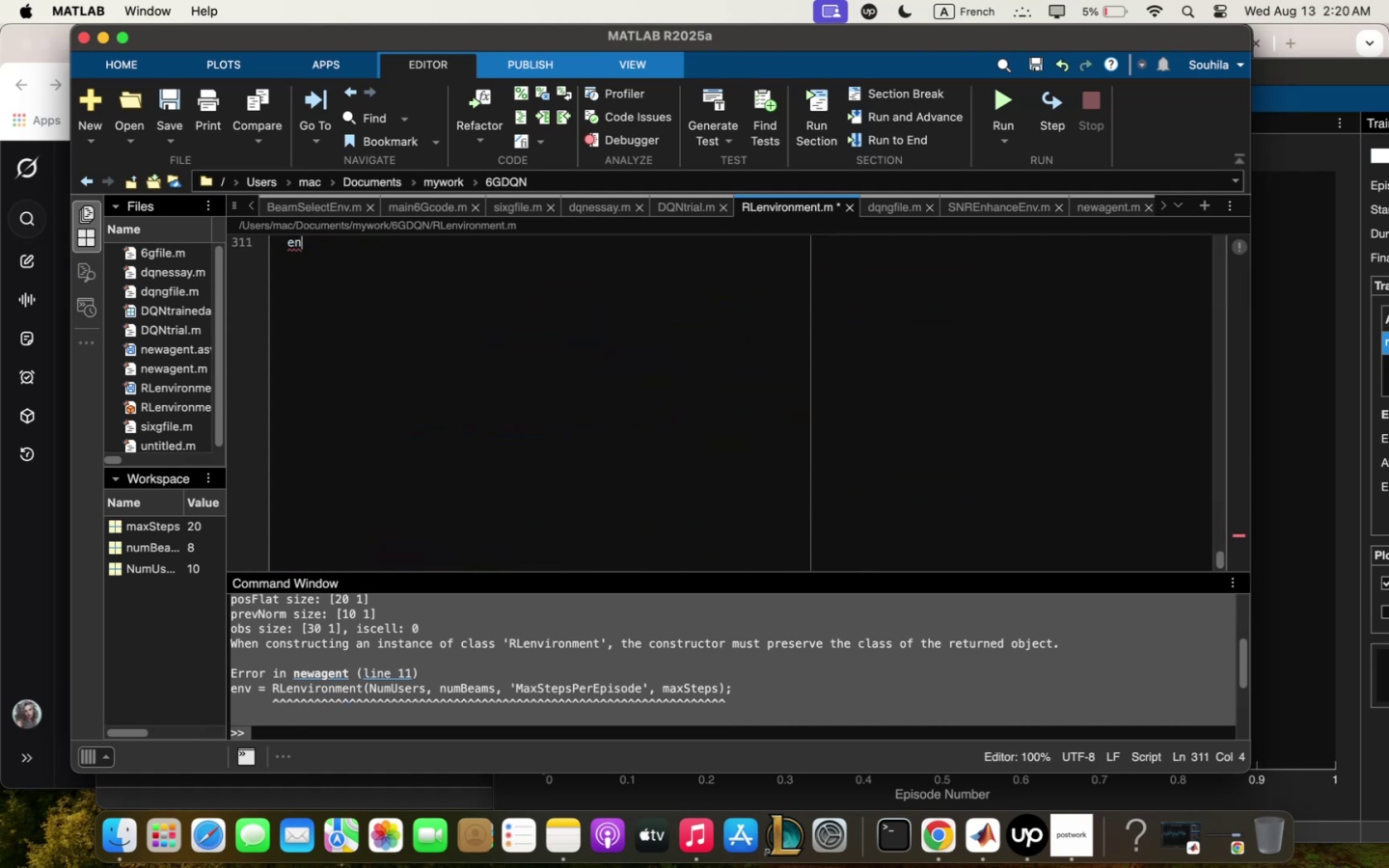 
key(Backspace)
 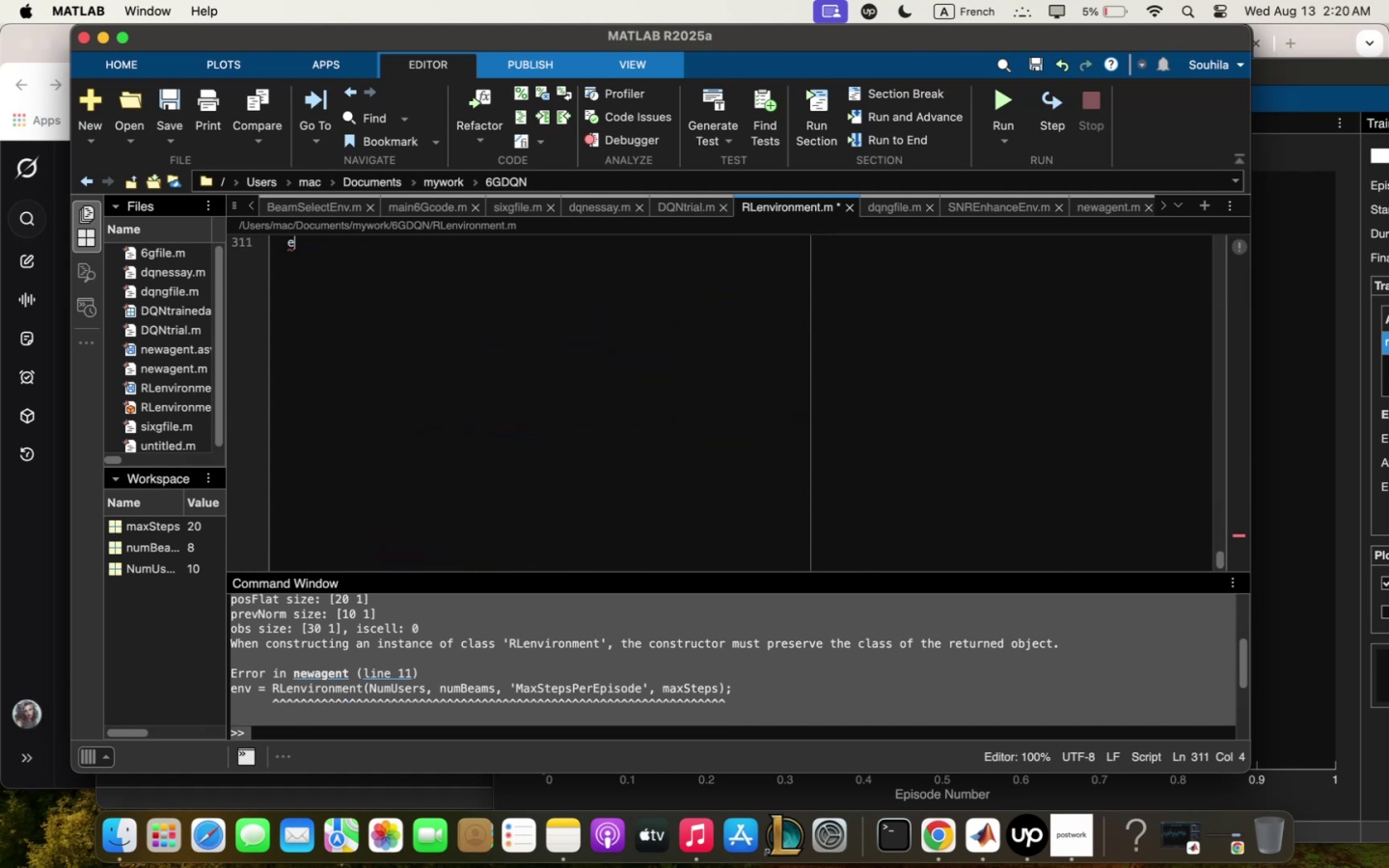 
key(Backspace)
 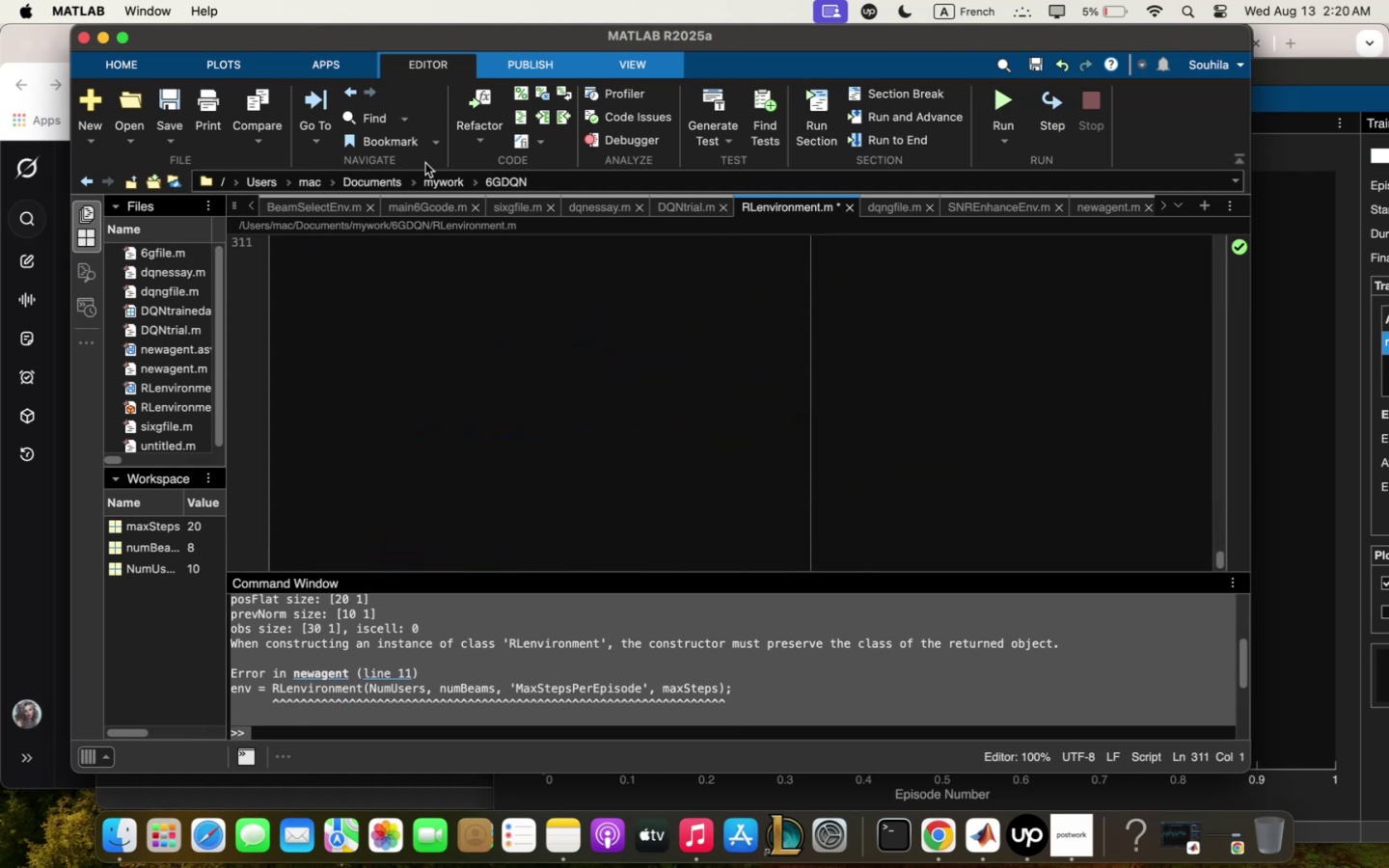 
scroll: coordinate [530, 286], scroll_direction: up, amount: 8.0
 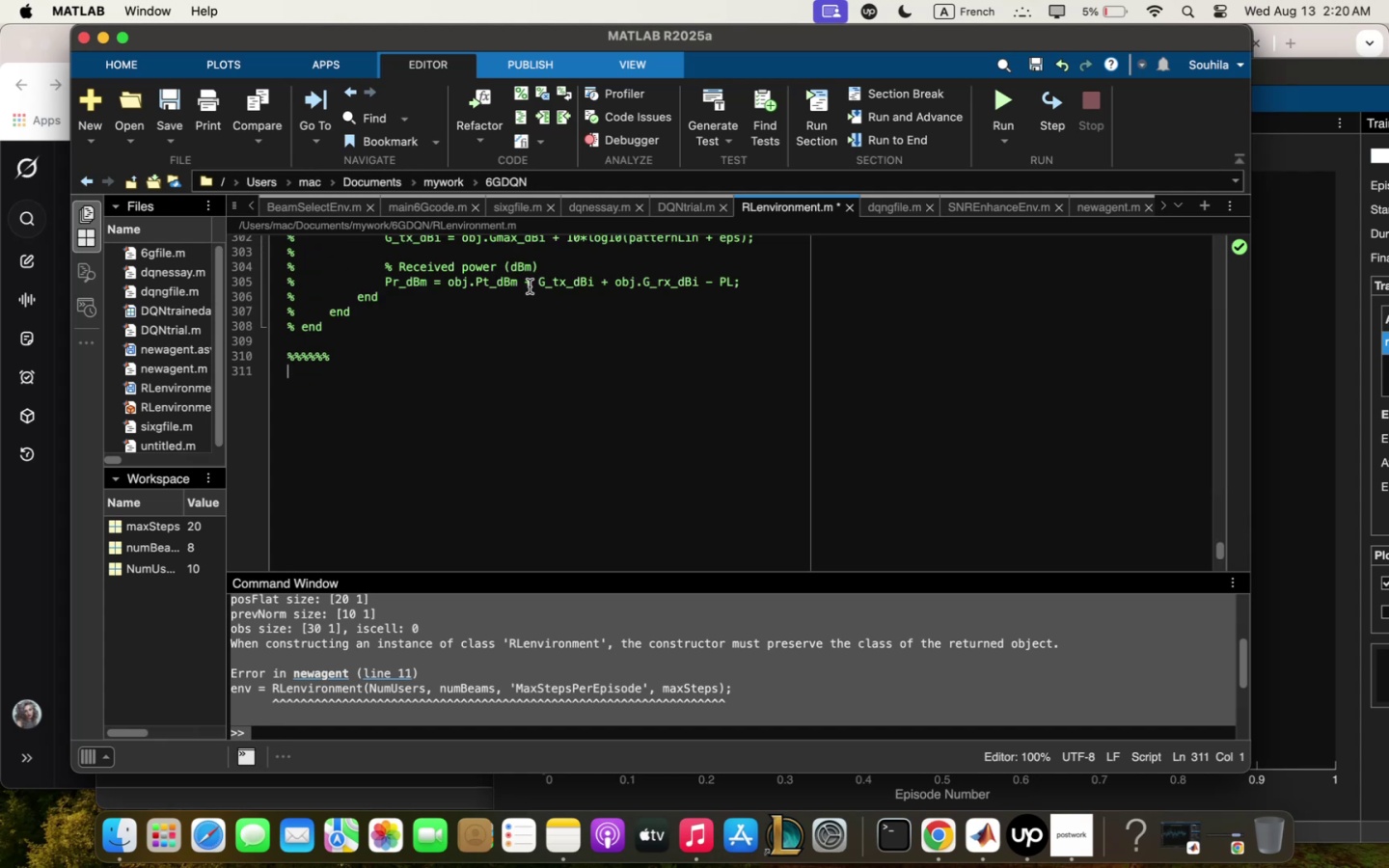 
key(Meta+V)
 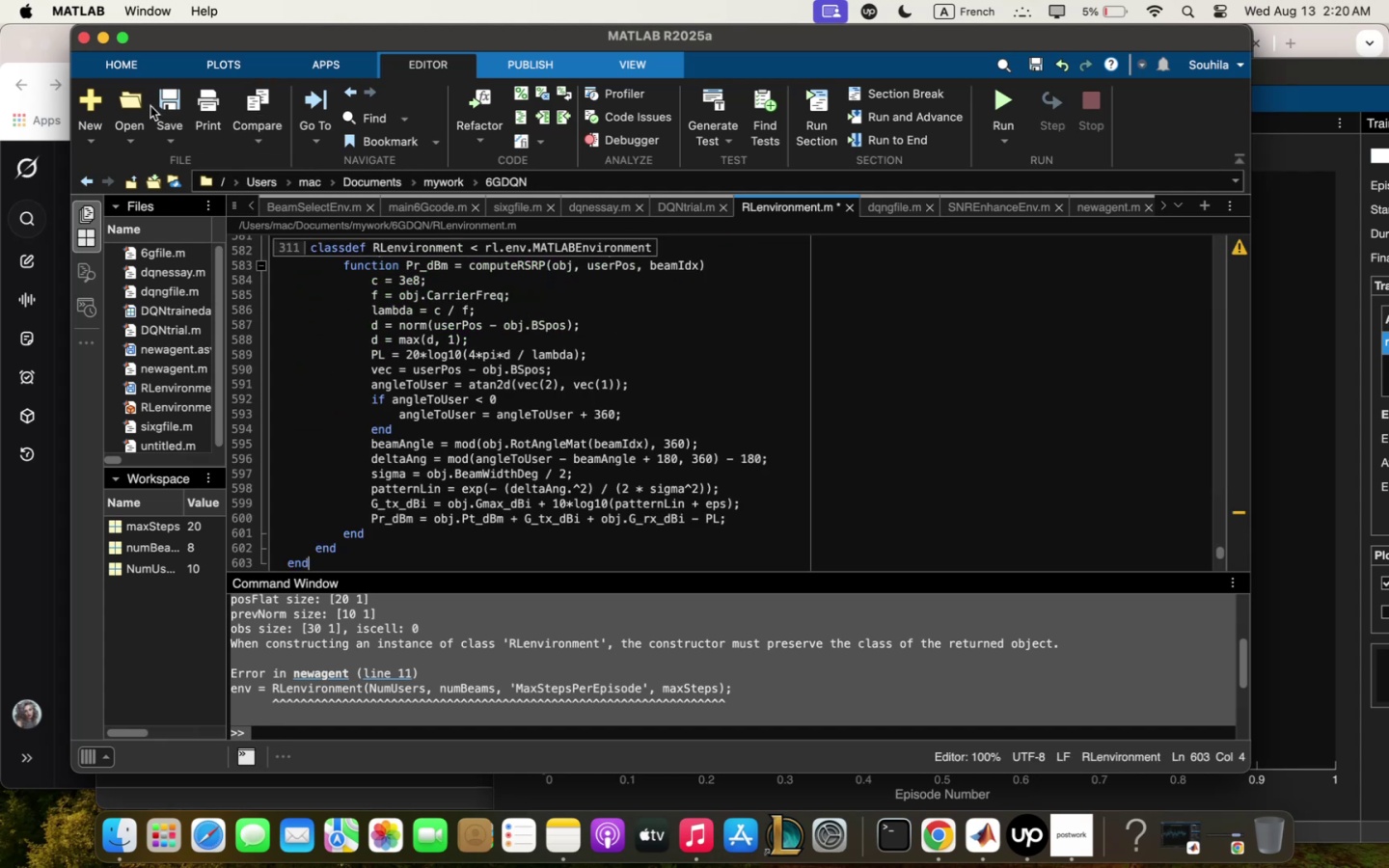 
left_click([159, 106])
 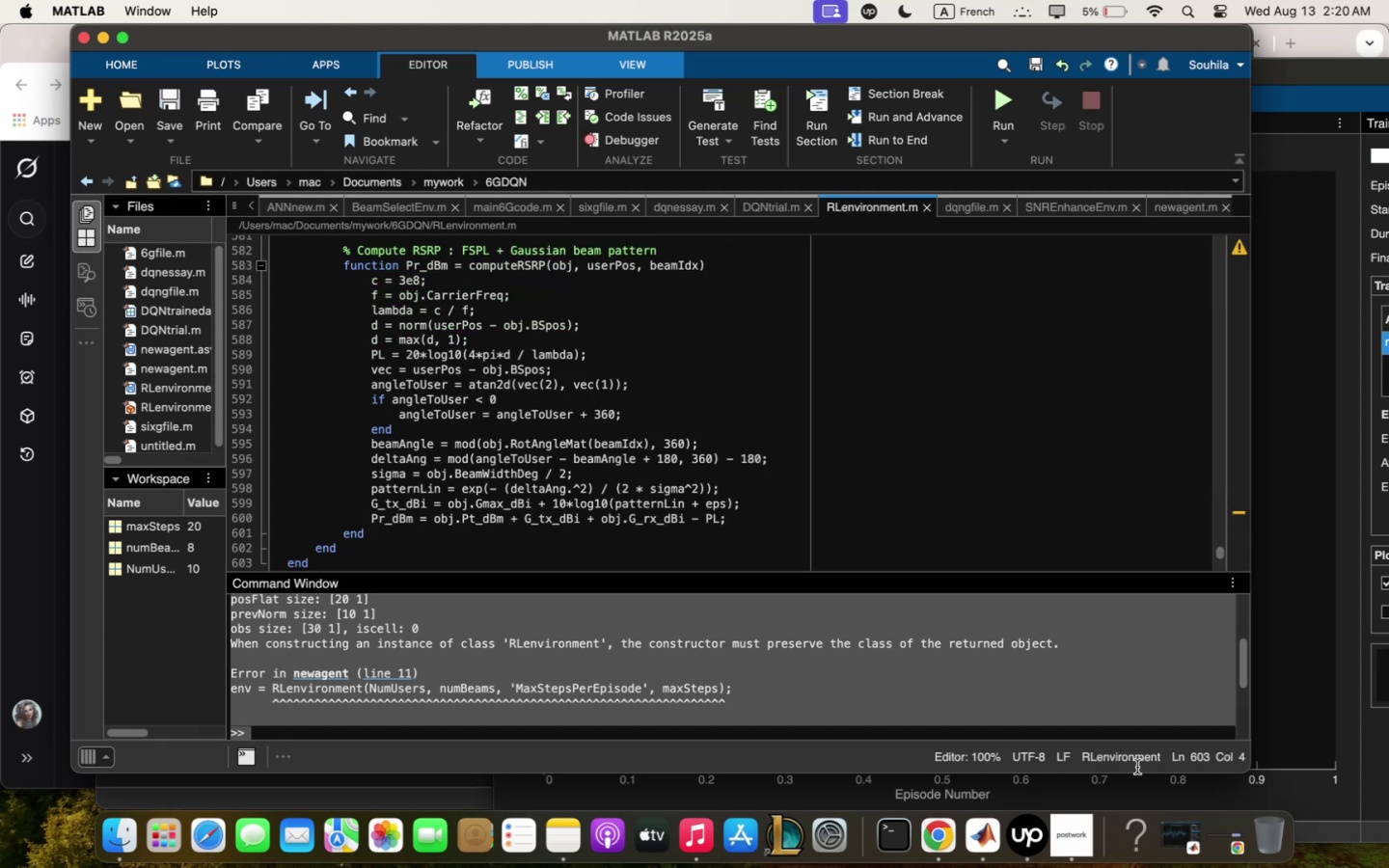 
left_click([990, 853])
 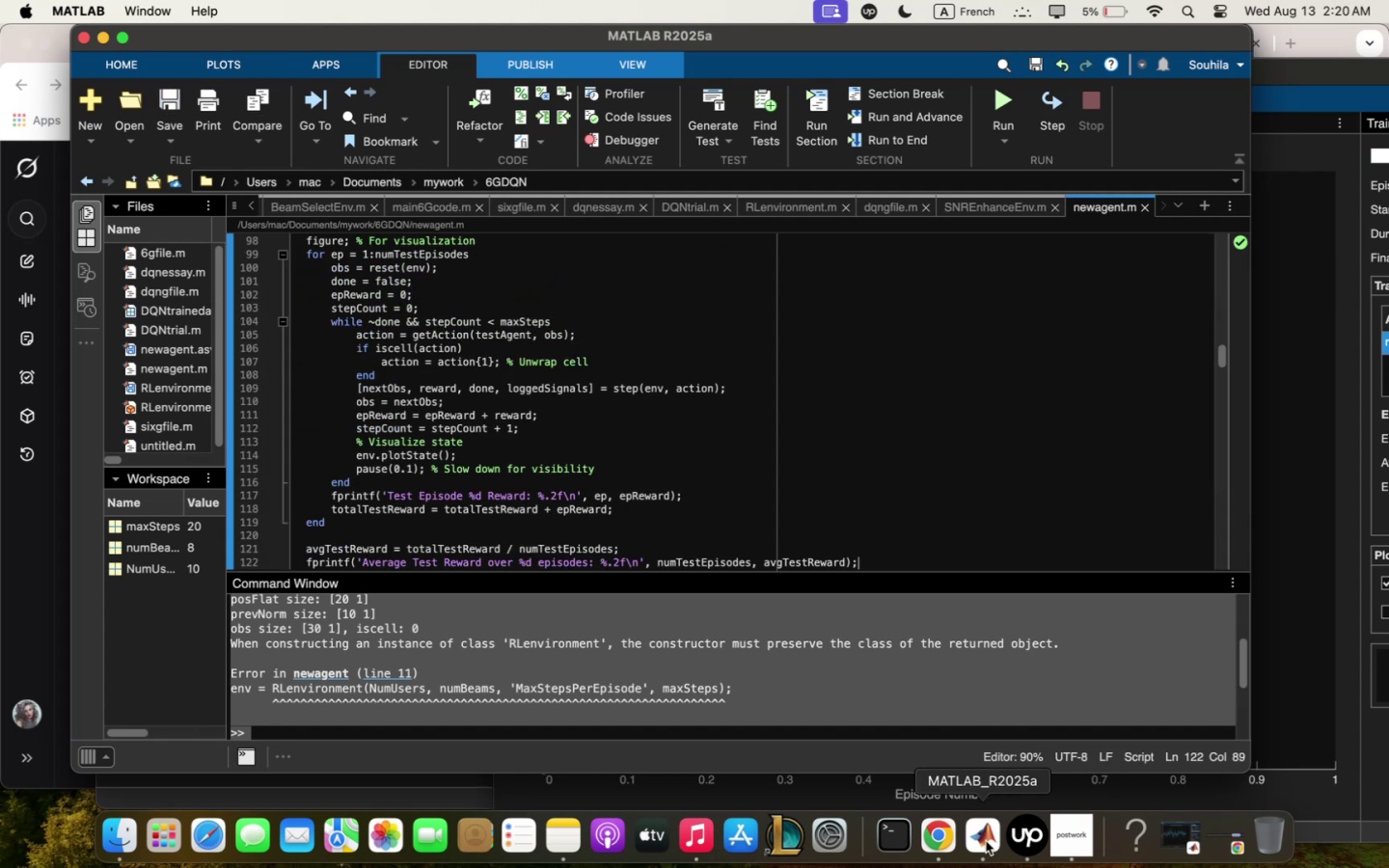 
wait(5.1)
 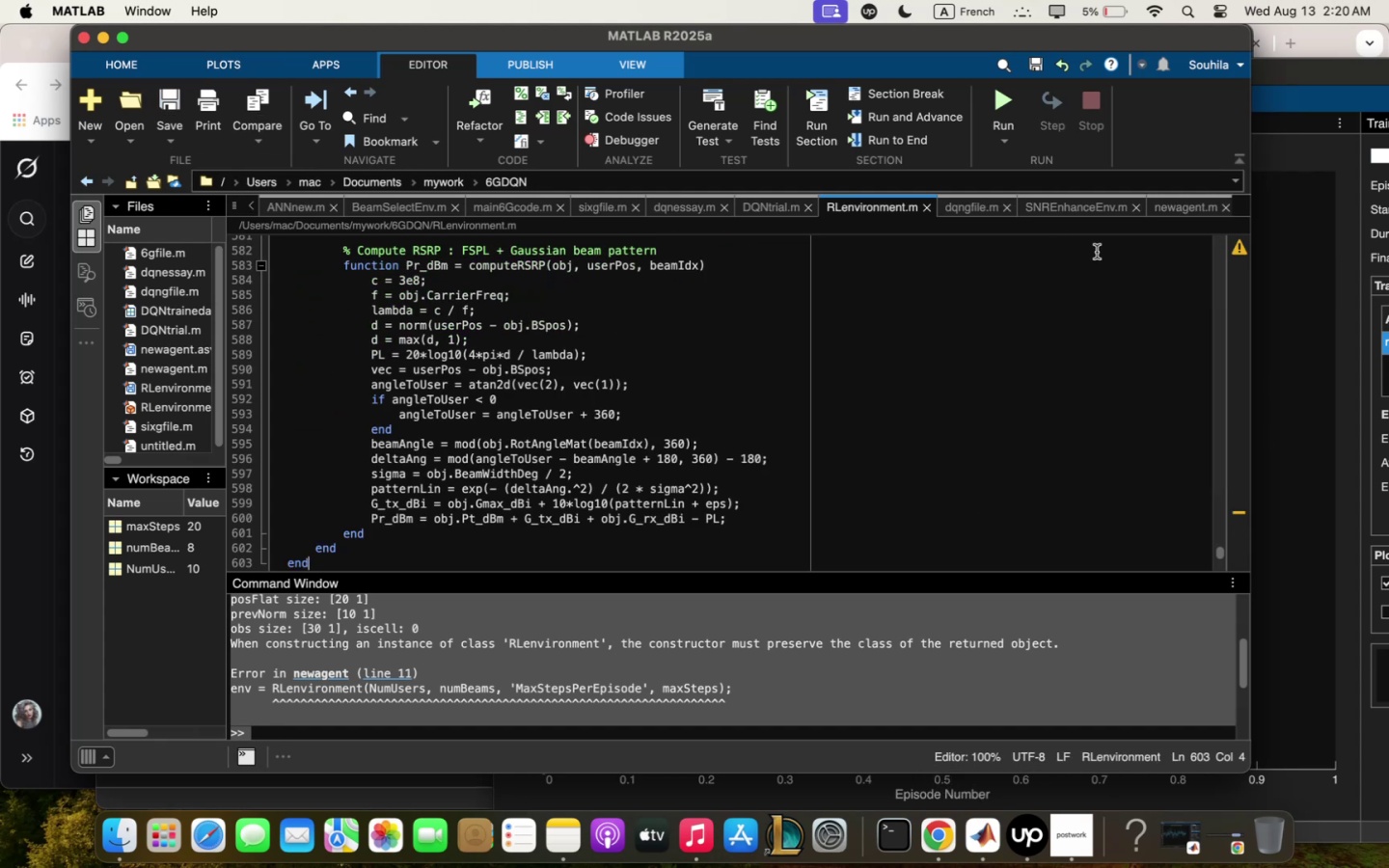 
scroll: coordinate [1057, 510], scroll_direction: down, amount: 156.0
 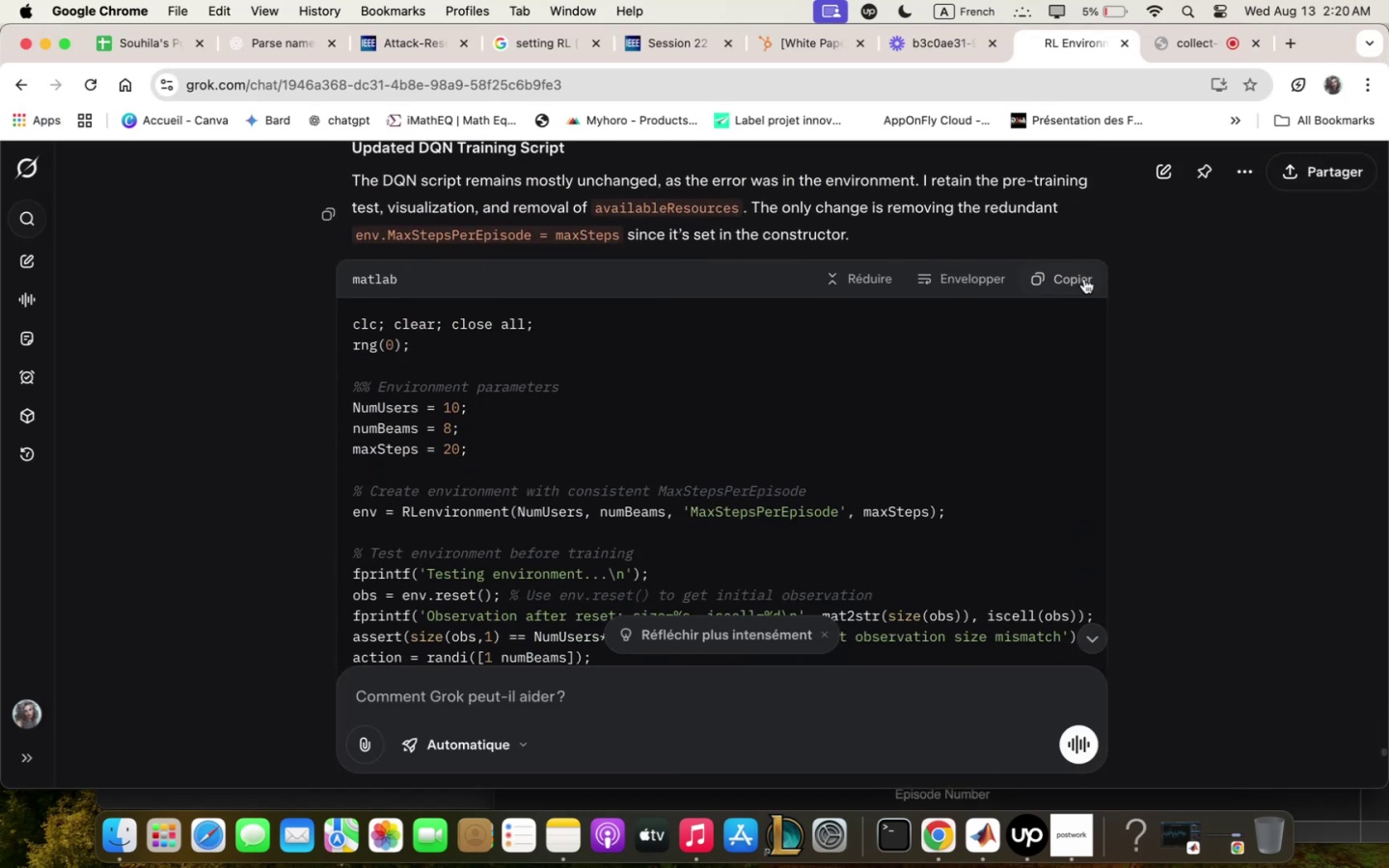 
left_click([1084, 275])
 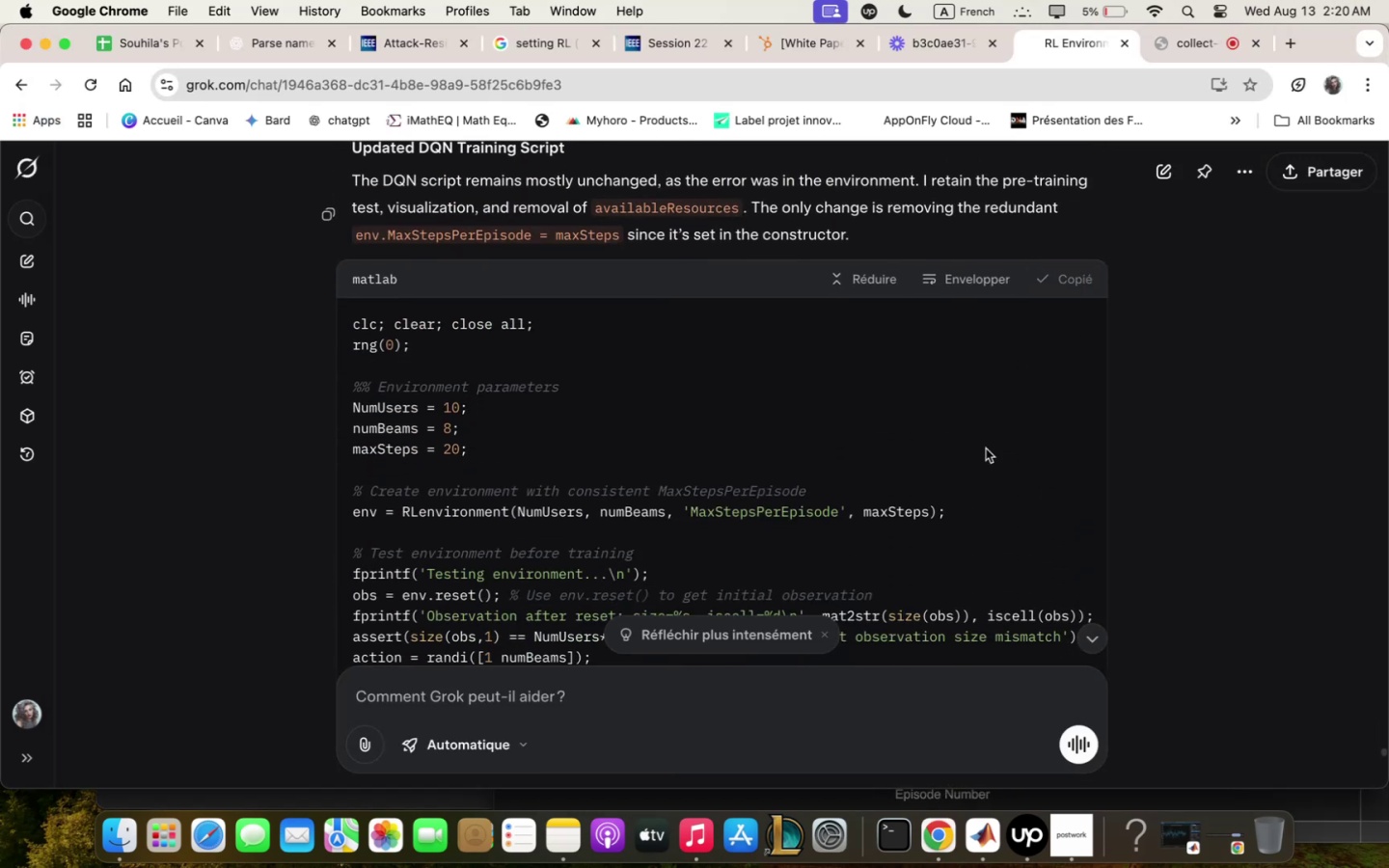 
scroll: coordinate [1003, 547], scroll_direction: down, amount: 68.0
 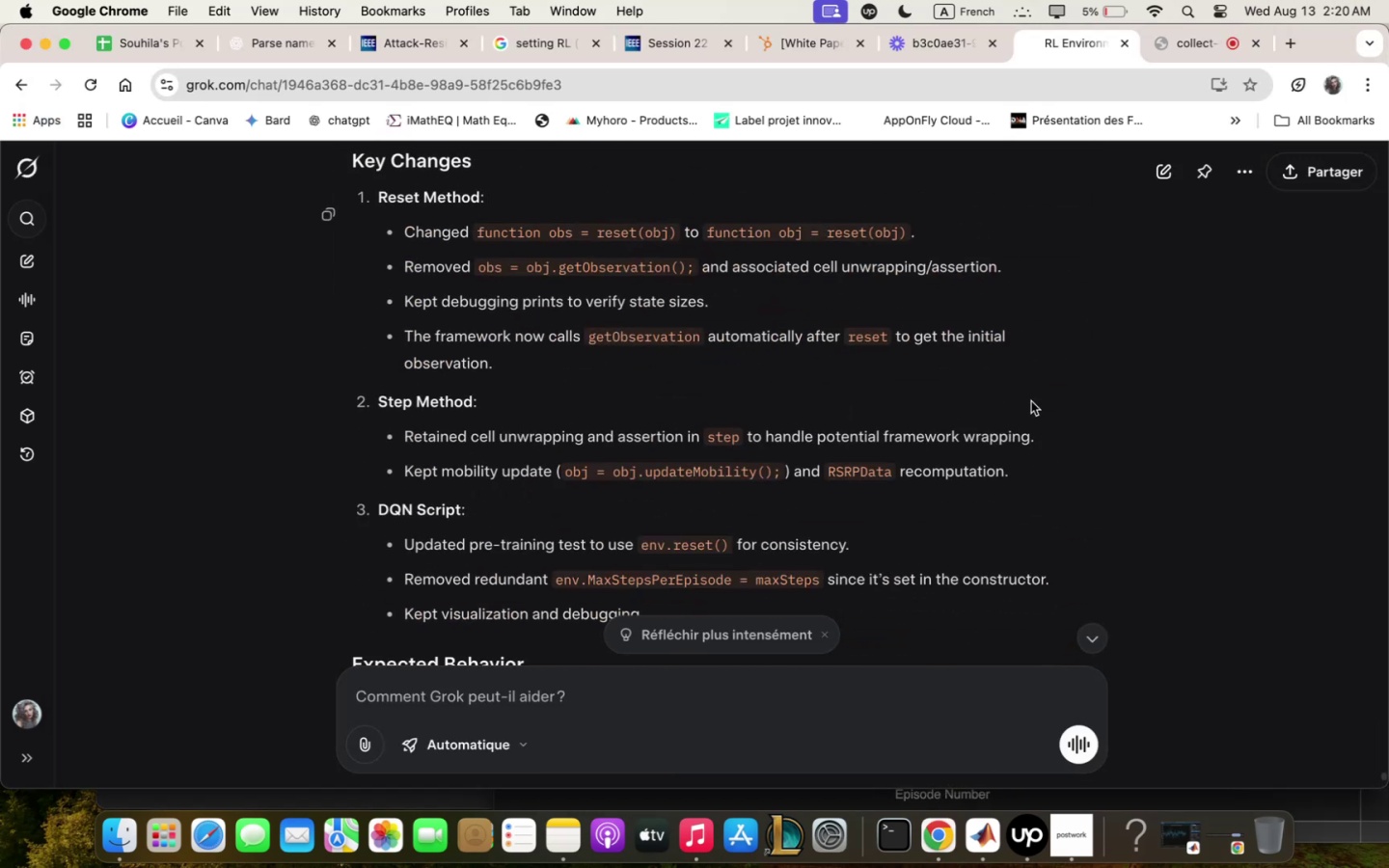 
scroll: coordinate [1018, 294], scroll_direction: up, amount: 21.0
 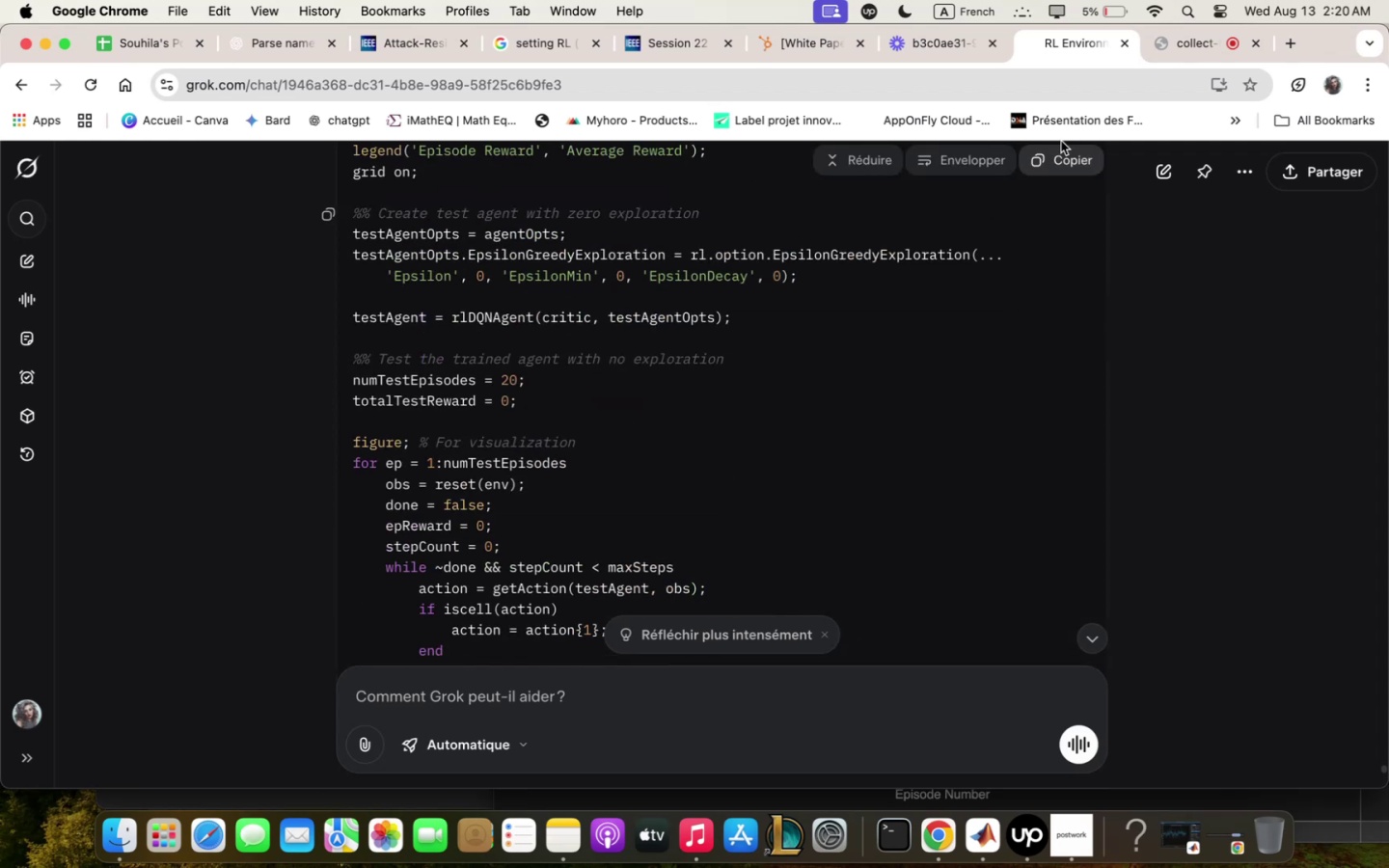 
left_click([1061, 152])
 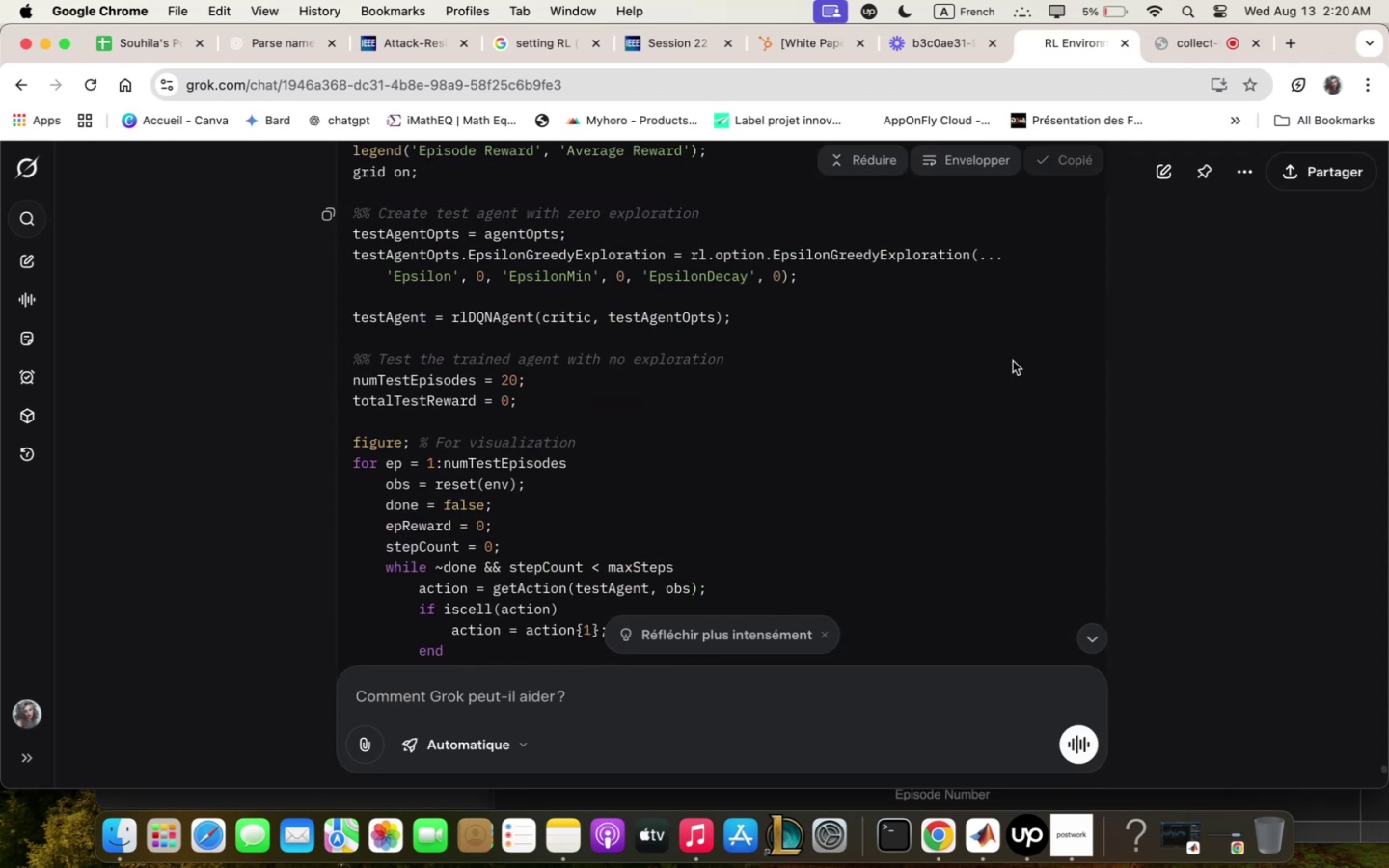 
scroll: coordinate [605, 394], scroll_direction: down, amount: 17.0
 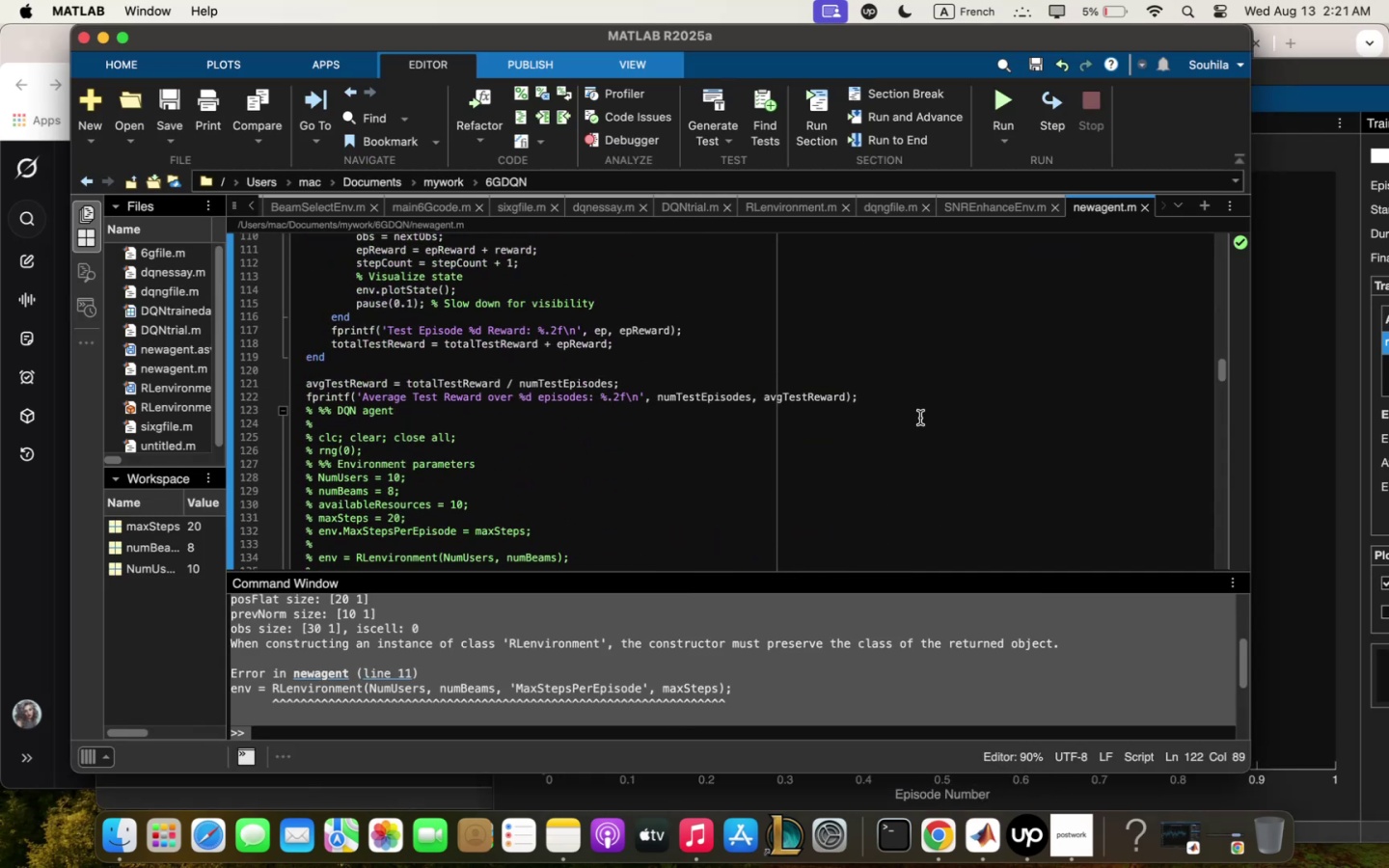 
left_click_drag(start_coordinate=[893, 399], to_coordinate=[254, 54])
 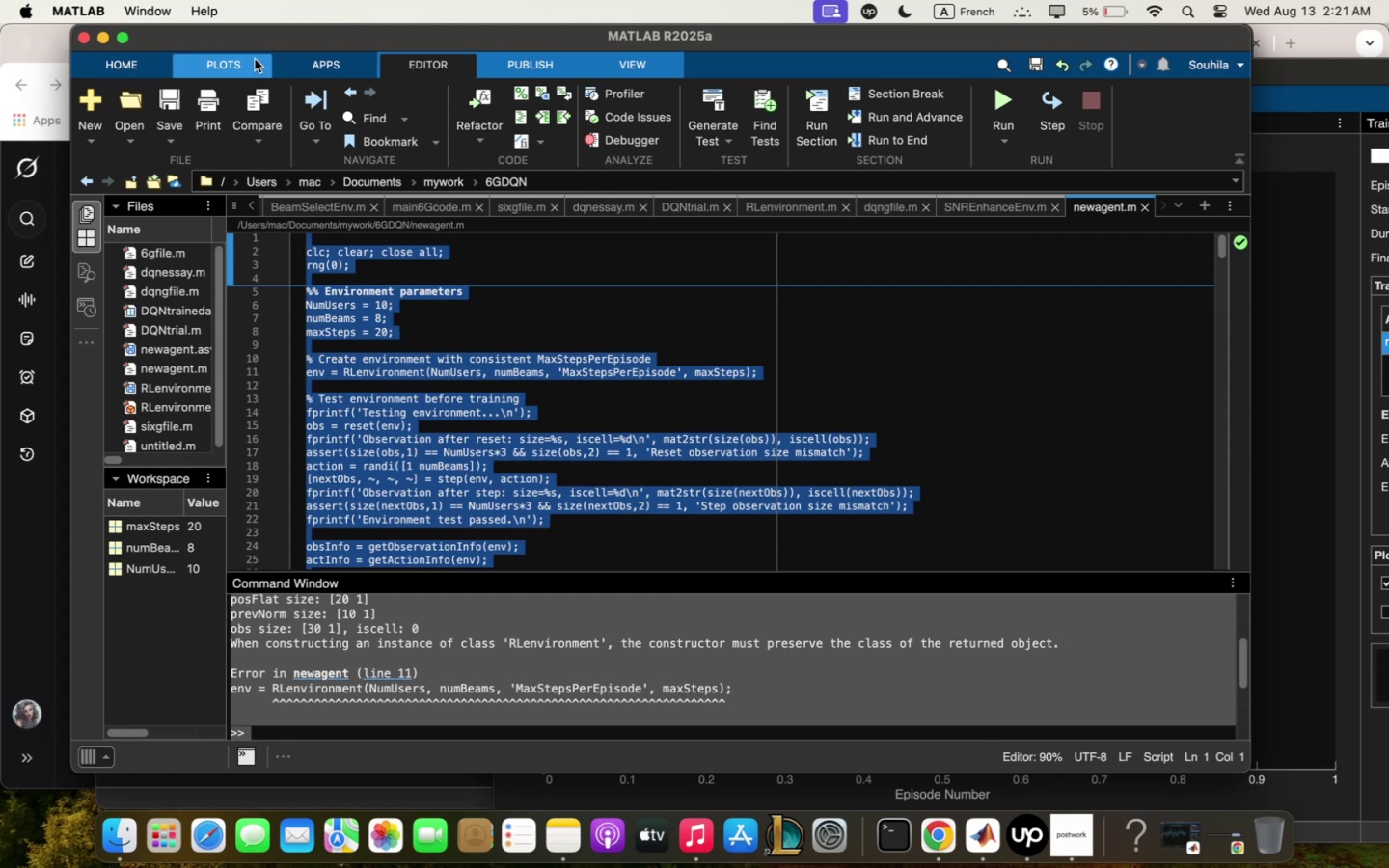 
key(Backspace)
 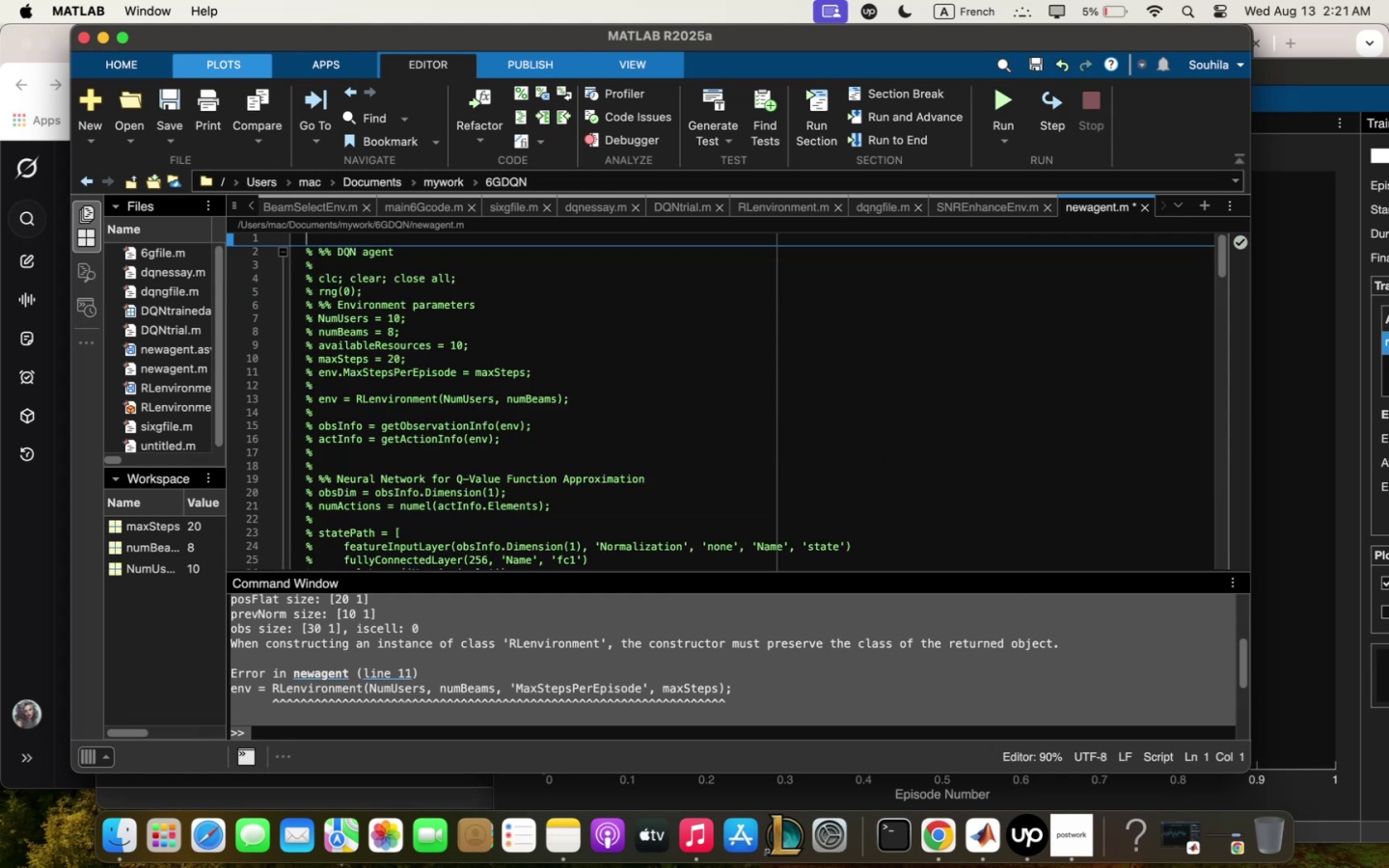 
key(Meta+V)
 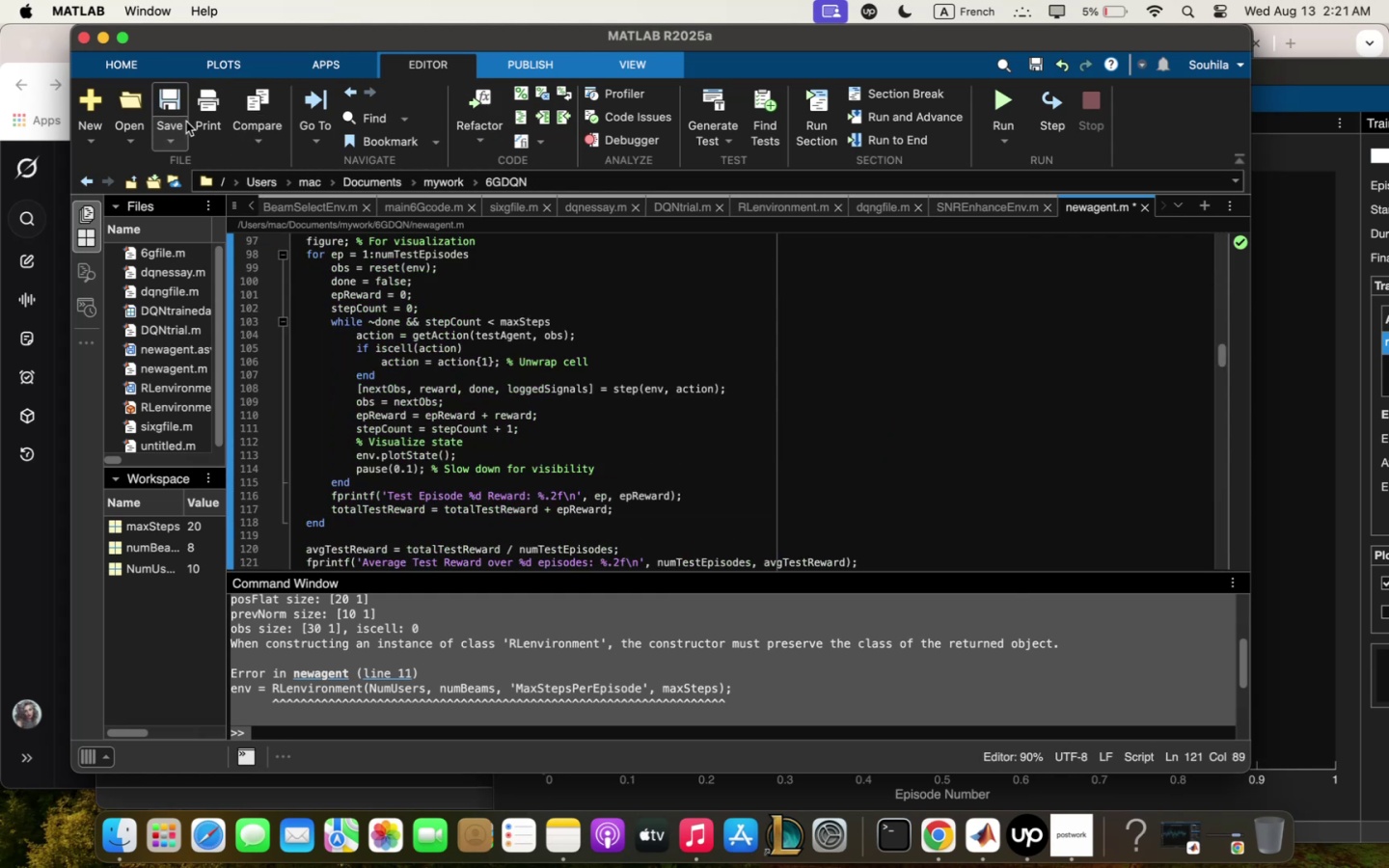 
left_click([176, 101])
 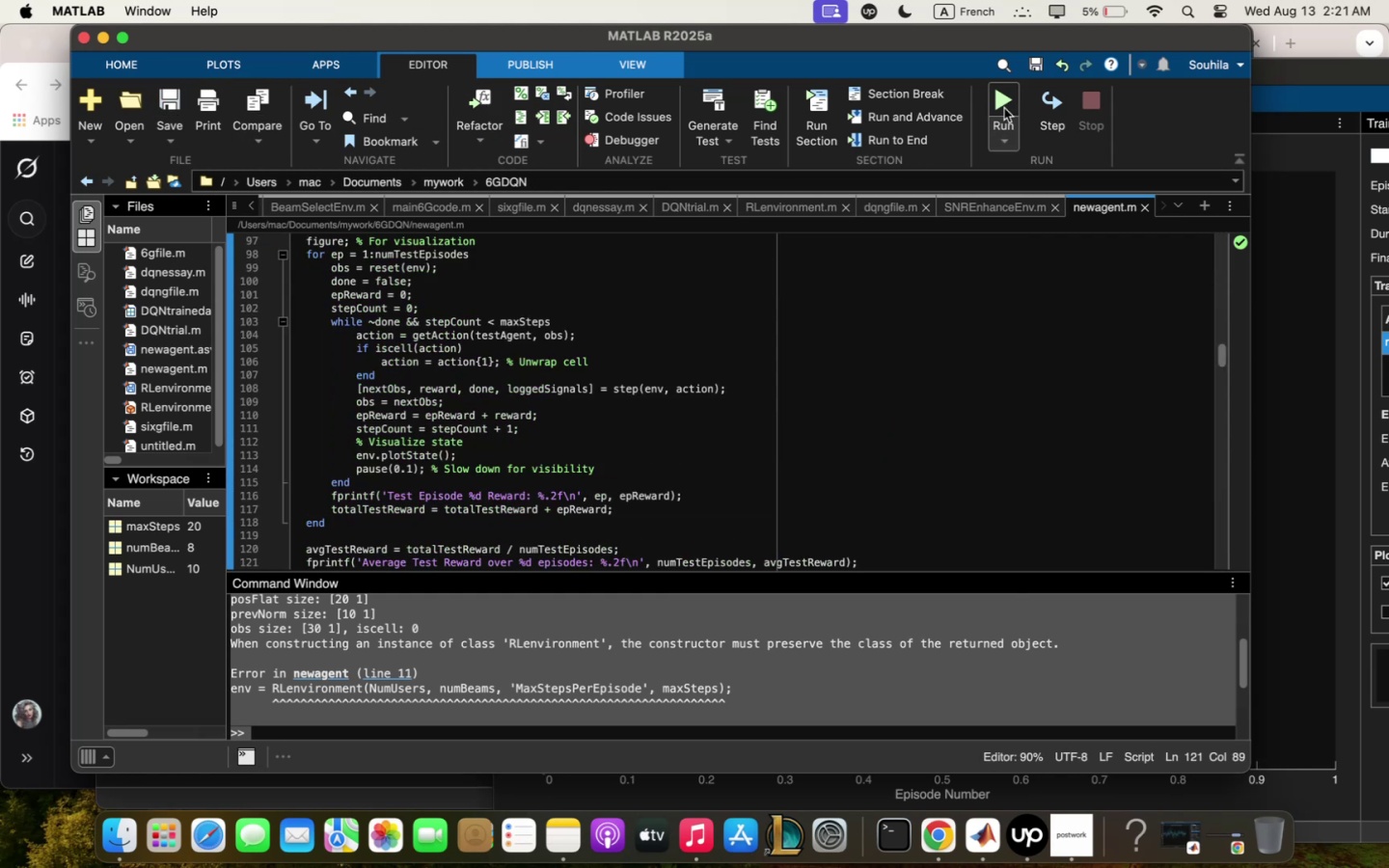 
left_click([1006, 104])
 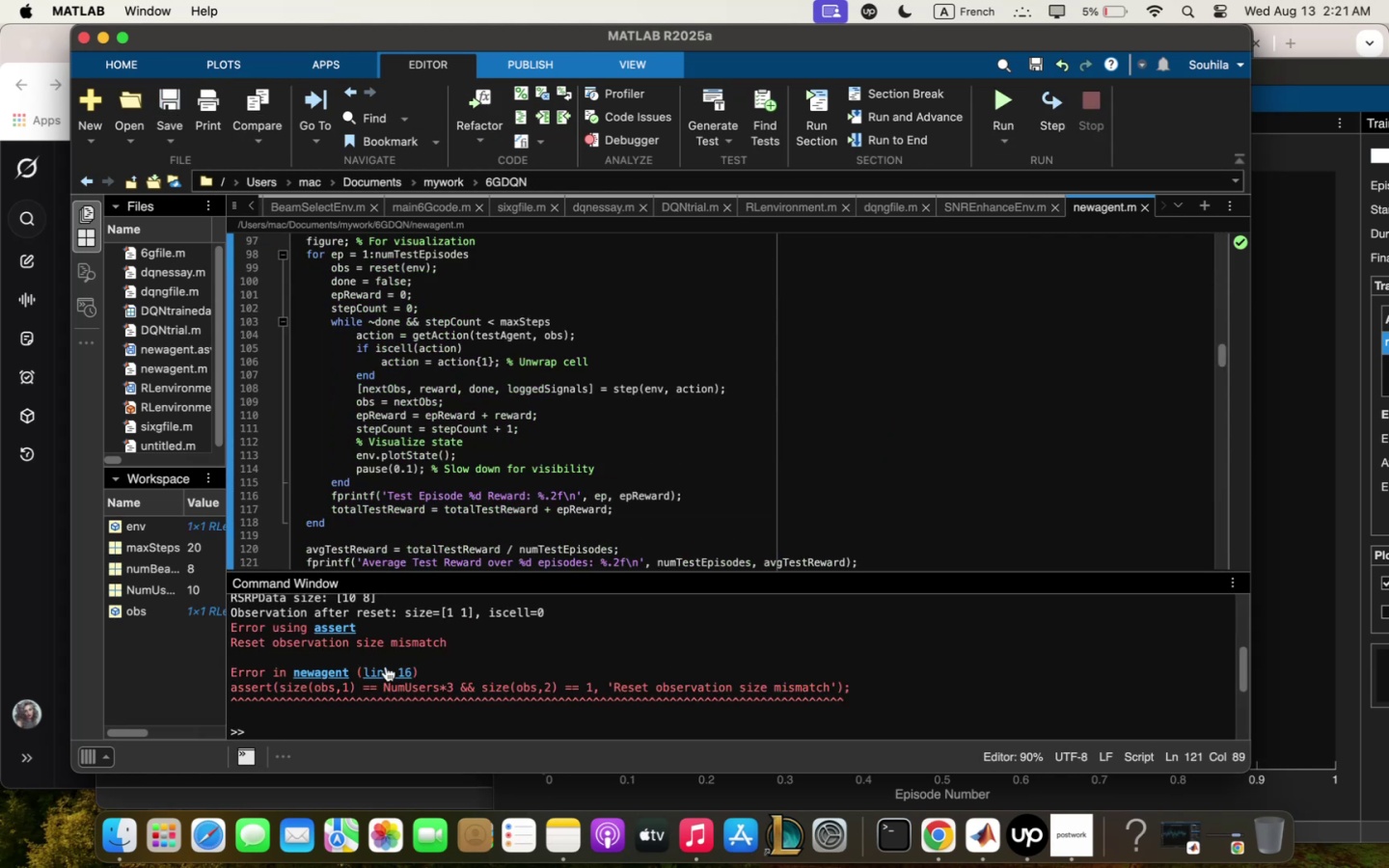 
double_click([385, 667])
 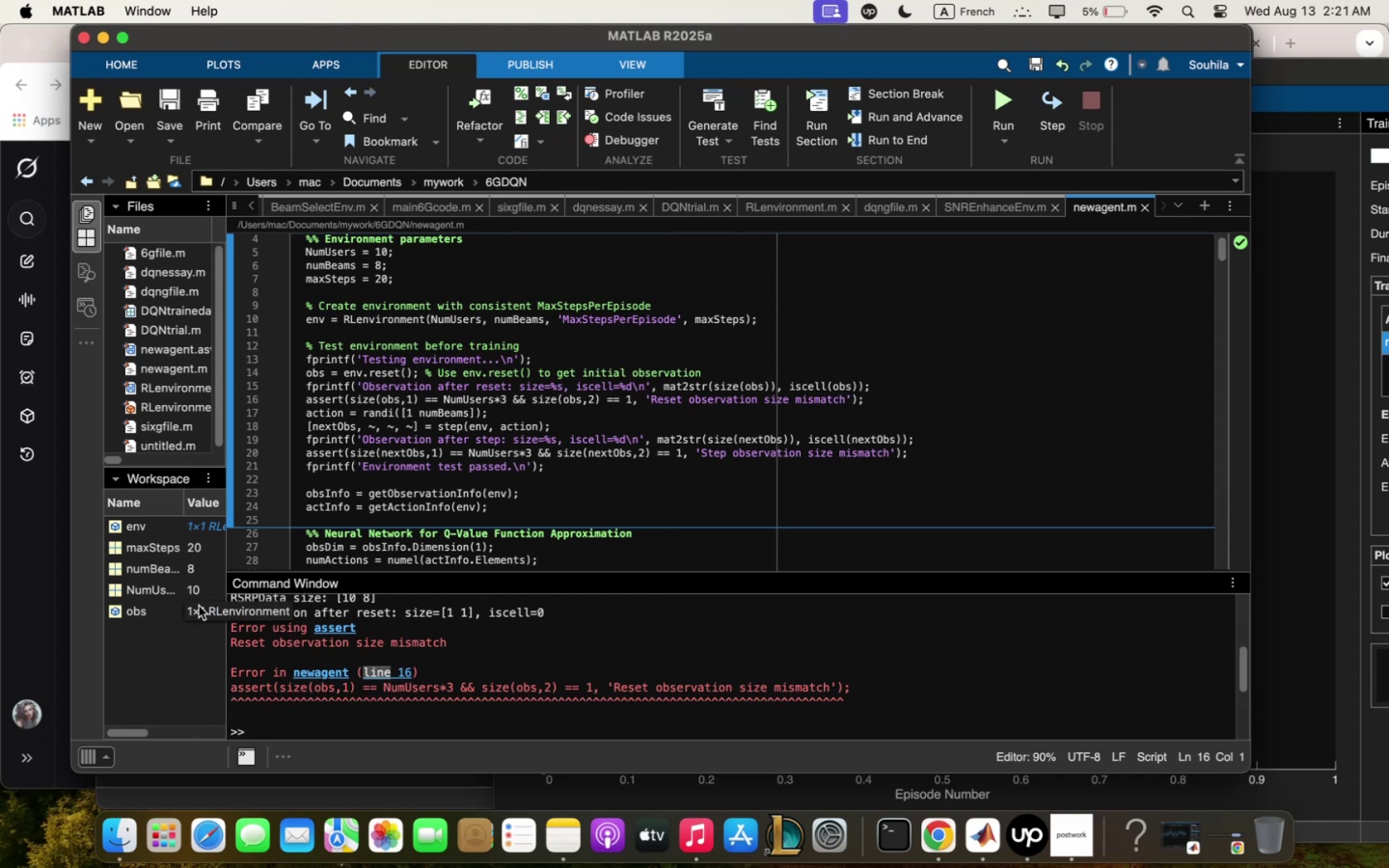 
left_click([489, 667])
 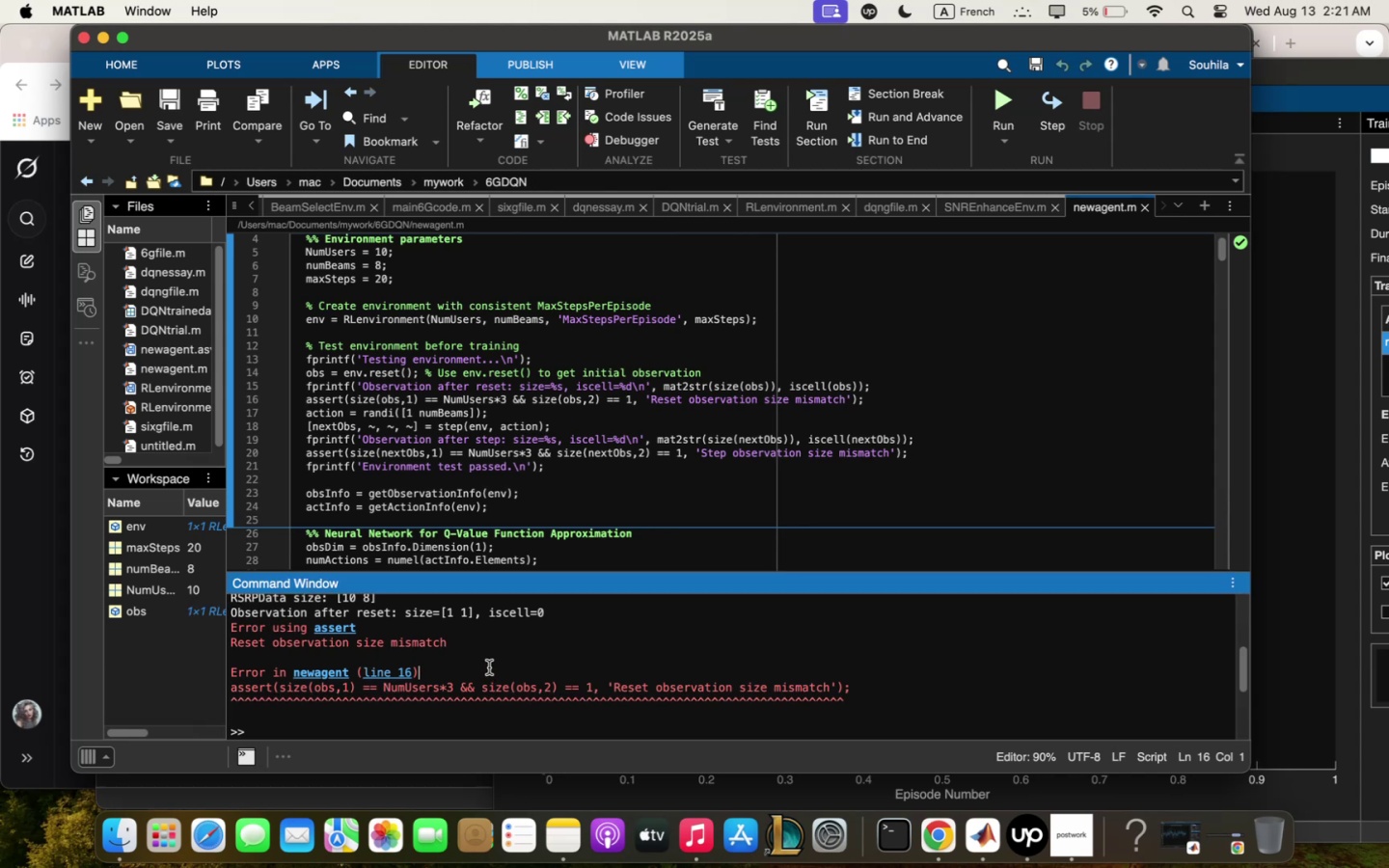 
key(Meta+Q)
 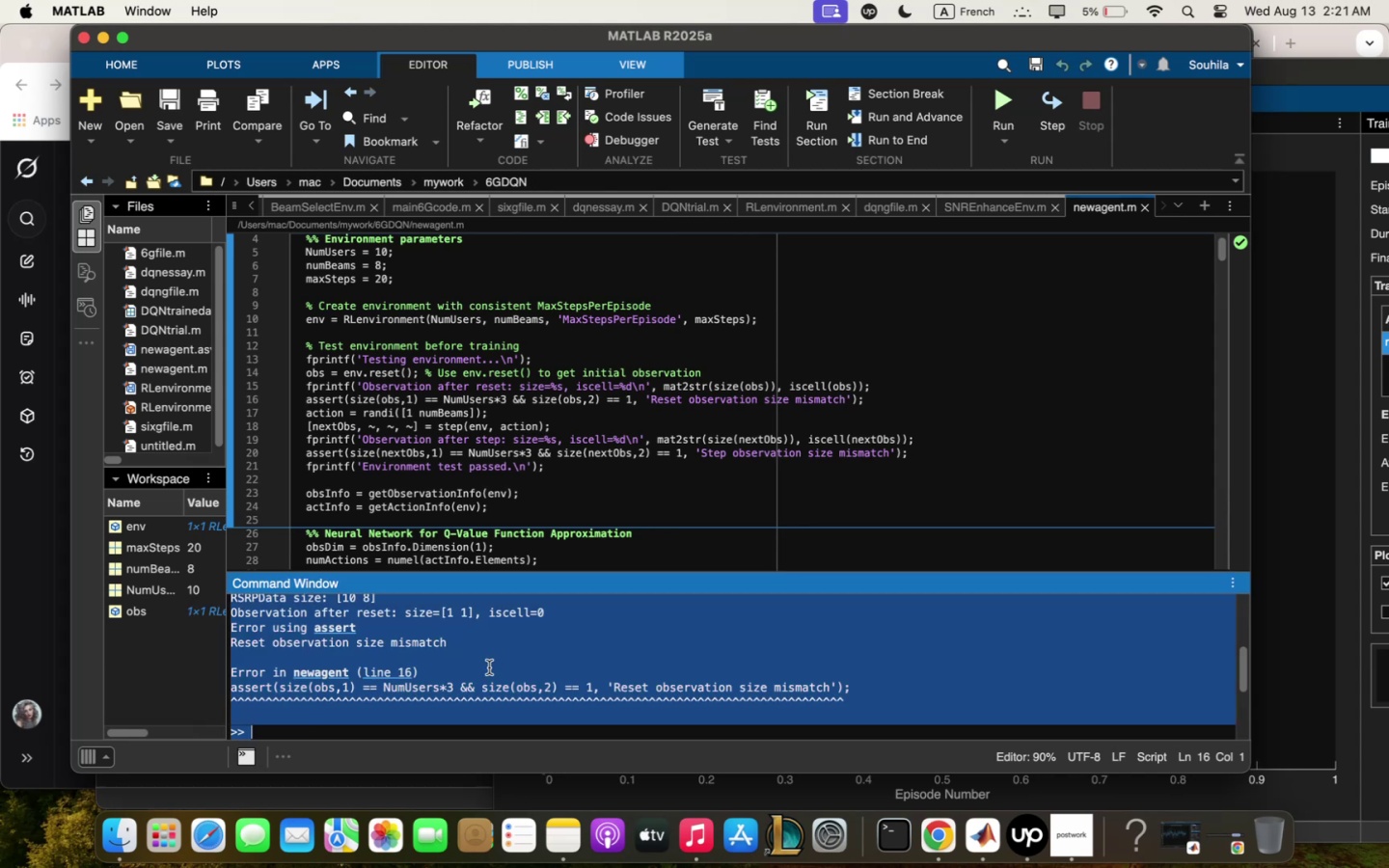 
key(Meta+C)
 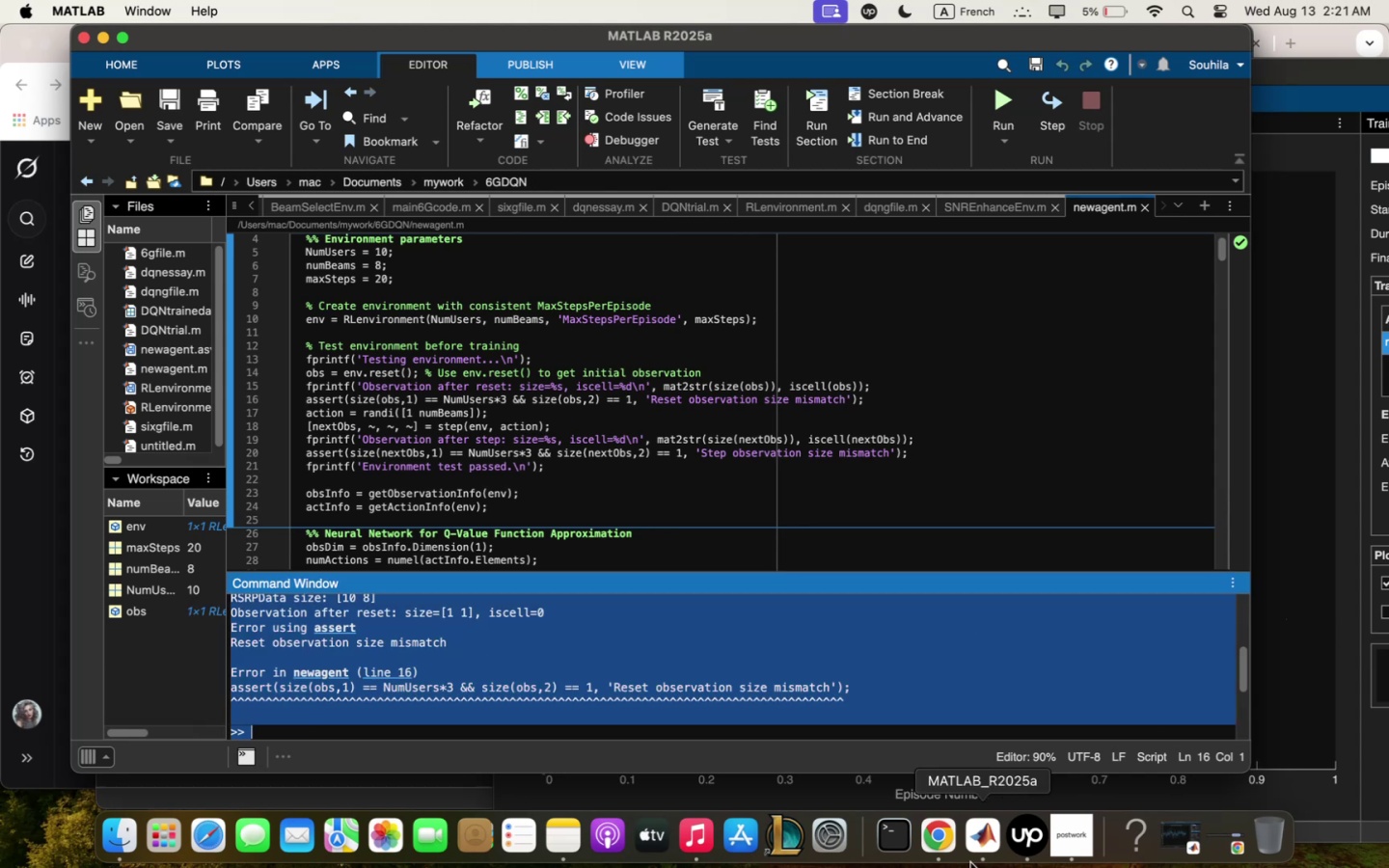 
left_click([936, 853])
 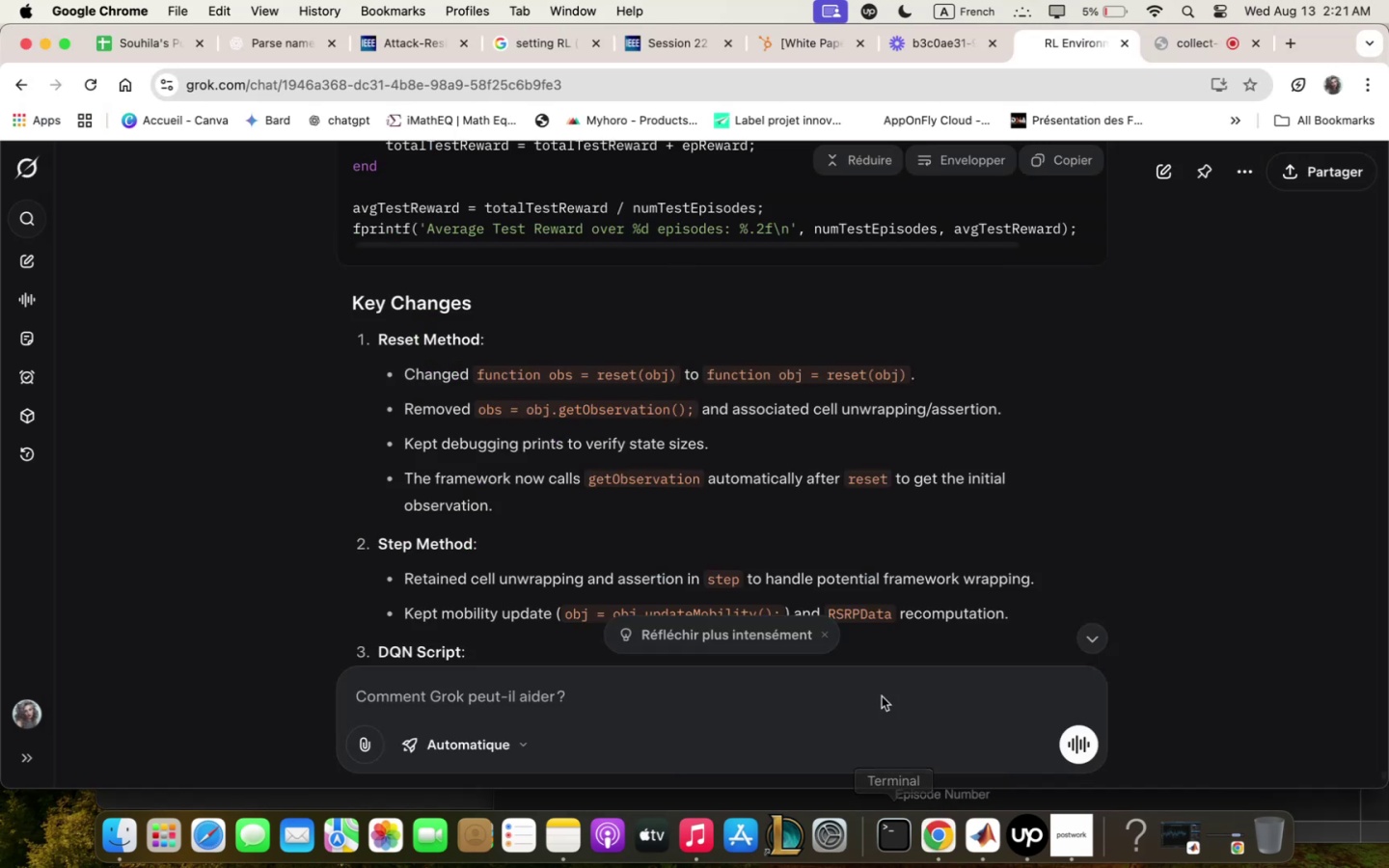 
key(Meta+CommandLeft)
 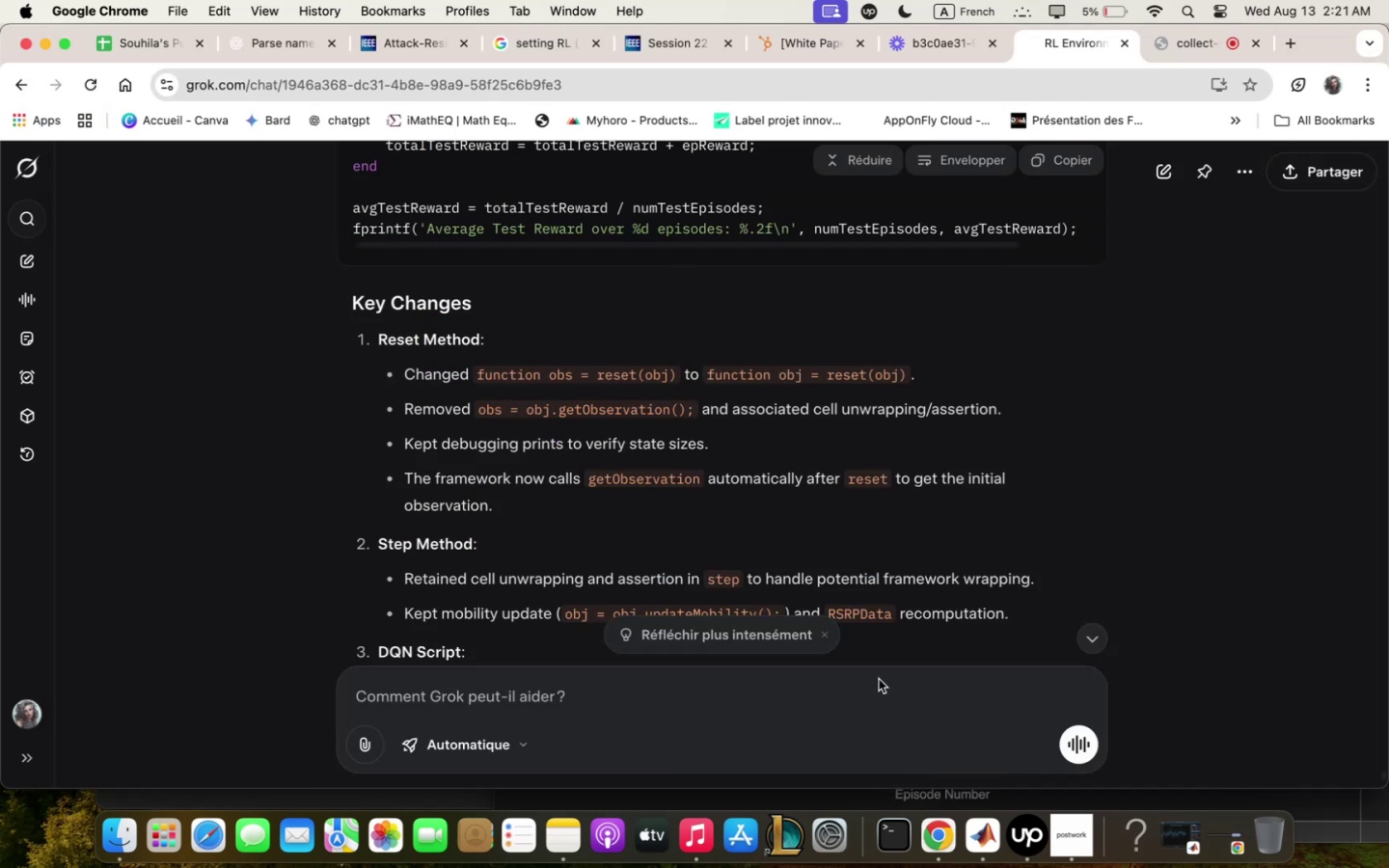 
left_click([879, 679])
 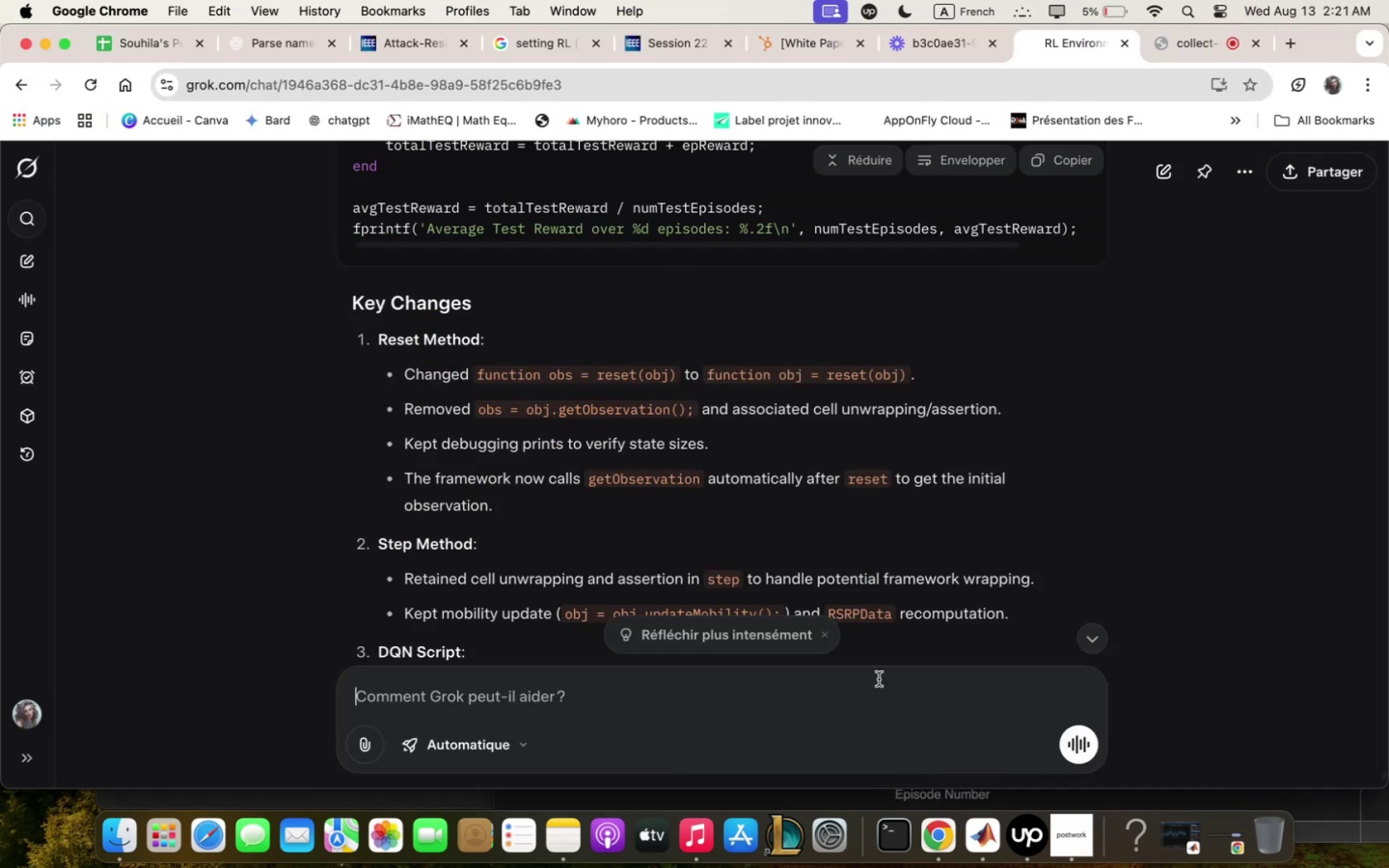 
key(Meta+V)
 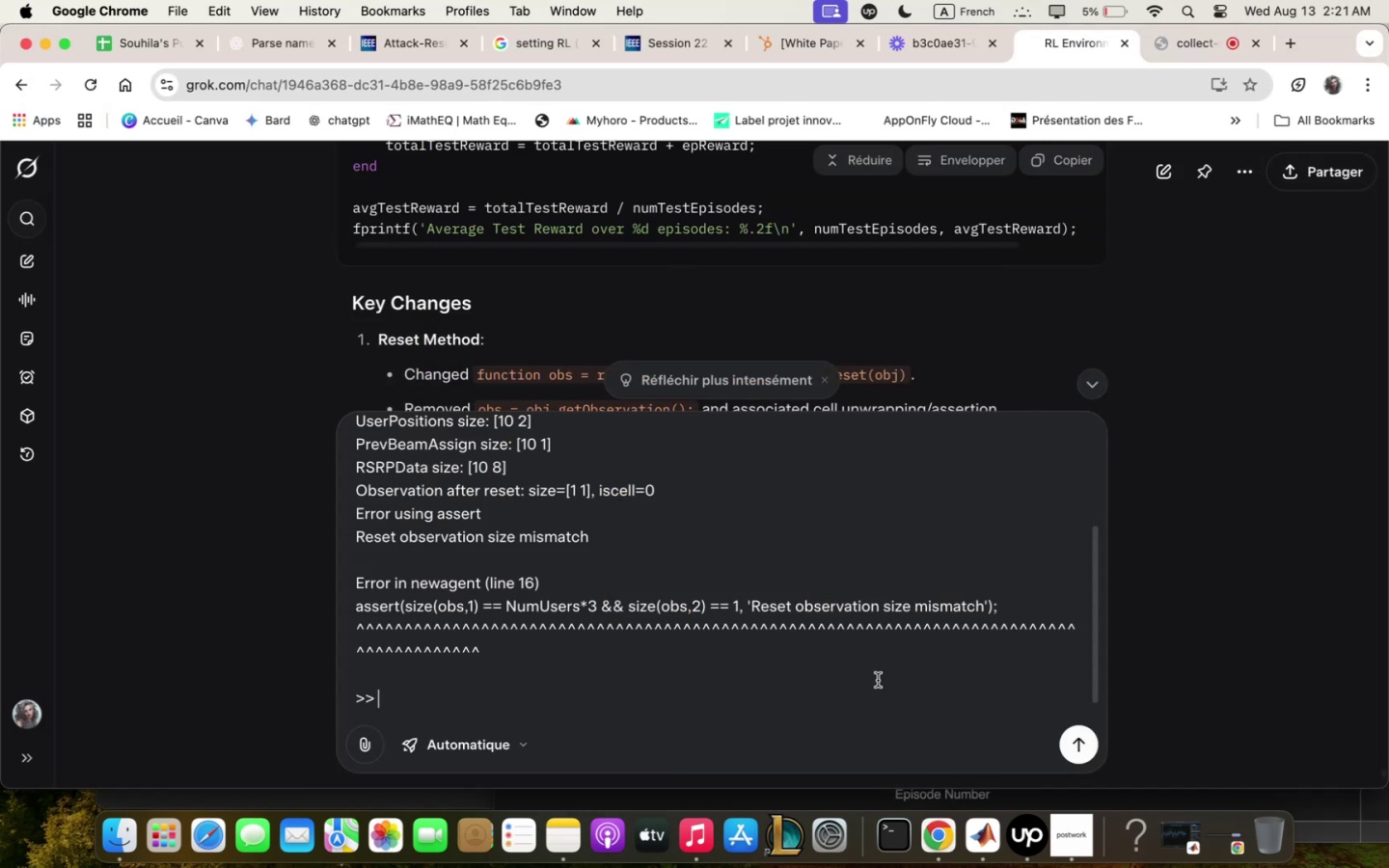 
key(Enter)
 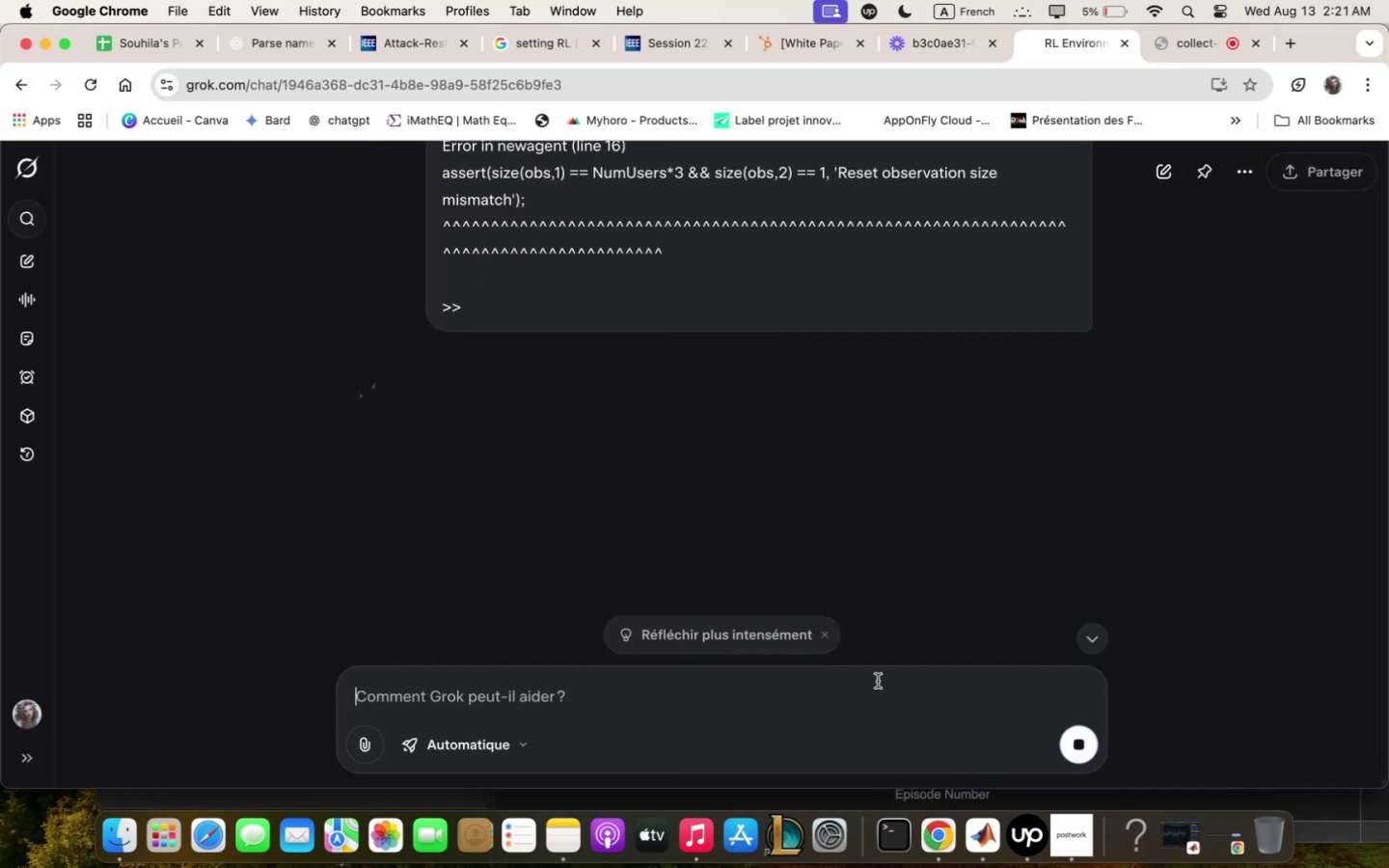 
scroll: coordinate [799, 572], scroll_direction: up, amount: 9.0
 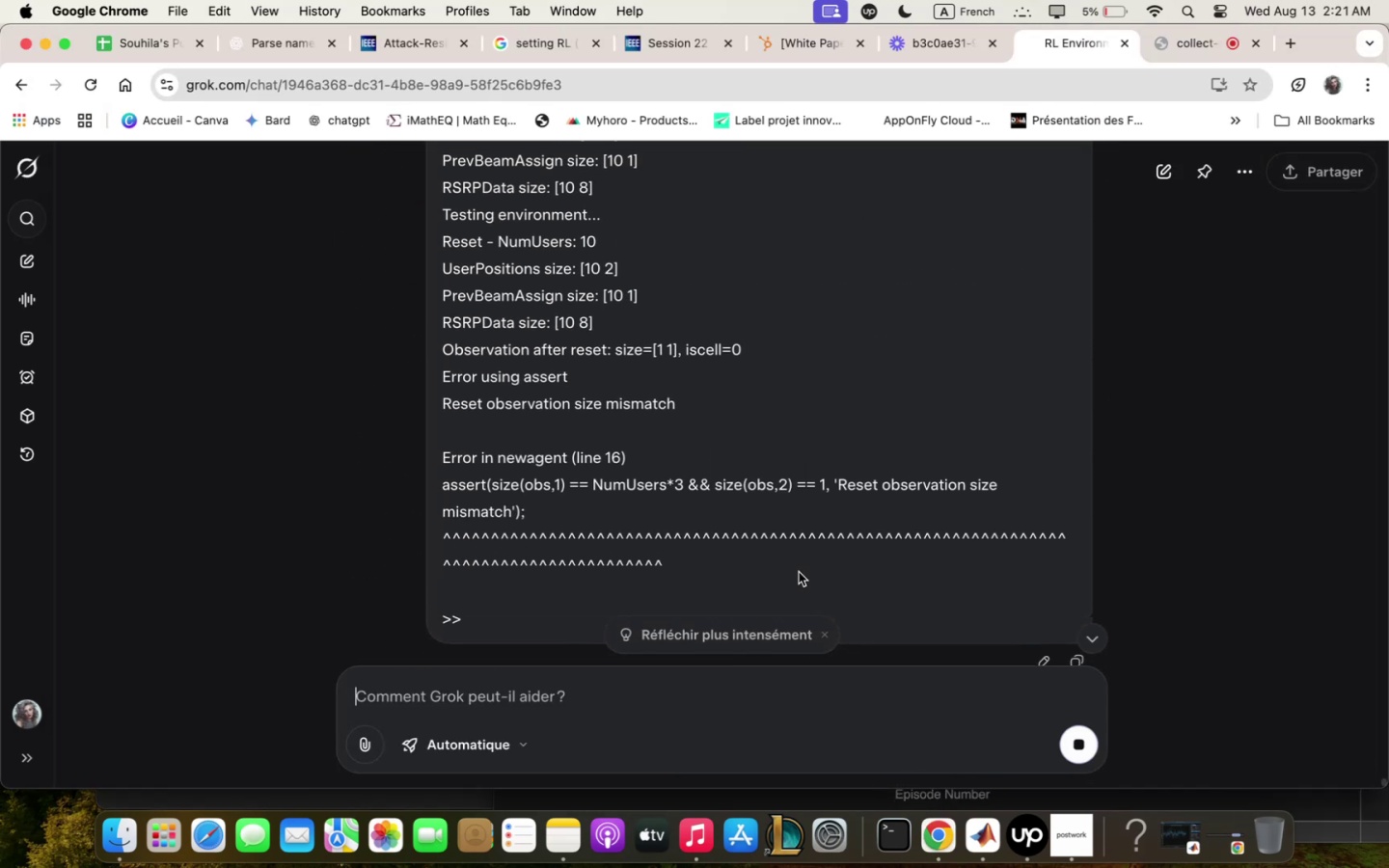 
scroll: coordinate [857, 518], scroll_direction: down, amount: 26.0
 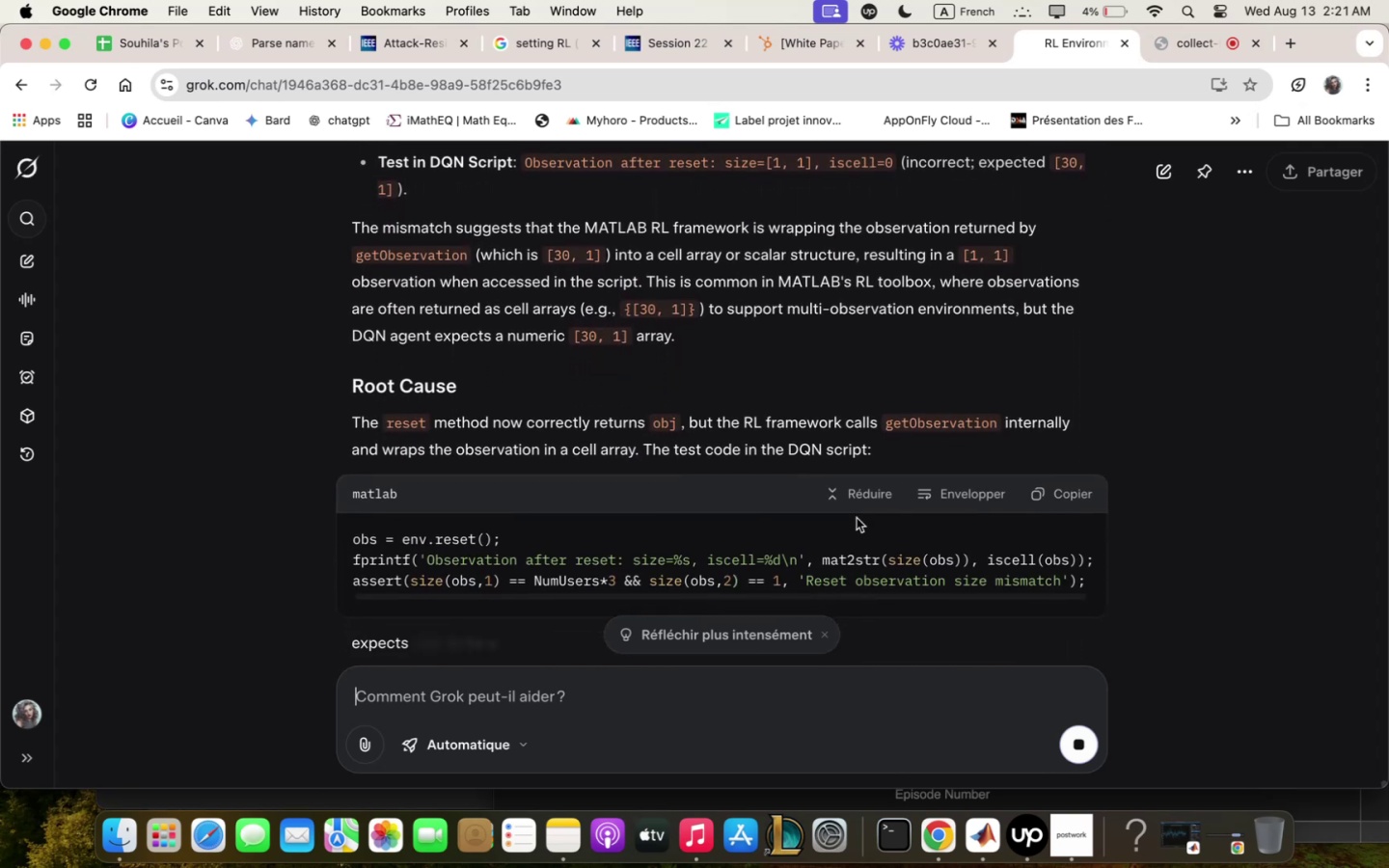 
wait(13.0)
 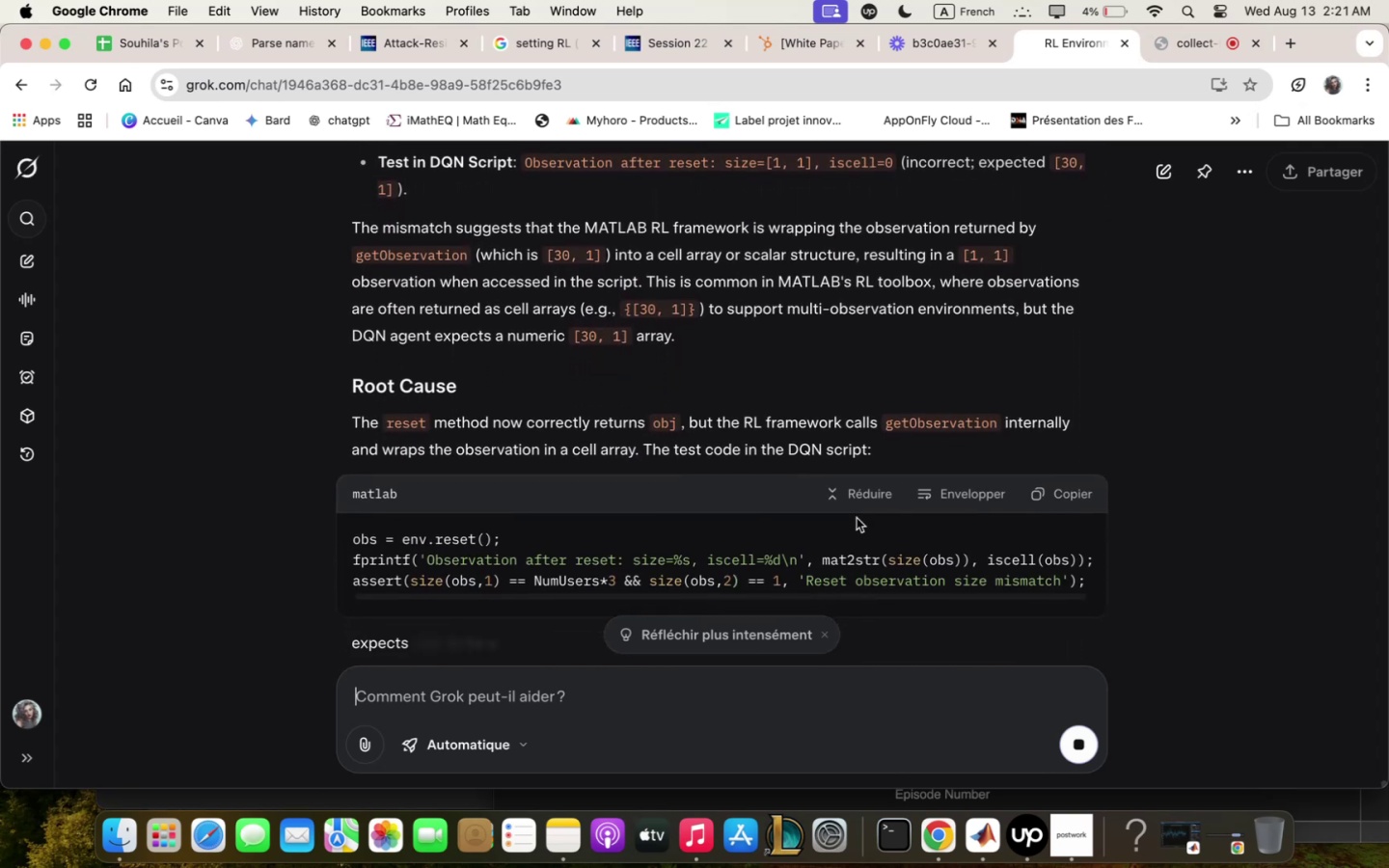 
scroll: coordinate [856, 517], scroll_direction: up, amount: 13.0
 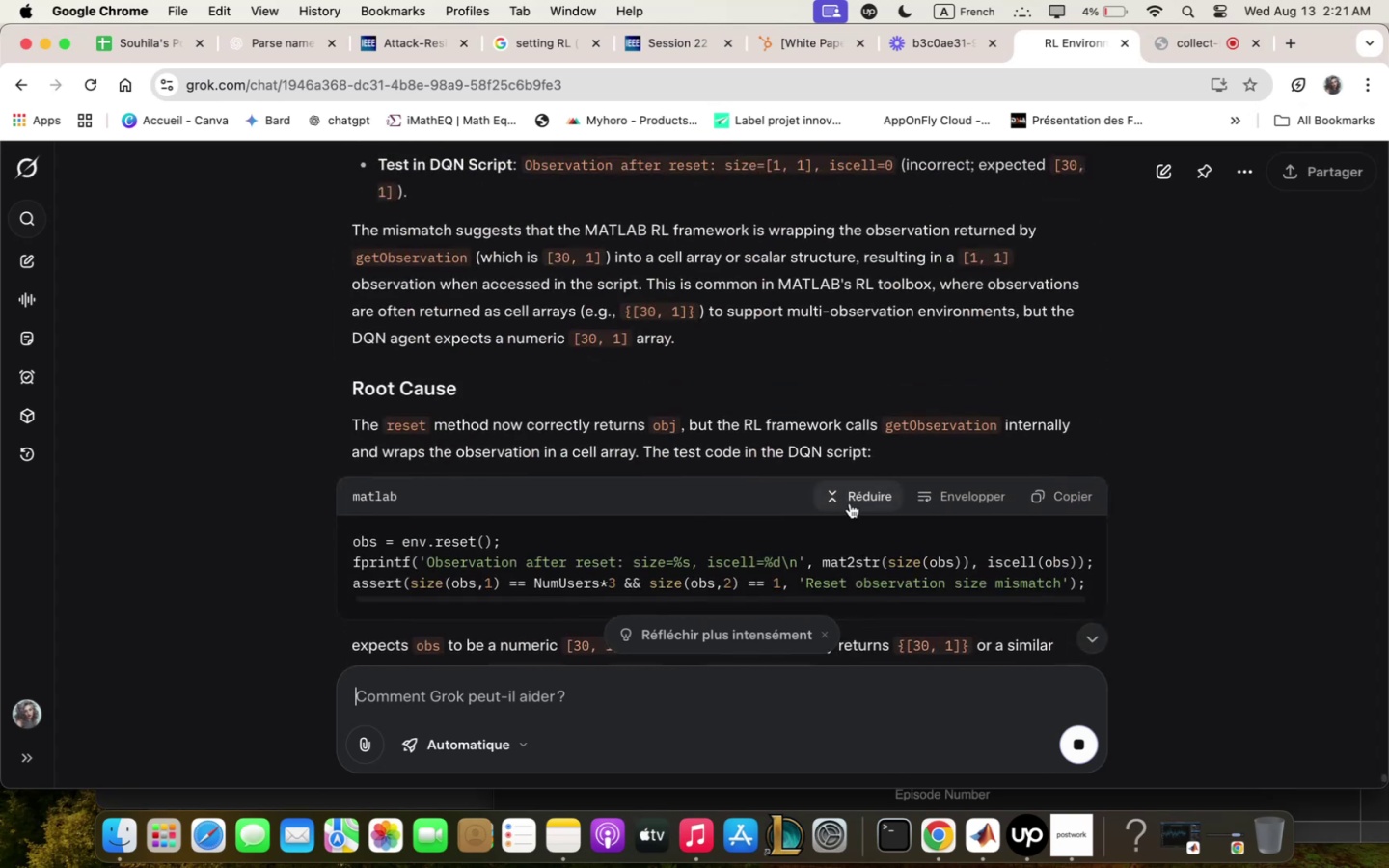 
scroll: coordinate [850, 503], scroll_direction: down, amount: 8.0
 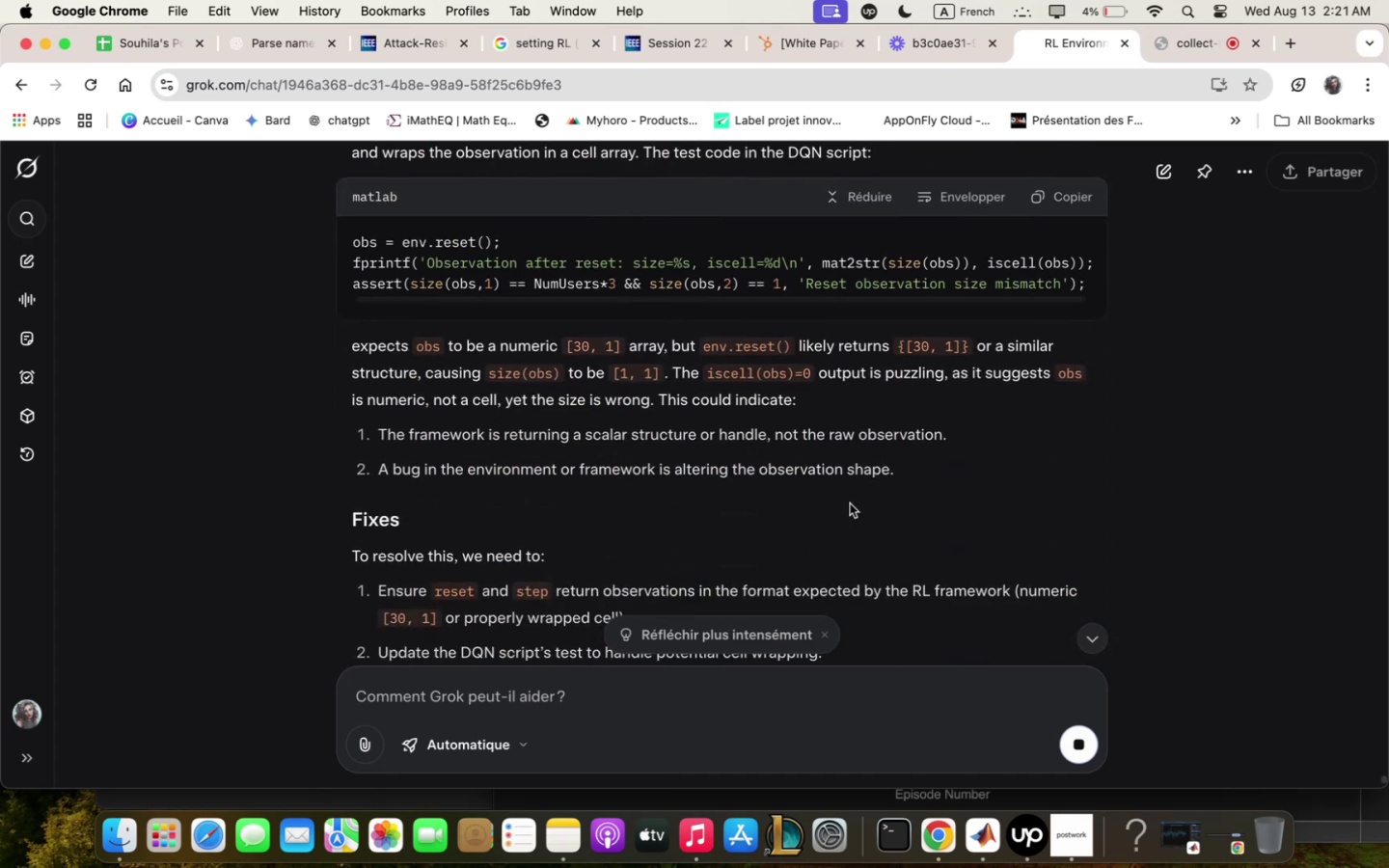 
scroll: coordinate [830, 443], scroll_direction: up, amount: 17.0
 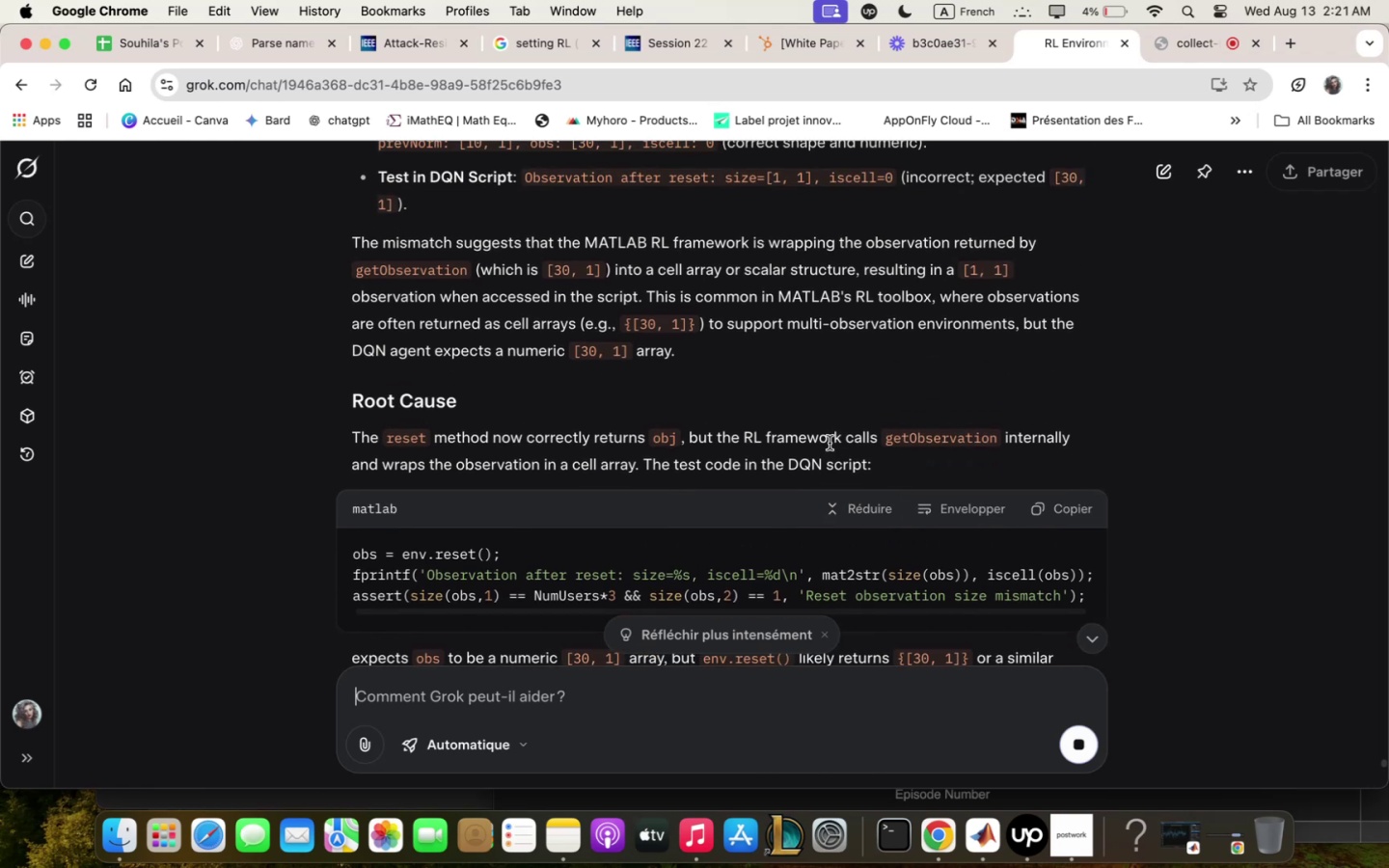 
scroll: coordinate [830, 443], scroll_direction: down, amount: 21.0
 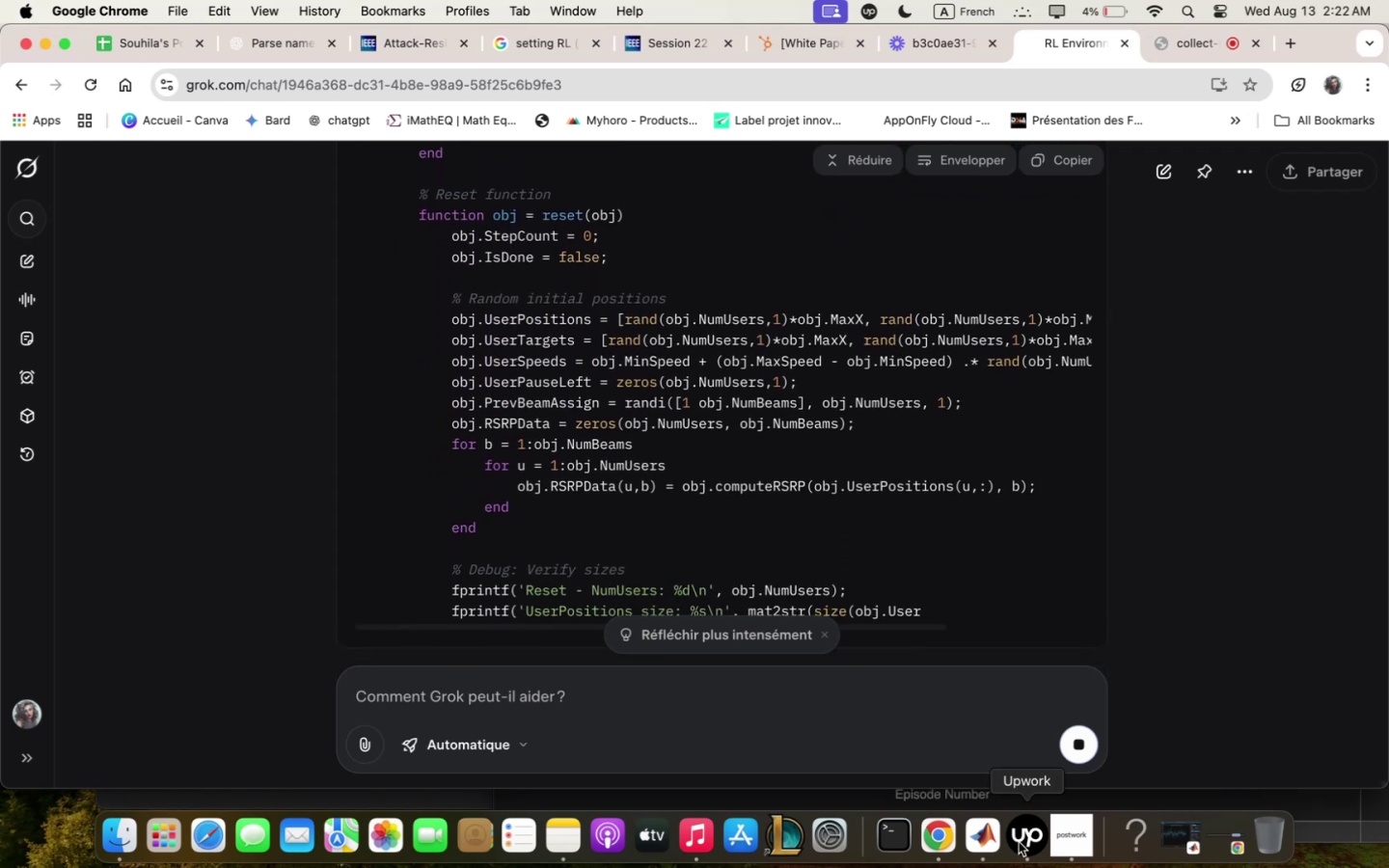 
left_click([974, 848])
 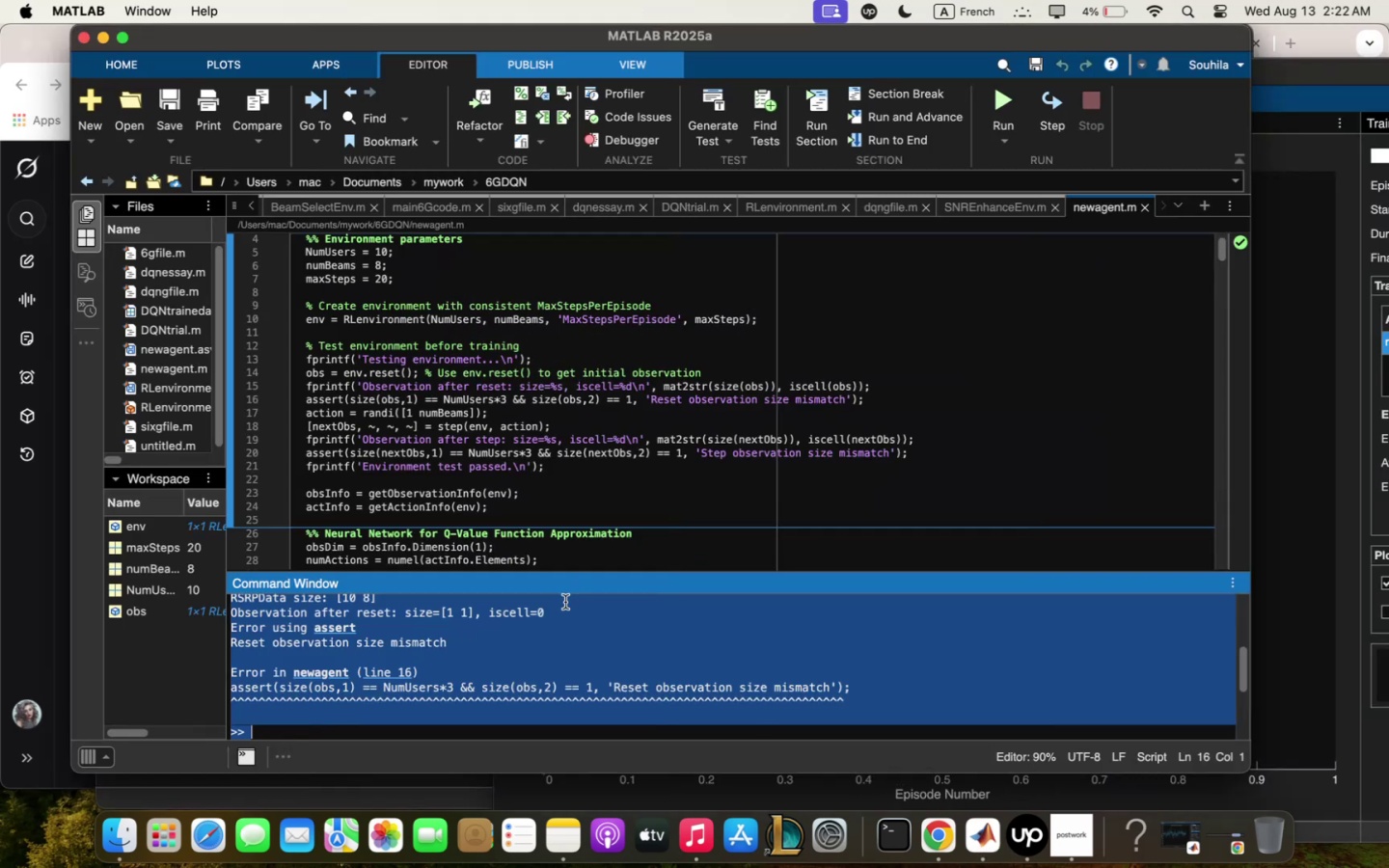 
scroll: coordinate [543, 479], scroll_direction: down, amount: 13.0
 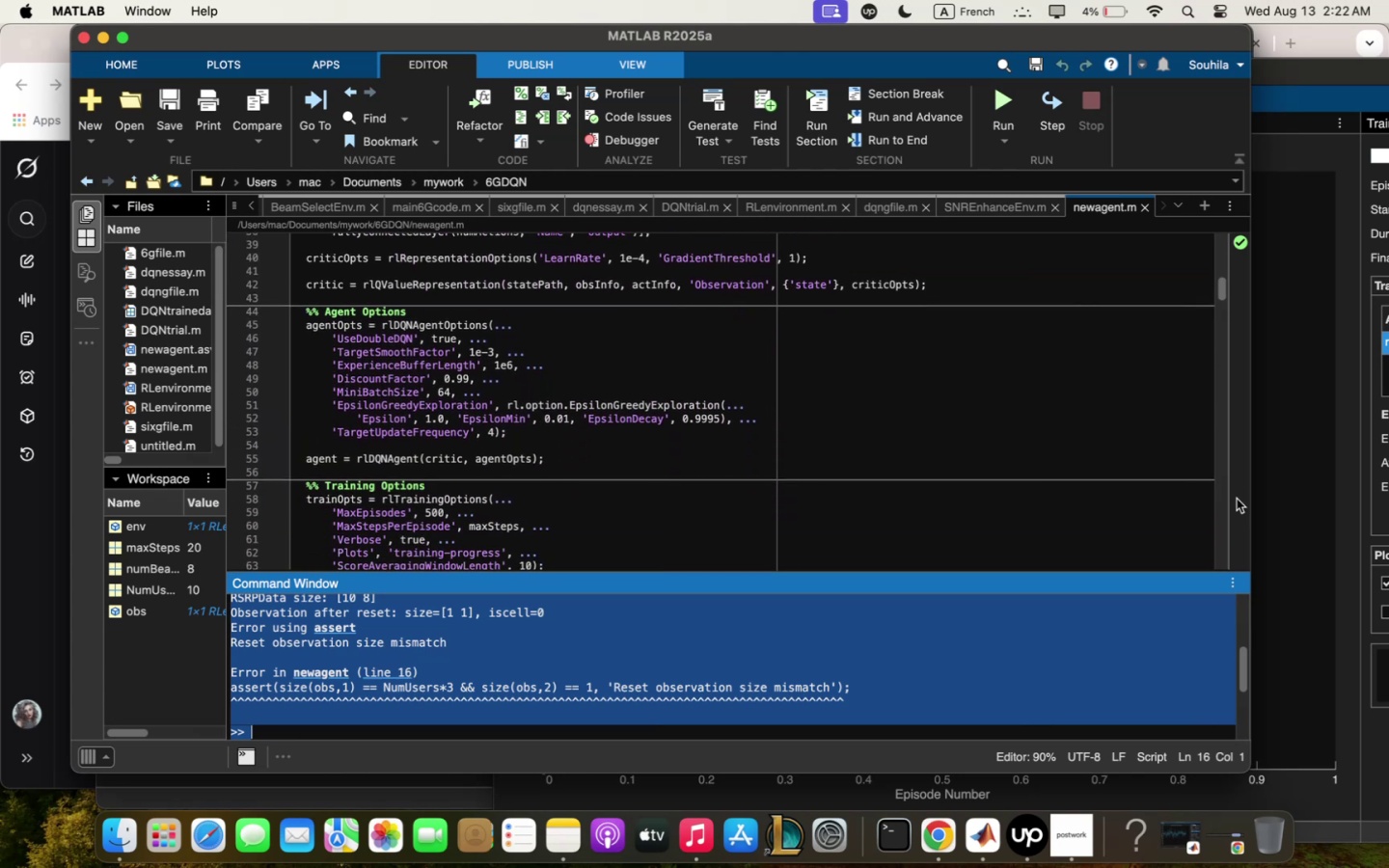 
wait(5.3)
 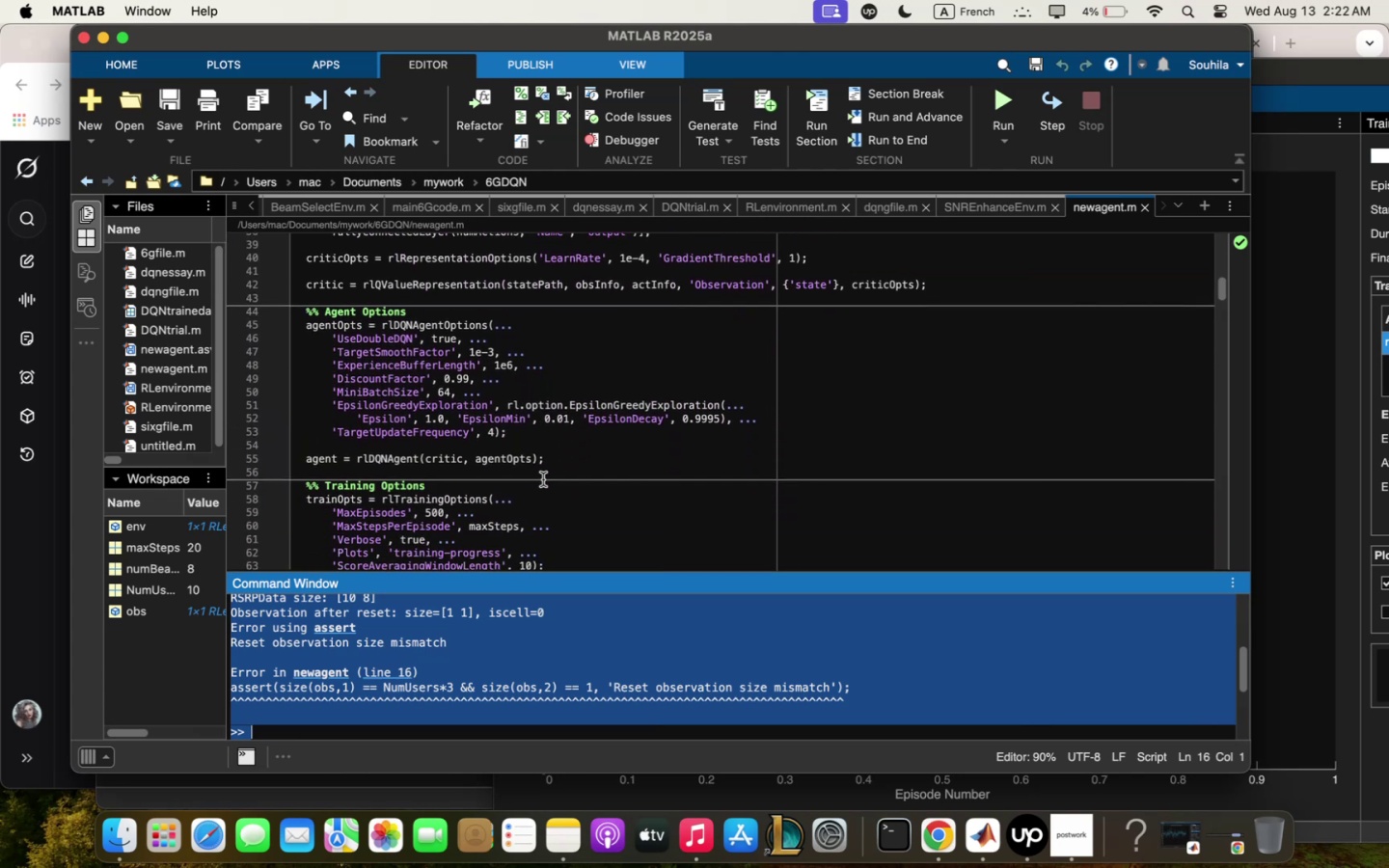 
left_click([999, 845])
 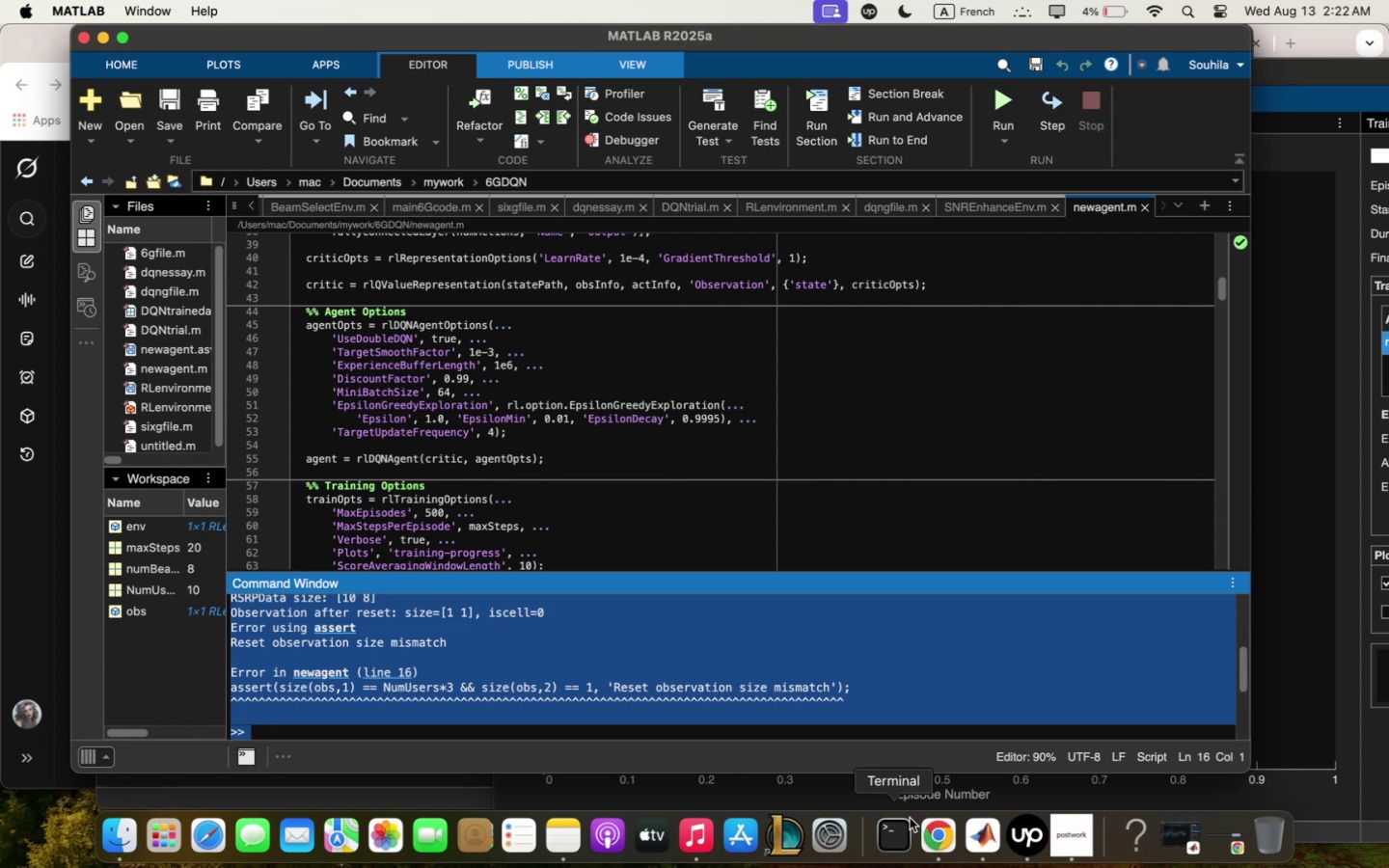 
left_click([920, 830])
 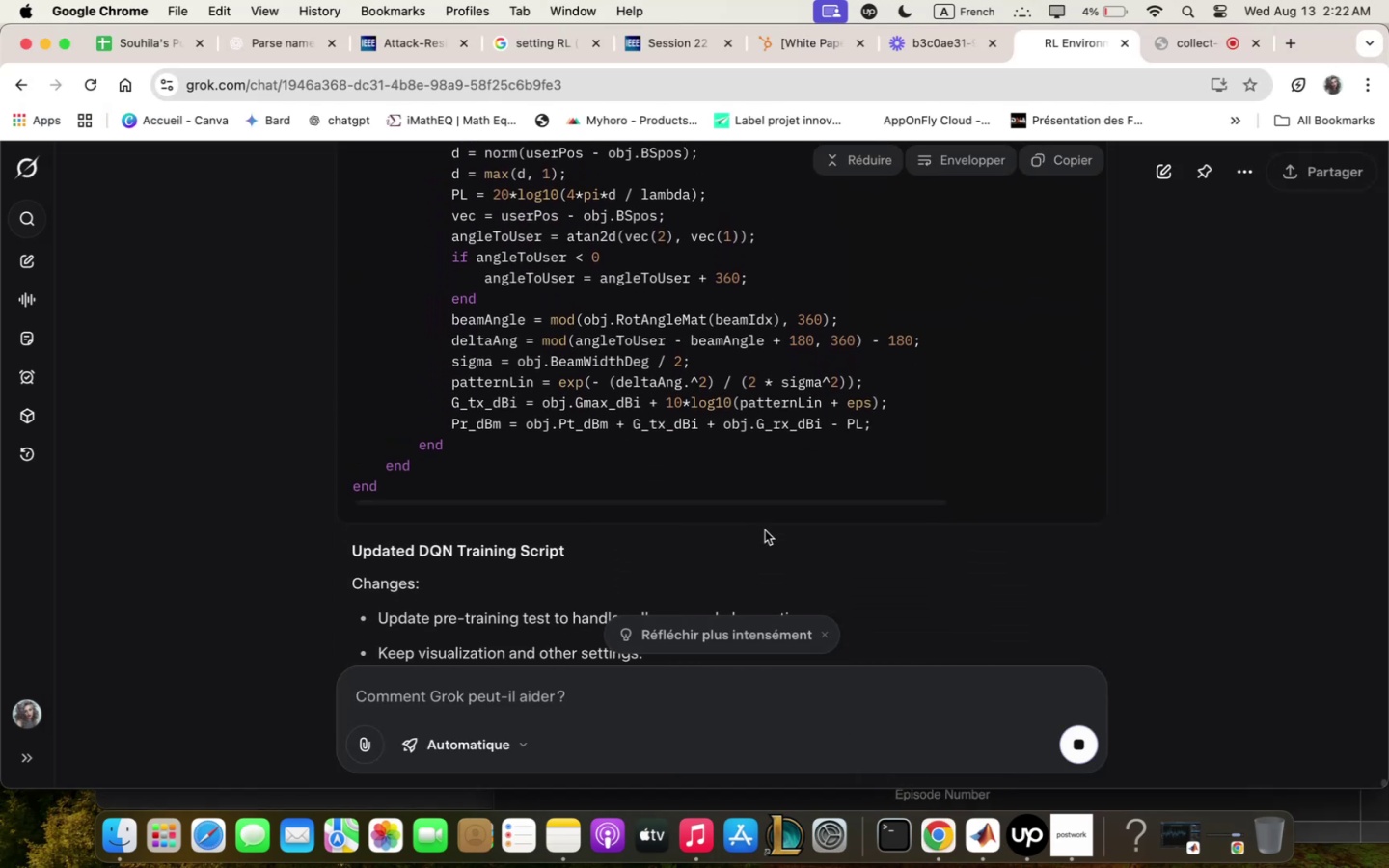 
wait(6.55)
 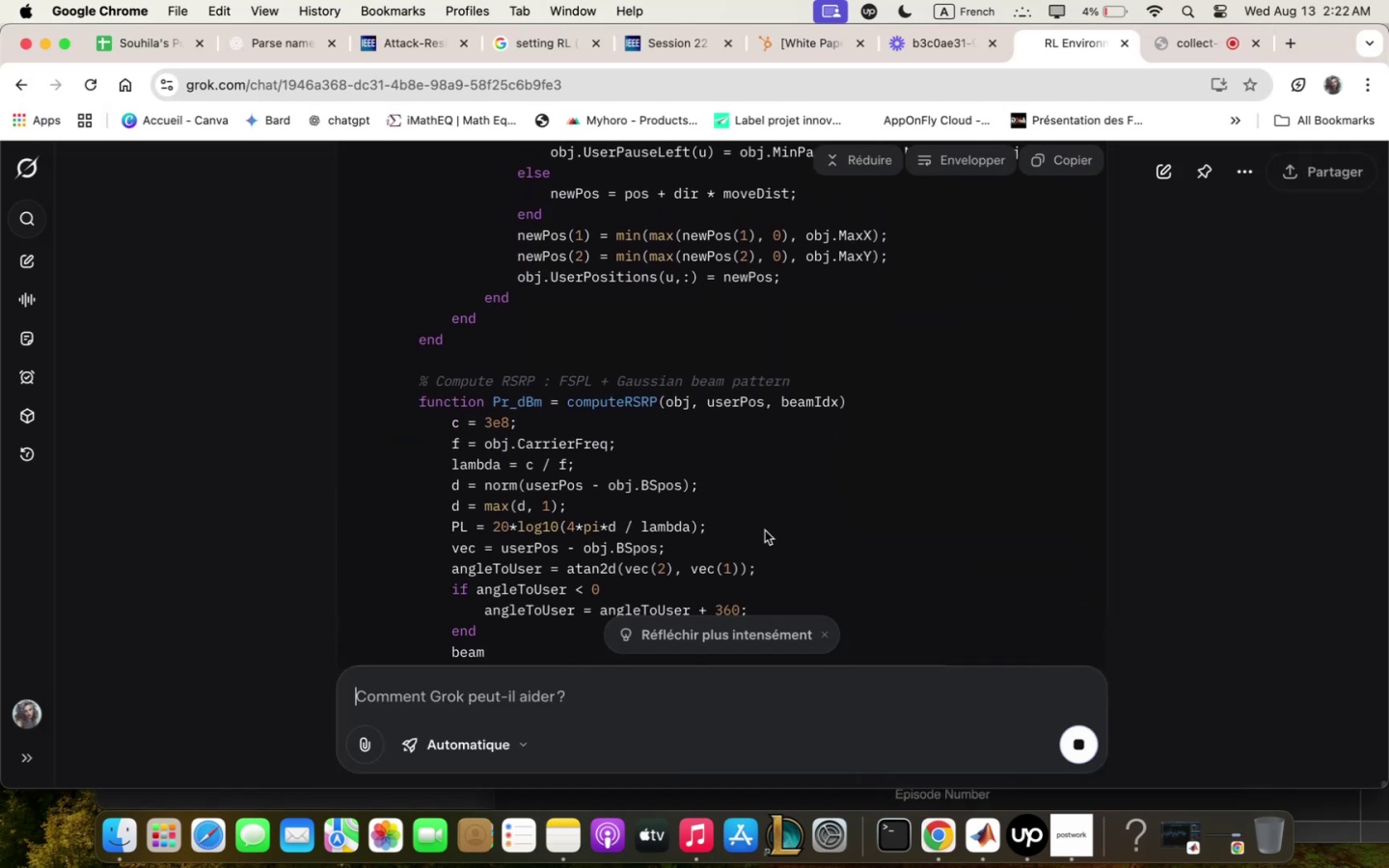 
scroll: coordinate [1063, 312], scroll_direction: up, amount: 2.0
 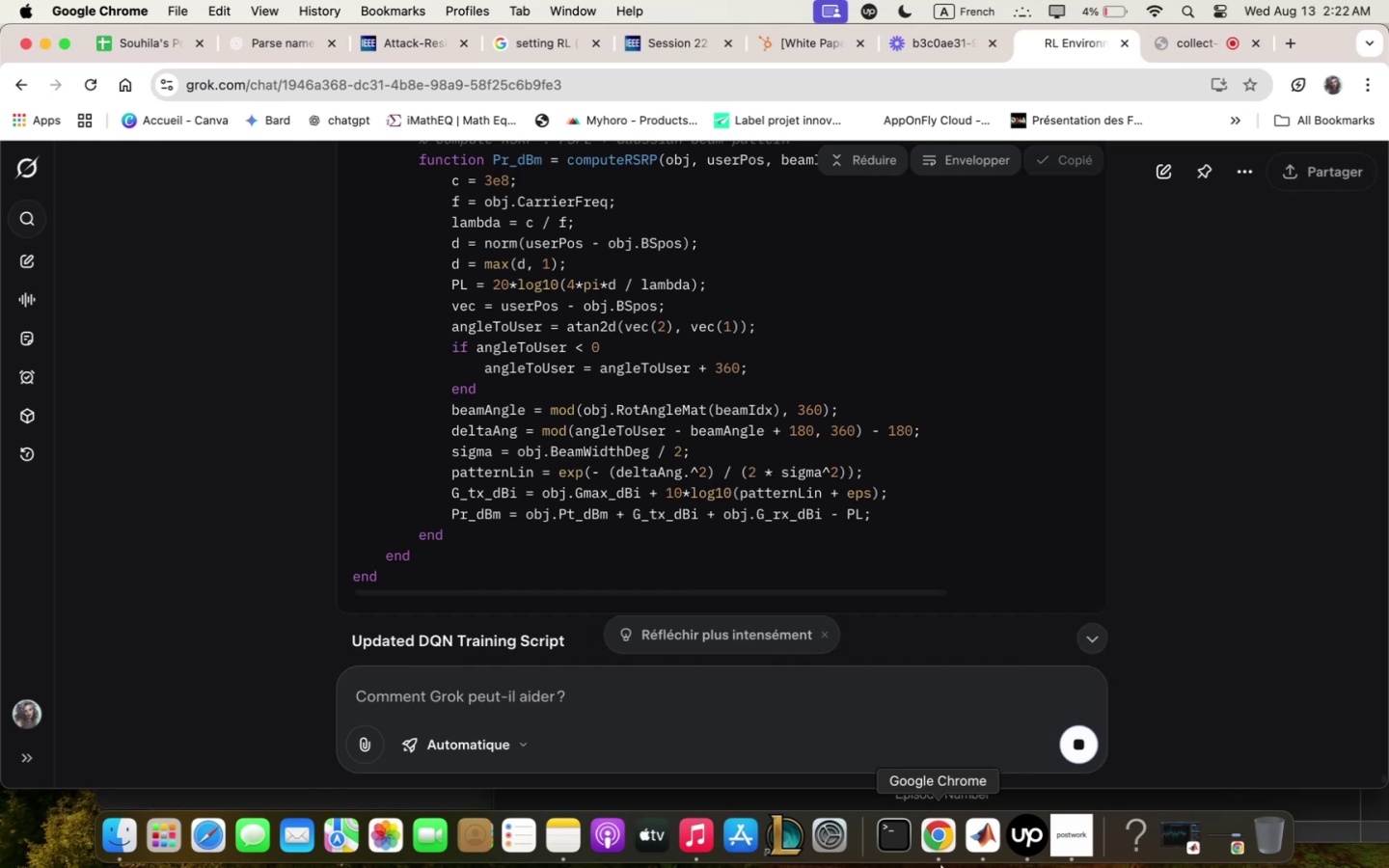 
left_click([994, 819])
 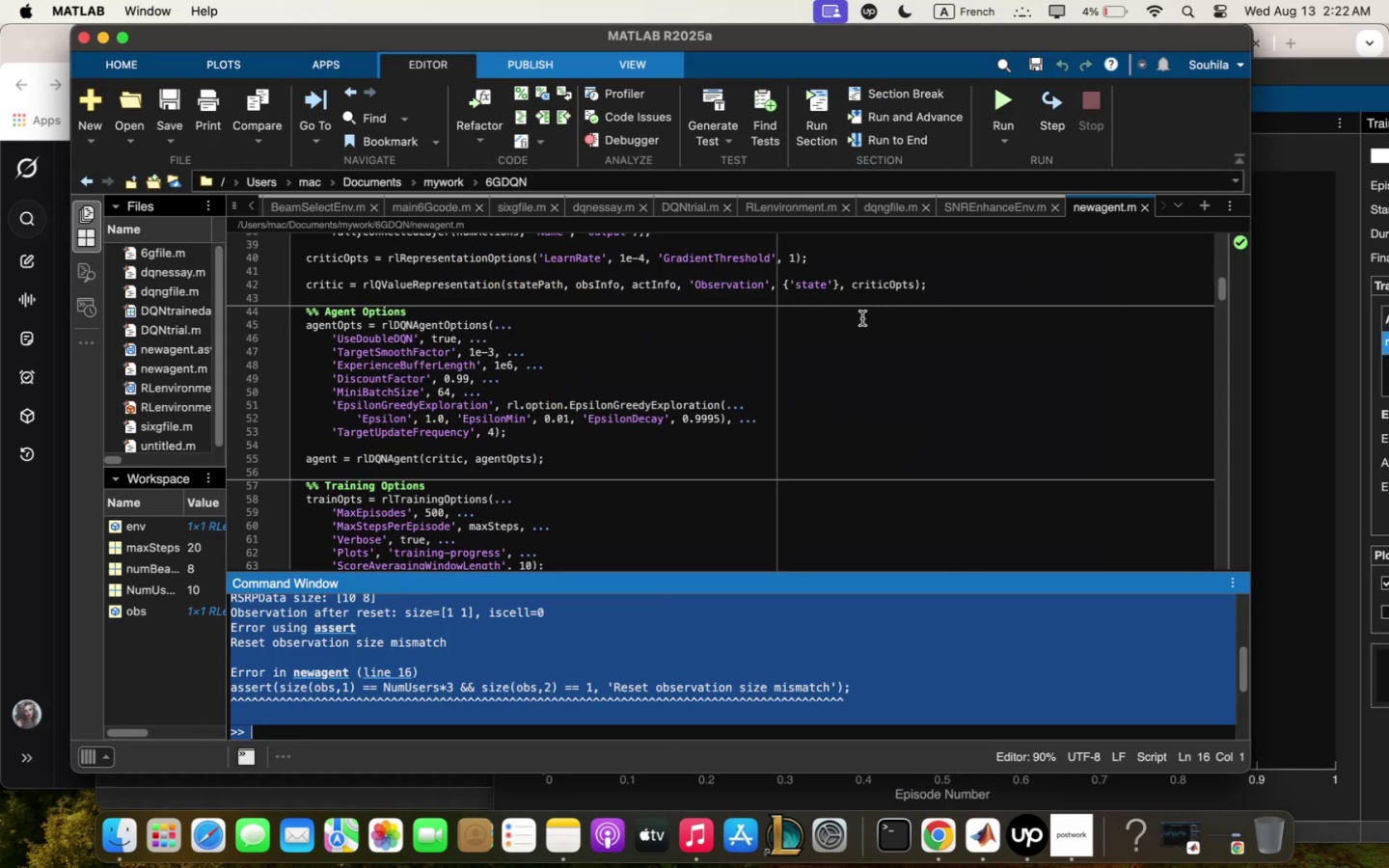 
scroll: coordinate [583, 430], scroll_direction: up, amount: 9.0
 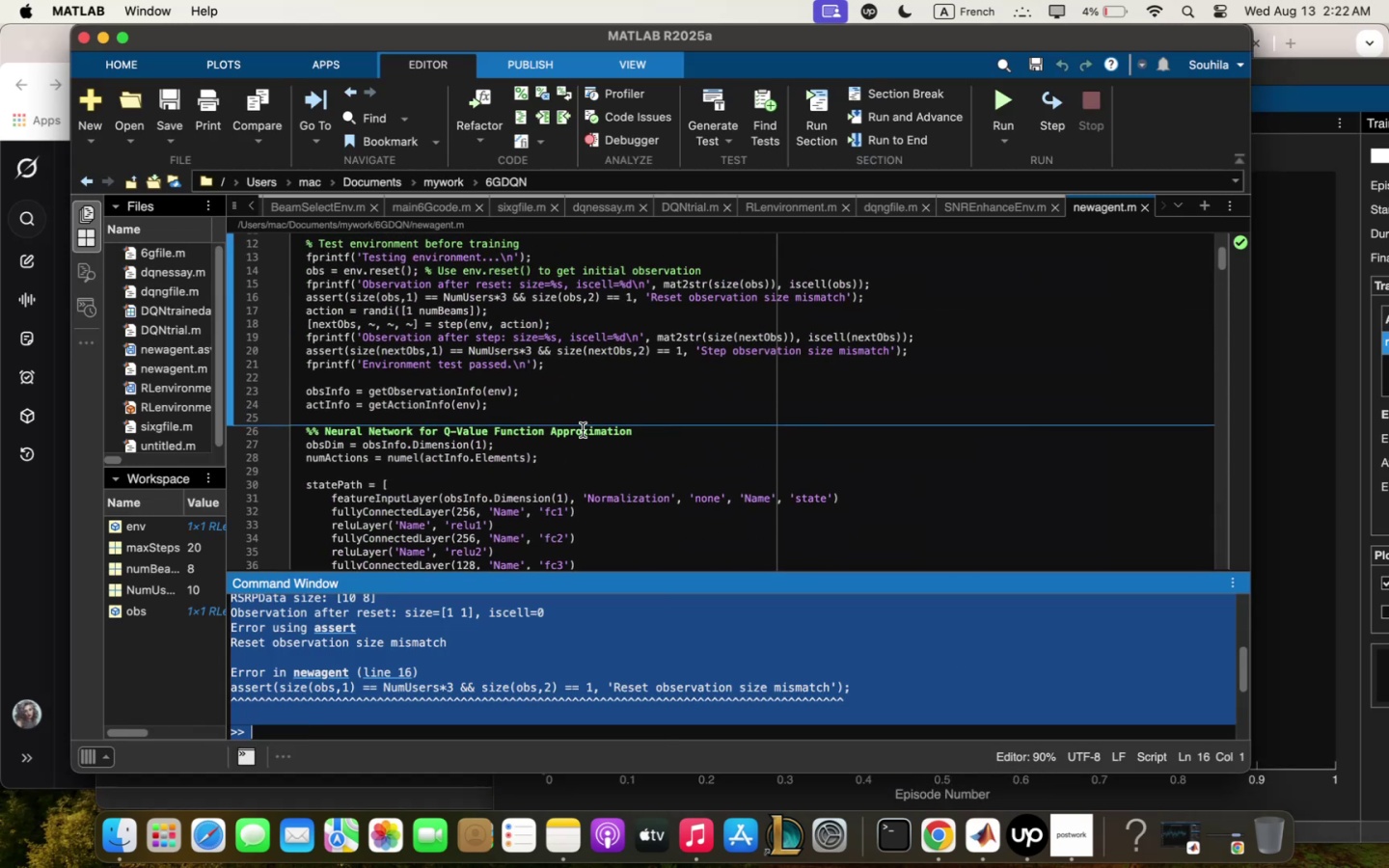 
scroll: coordinate [583, 430], scroll_direction: down, amount: 34.0
 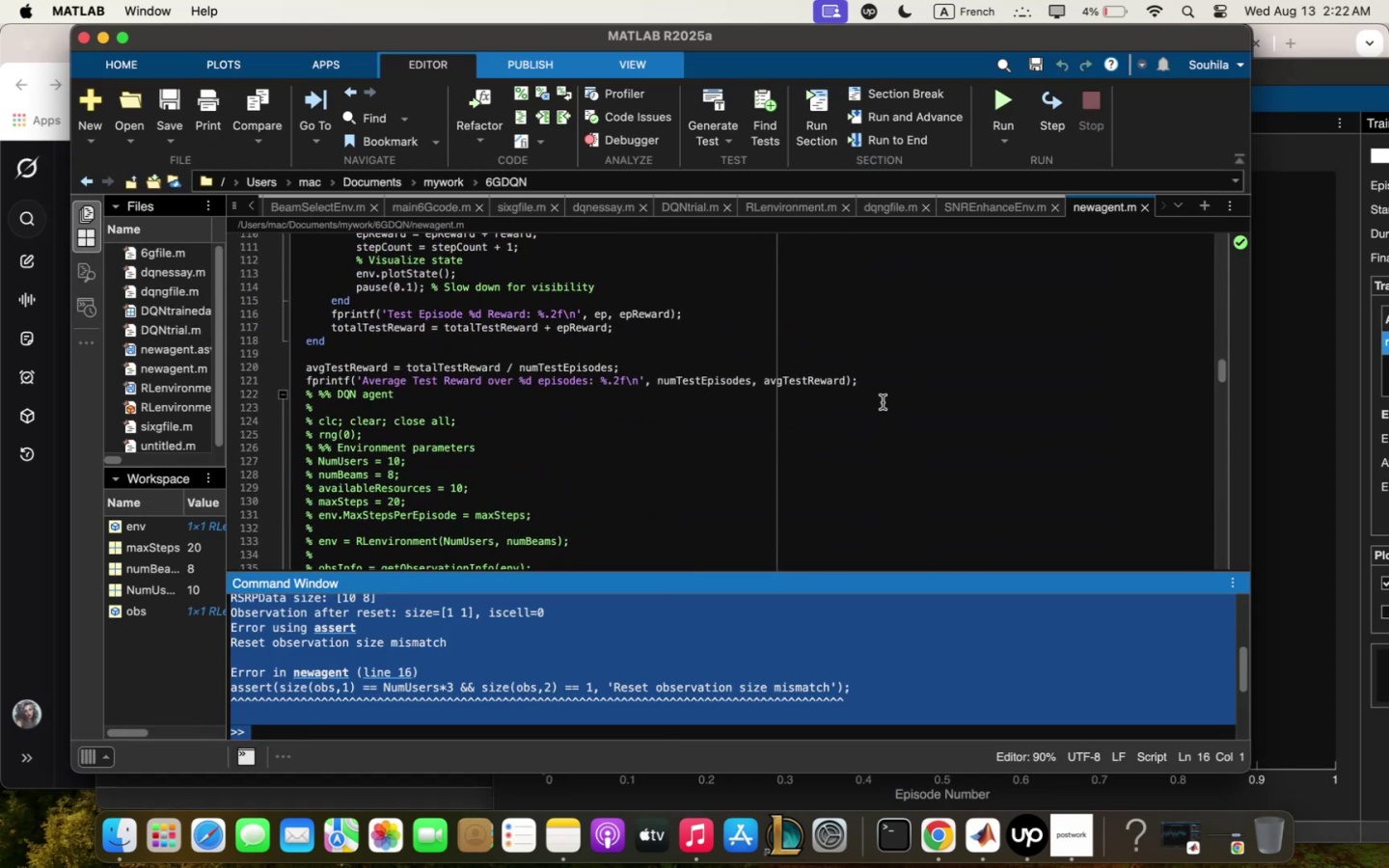 
left_click_drag(start_coordinate=[880, 385], to_coordinate=[300, 188])
 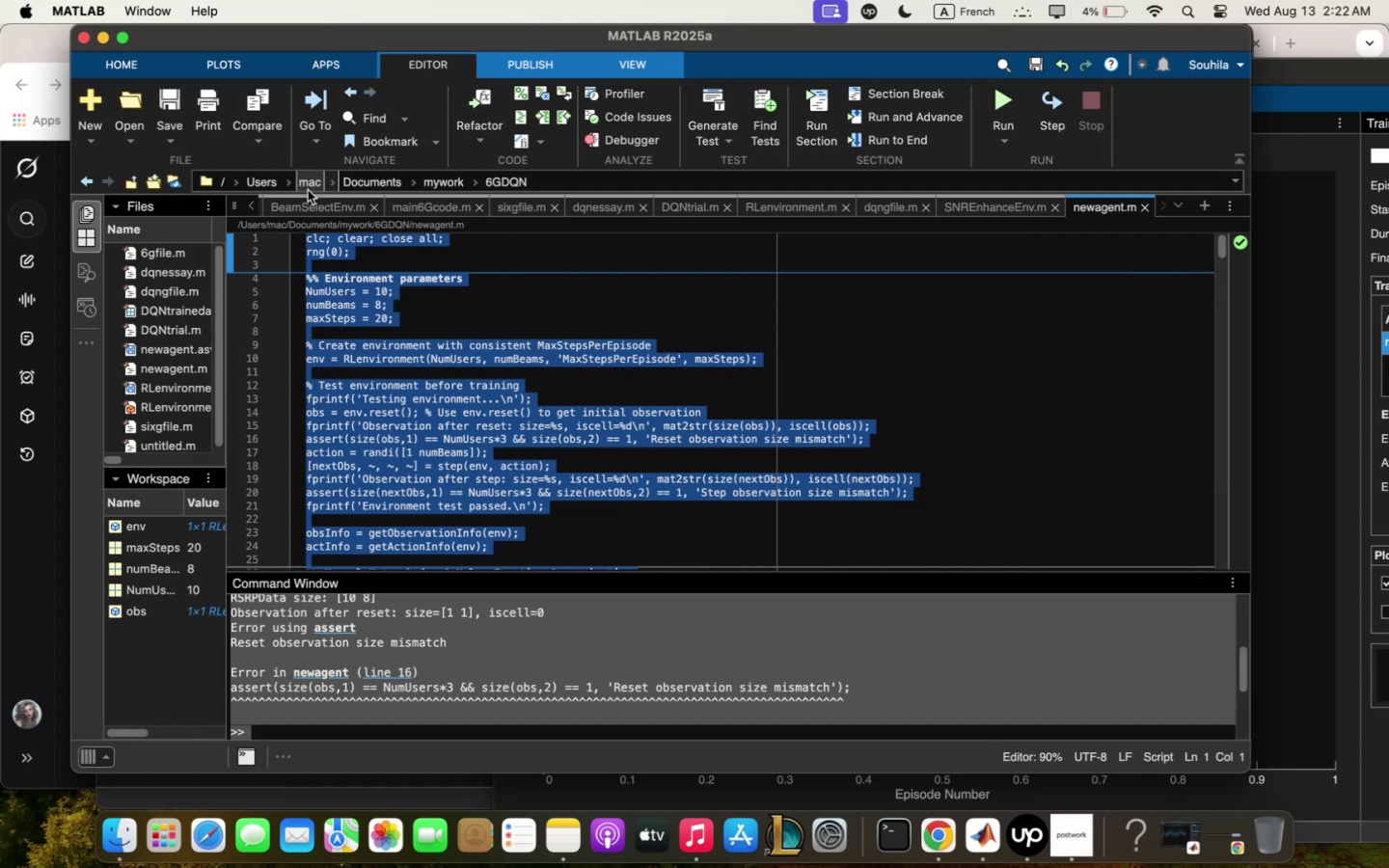 
key(Backspace)
 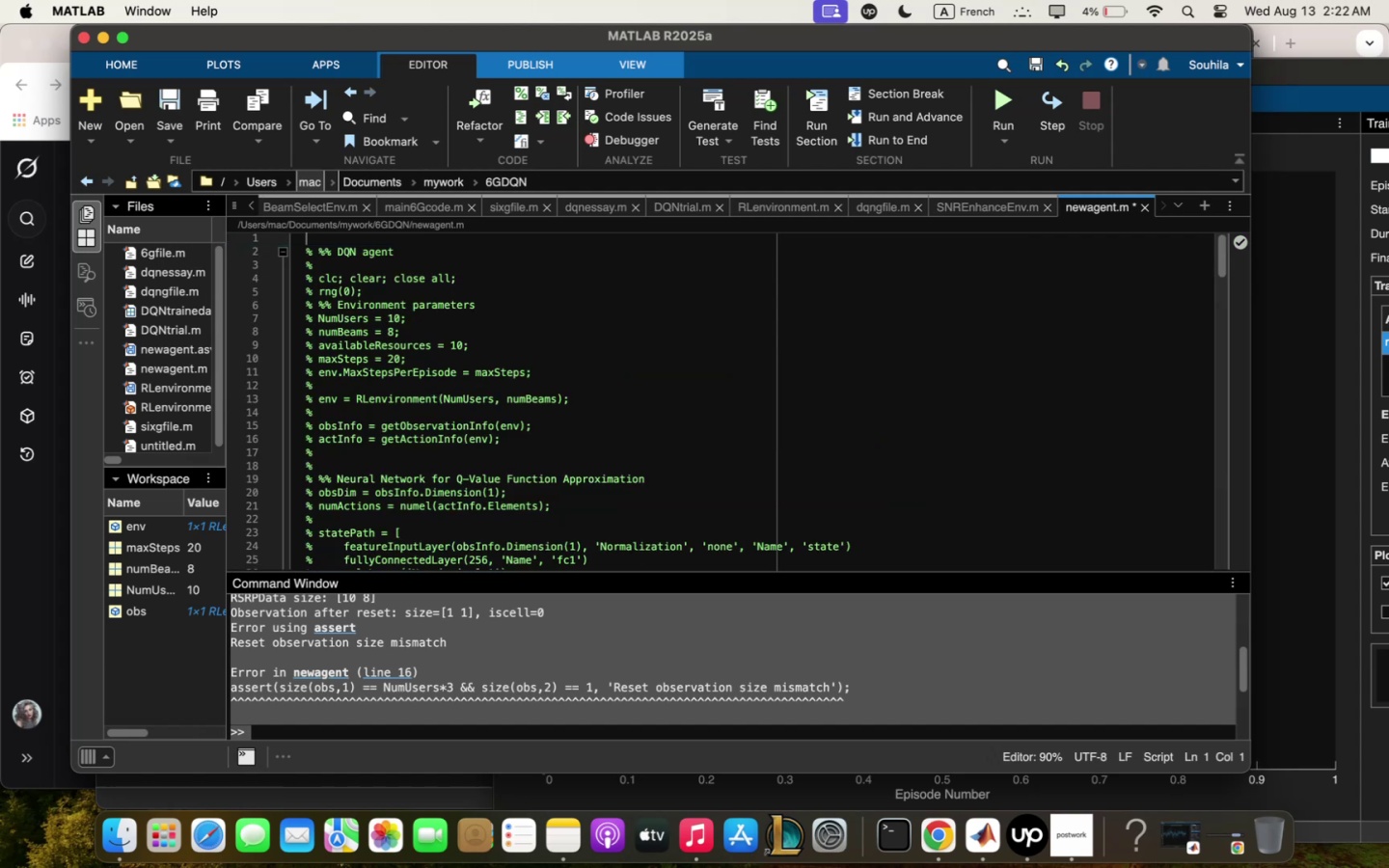 
key(Enter)
 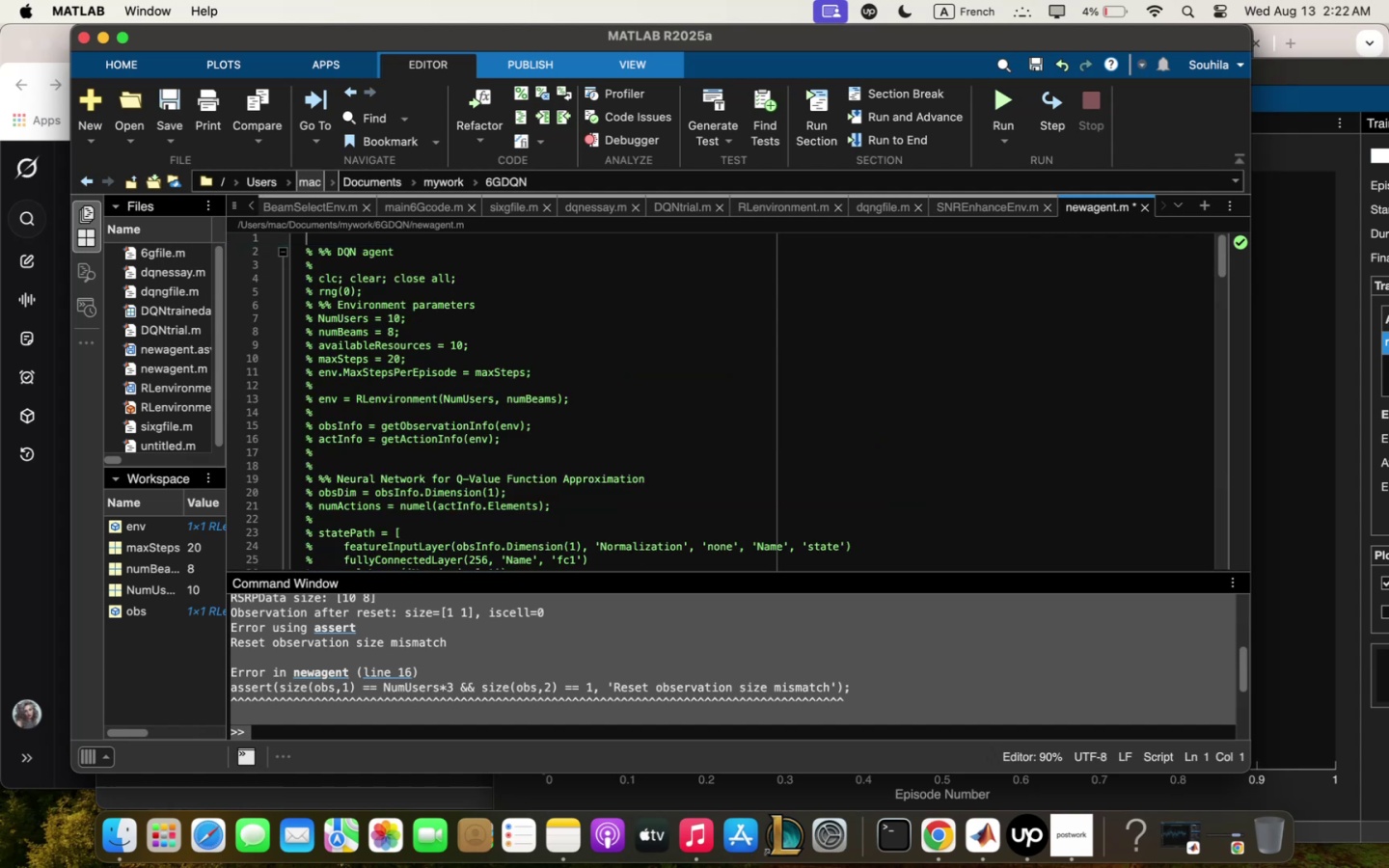 
key(Enter)
 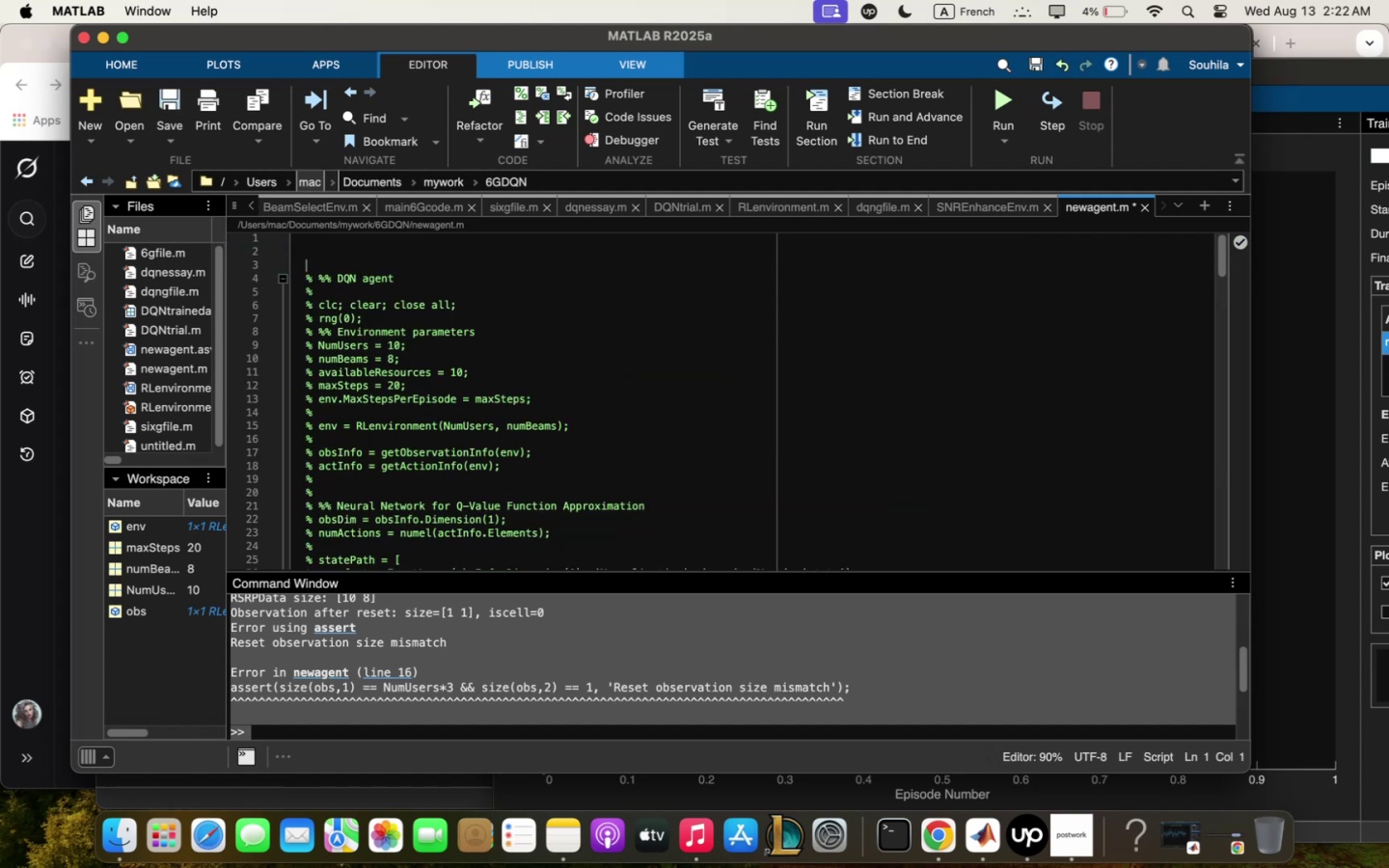 
key(Meta+V)
 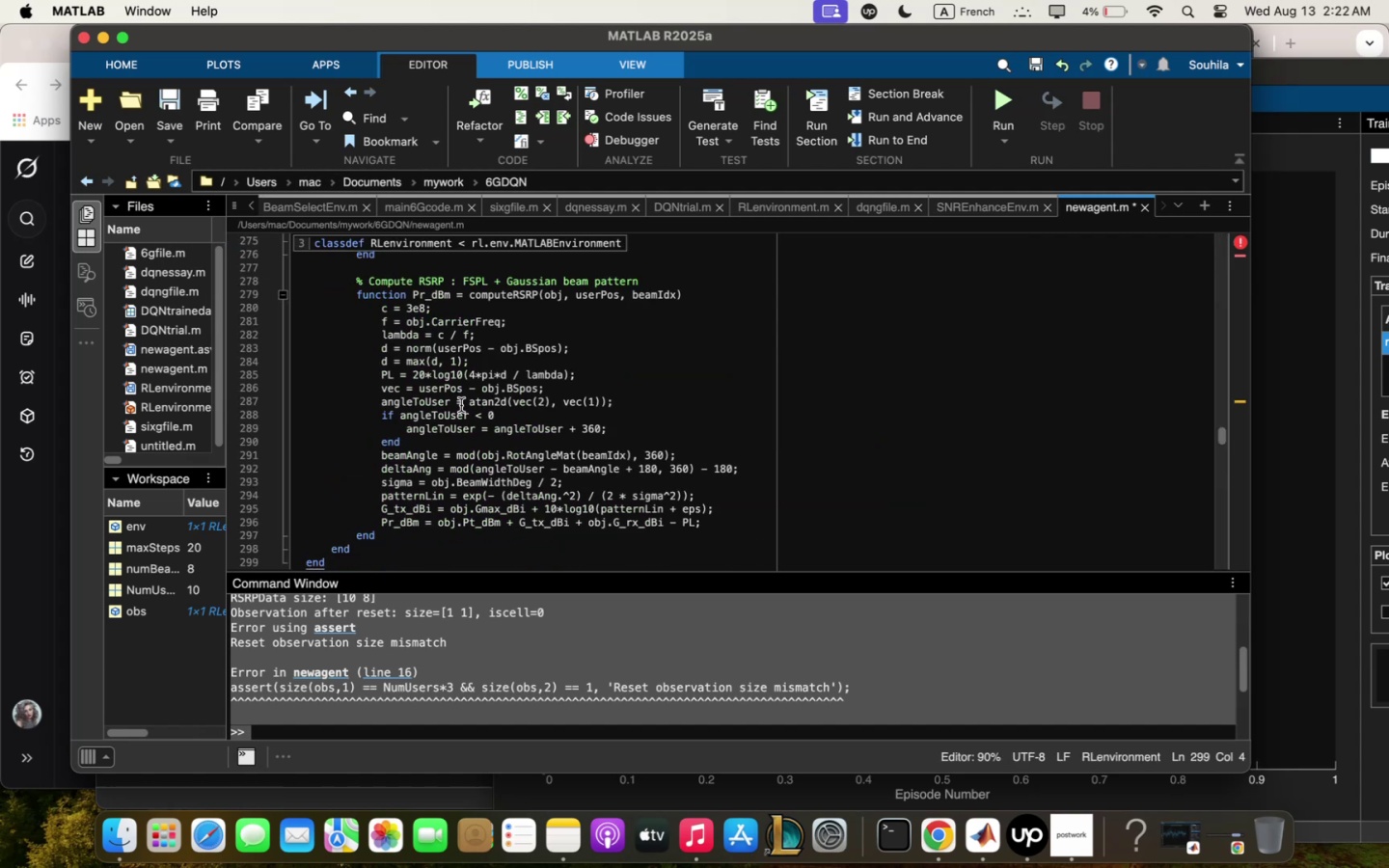 
scroll: coordinate [461, 406], scroll_direction: down, amount: 5.0
 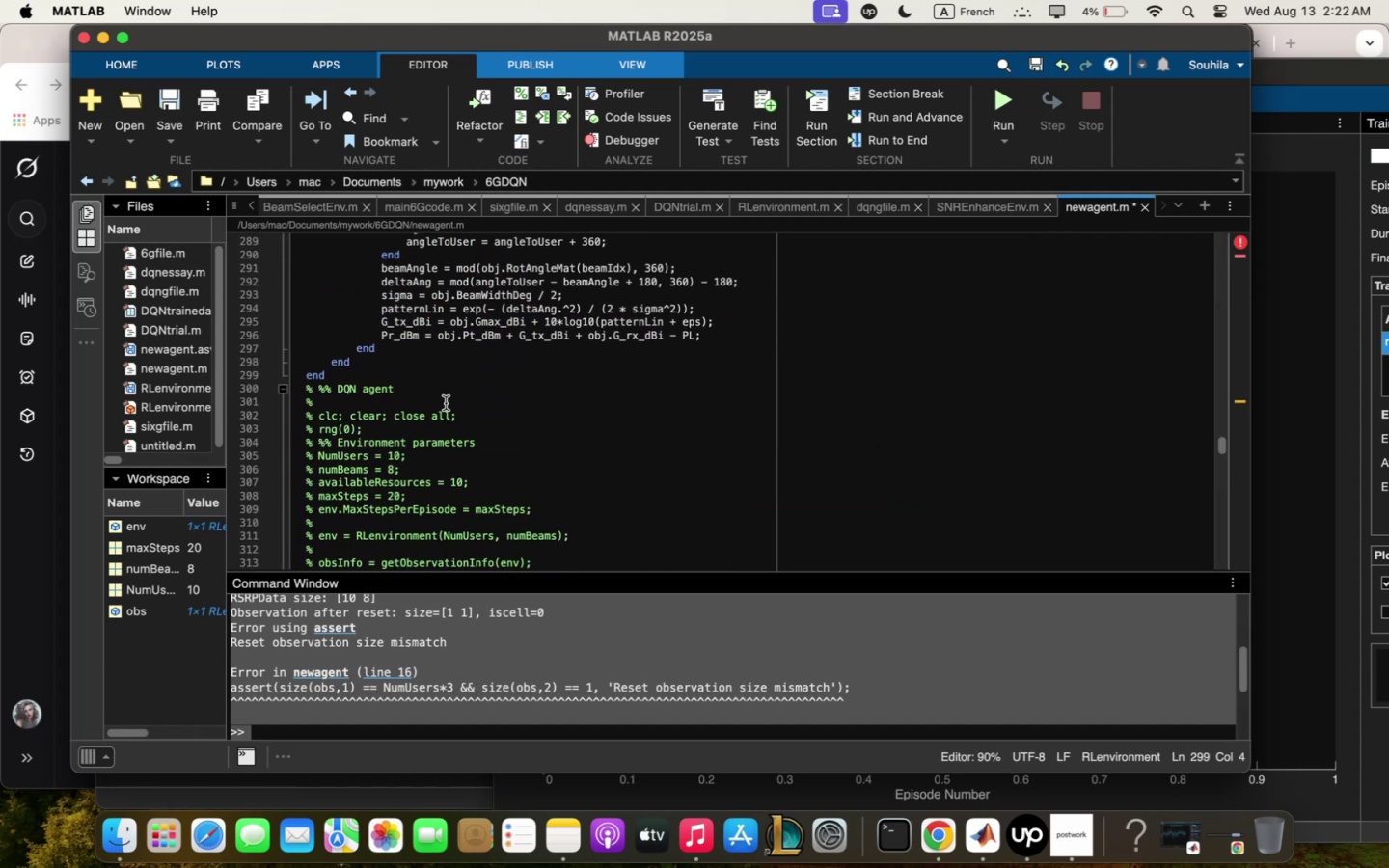 
key(Enter)
 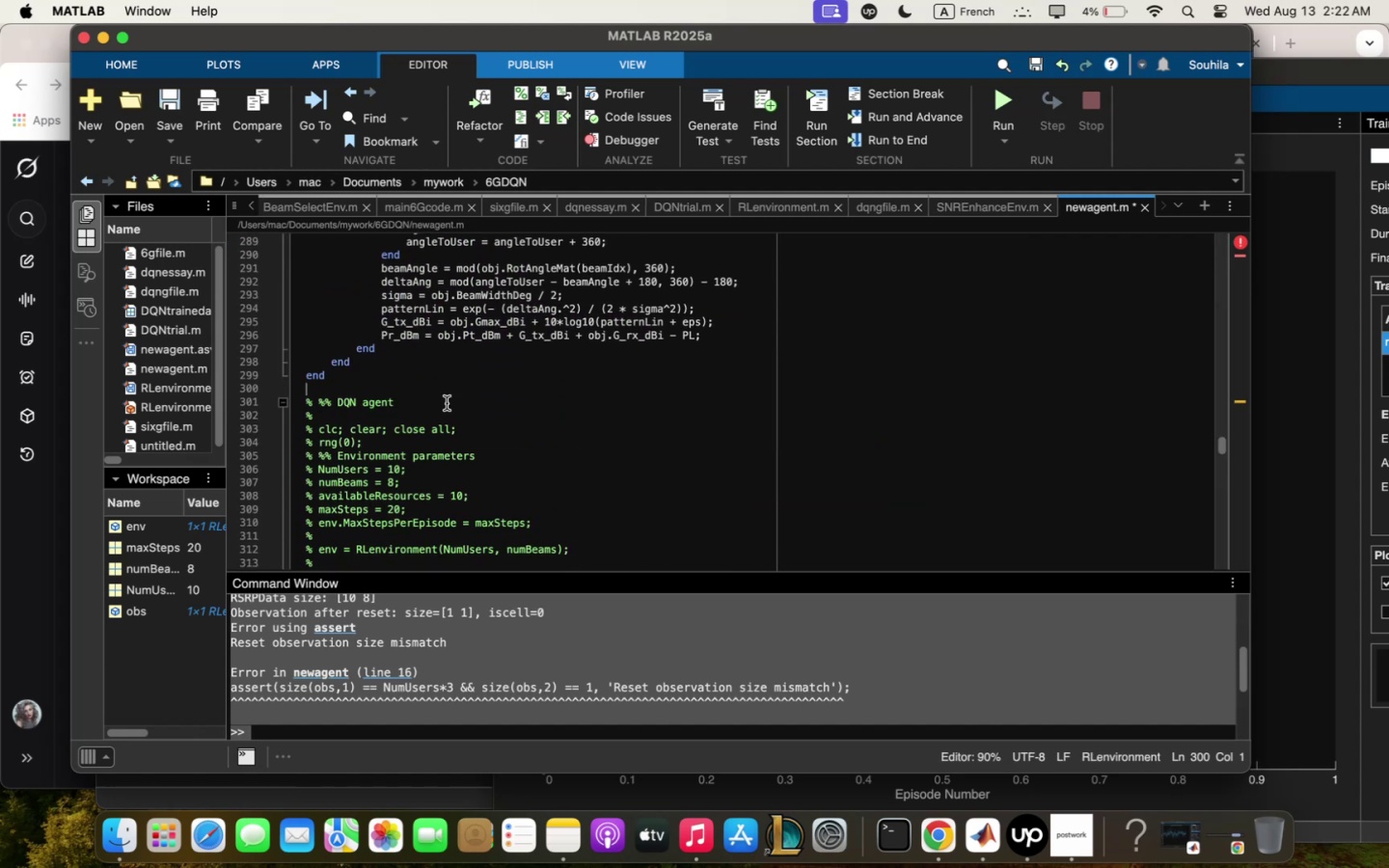 
scroll: coordinate [446, 406], scroll_direction: up, amount: 144.0
 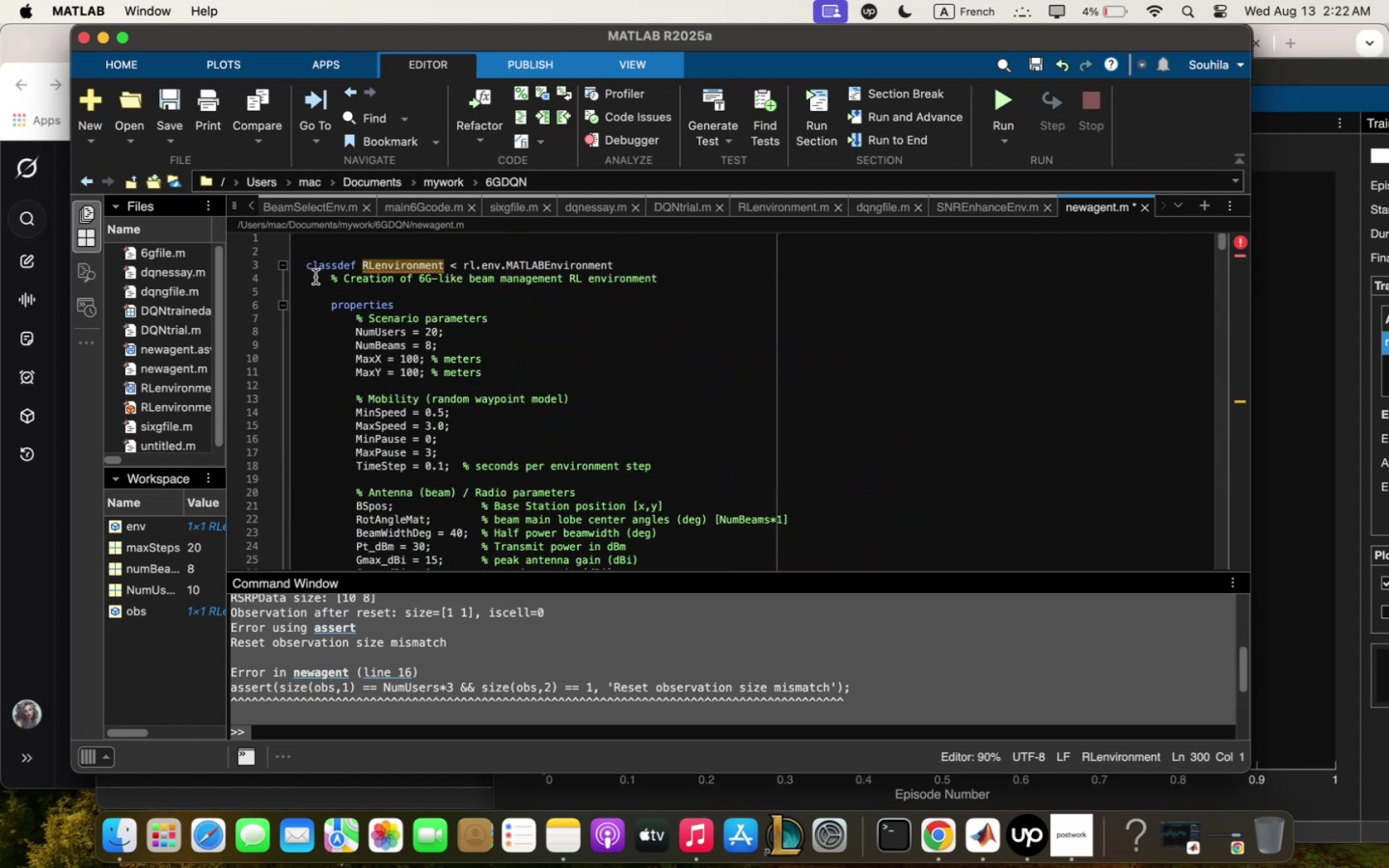 
left_click([304, 267])
 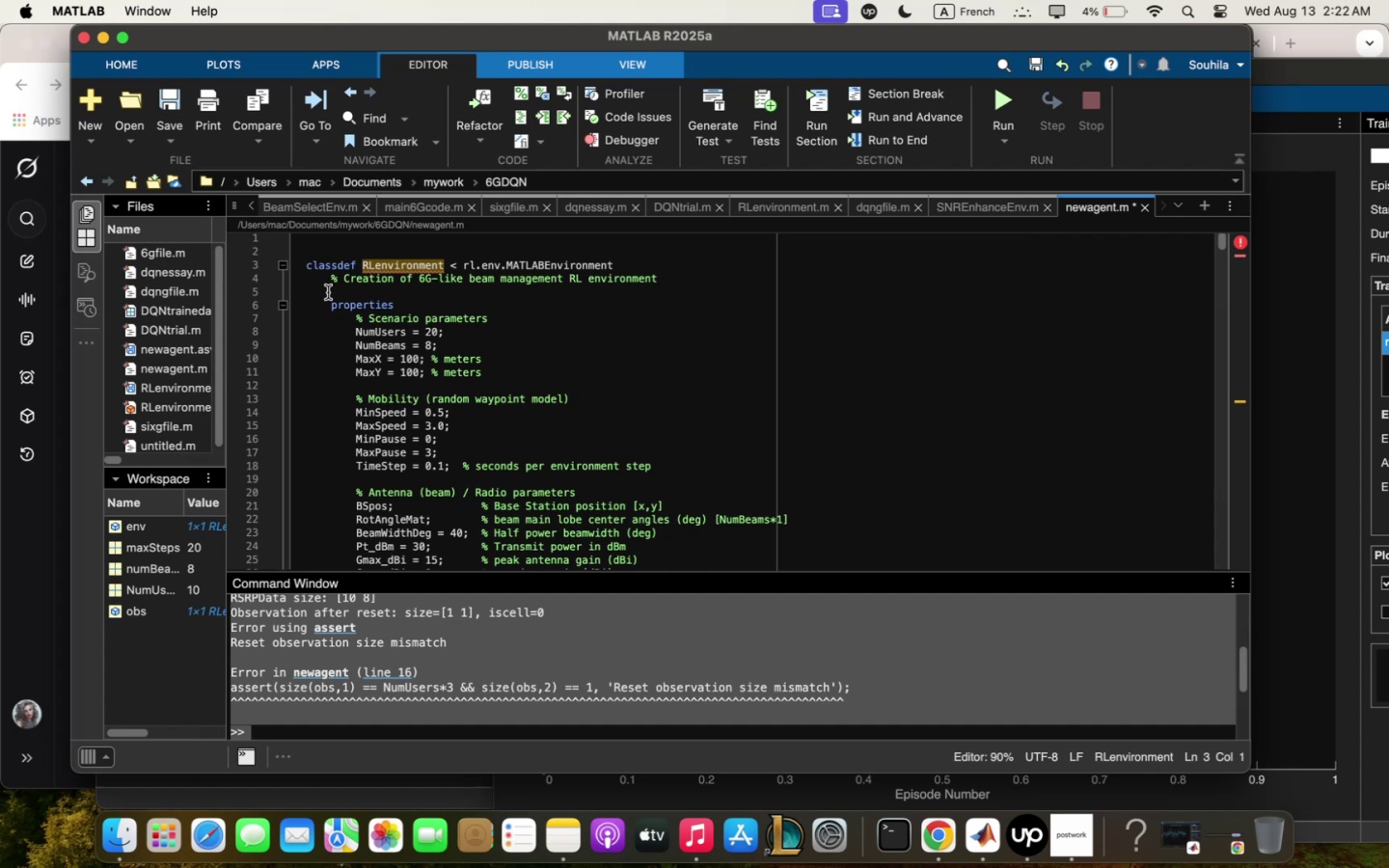 
key(Backspace)
 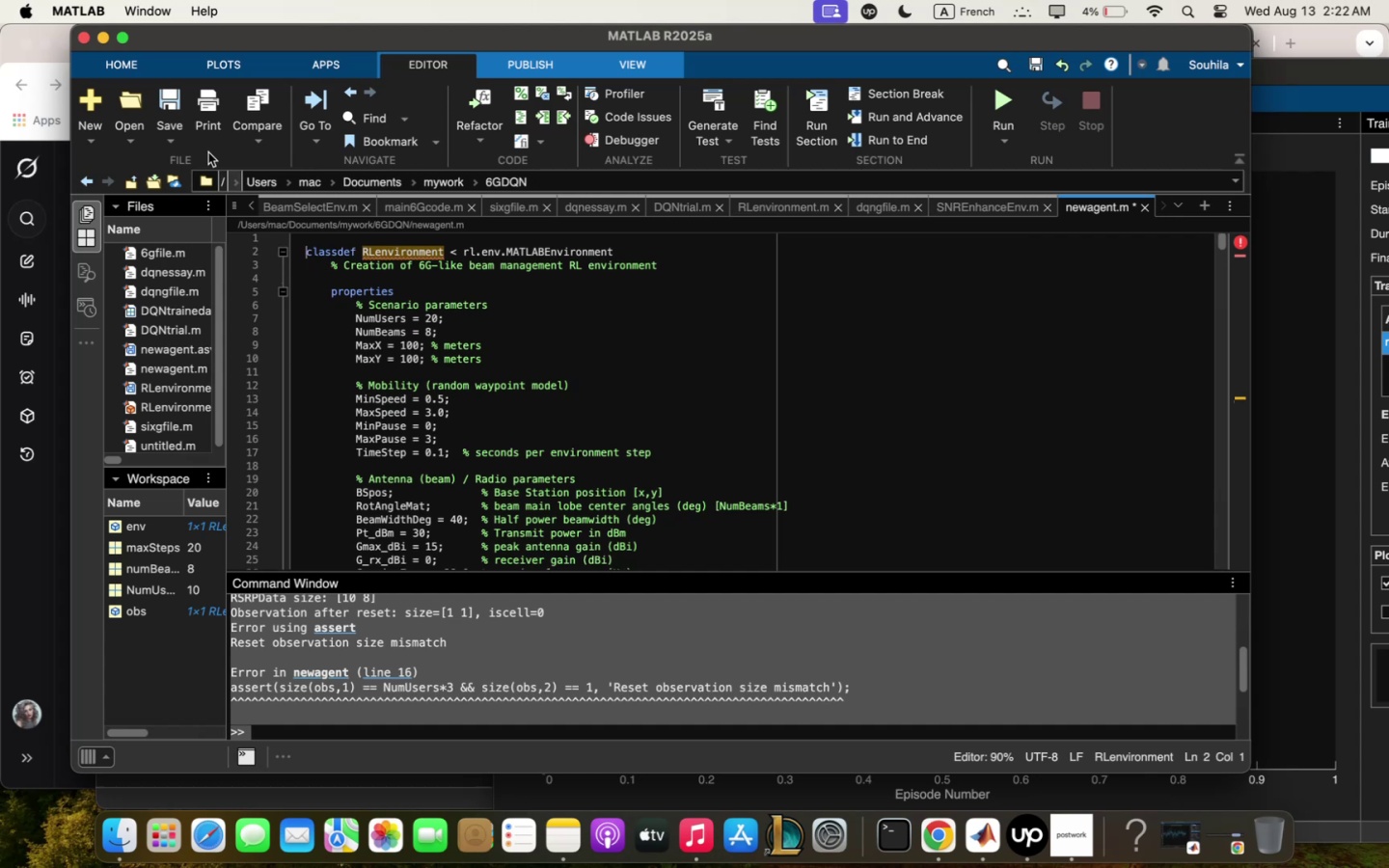 
left_click([160, 105])
 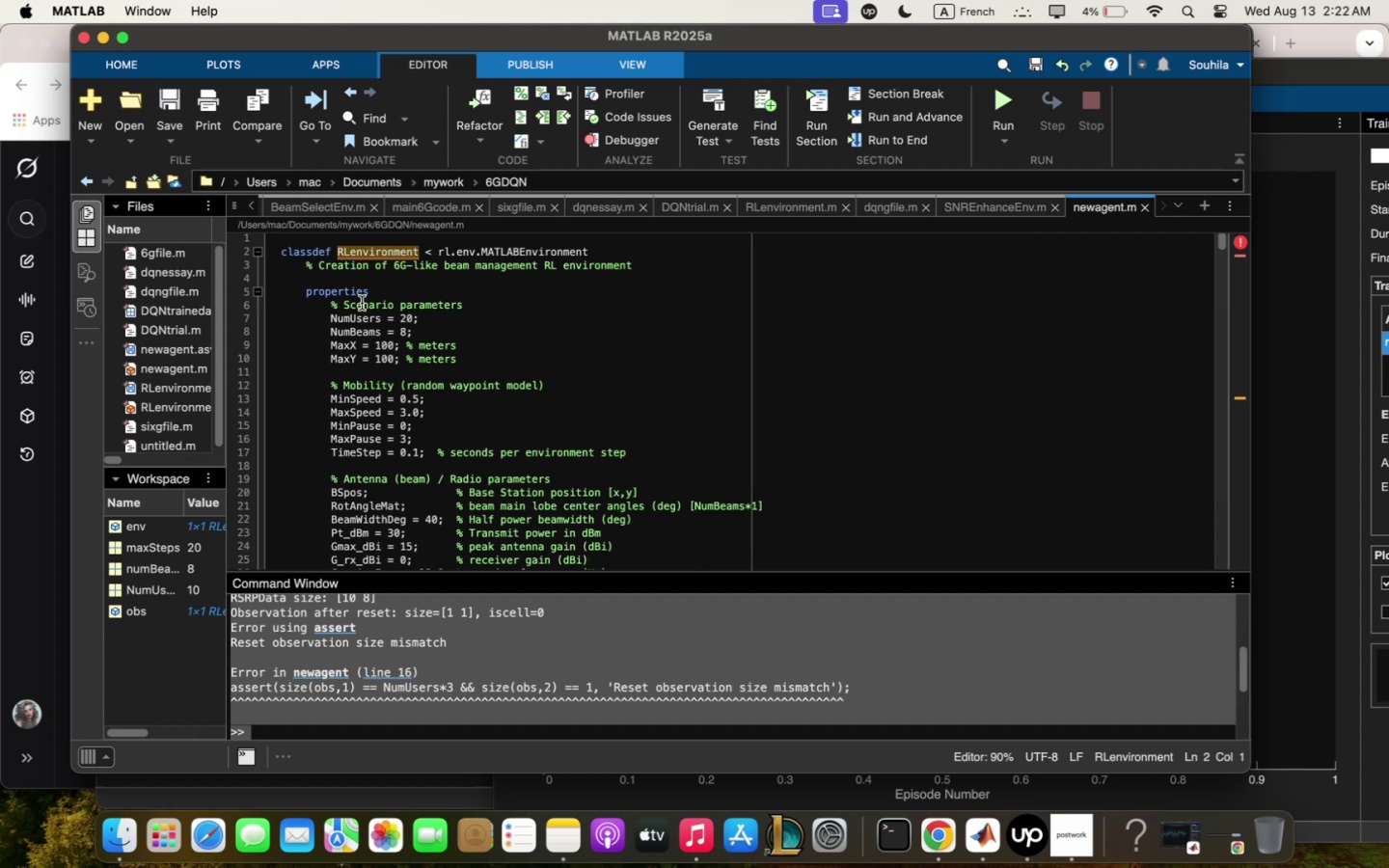 
left_click_drag(start_coordinate=[281, 249], to_coordinate=[579, 382])
 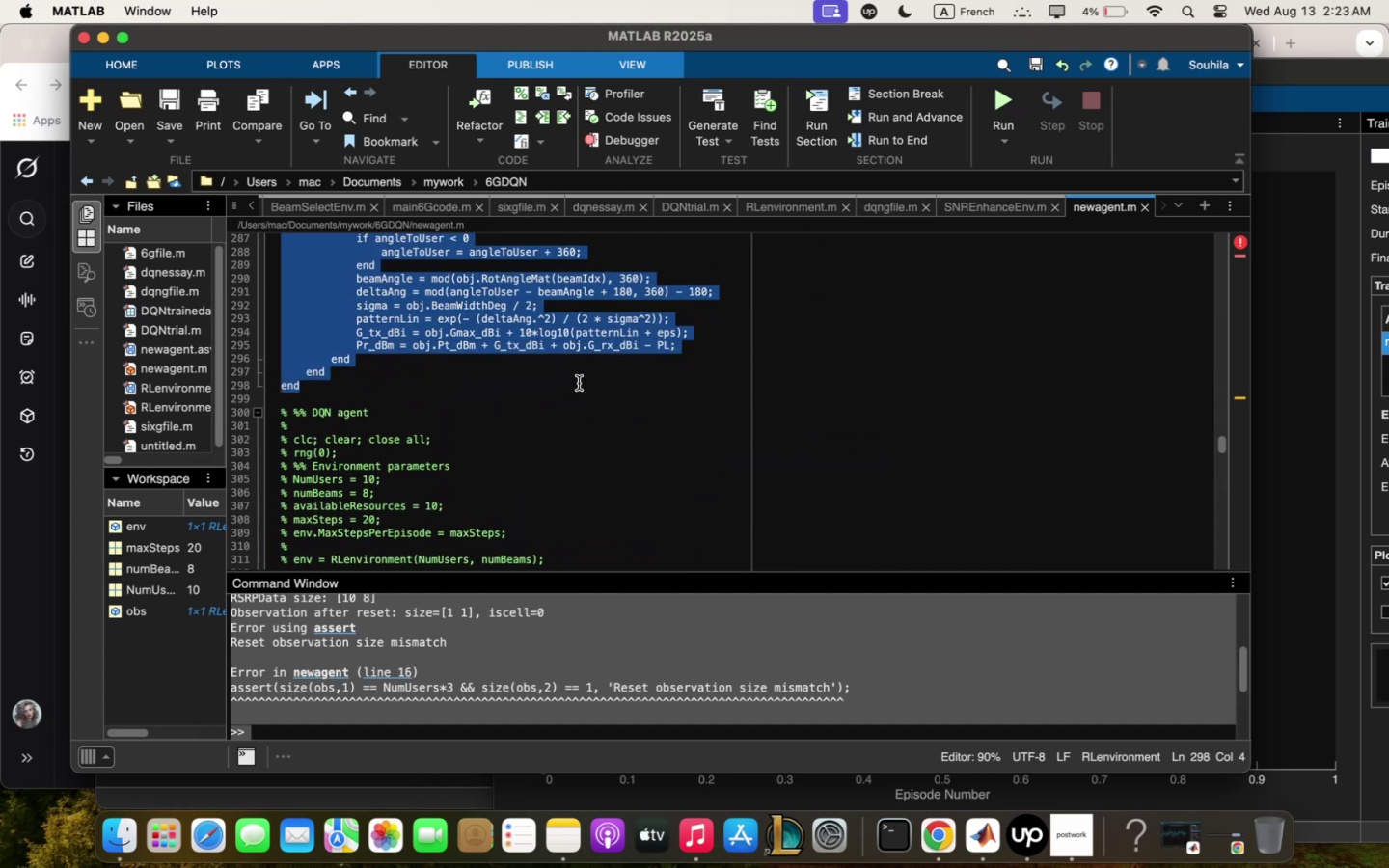 
key(Backspace)
 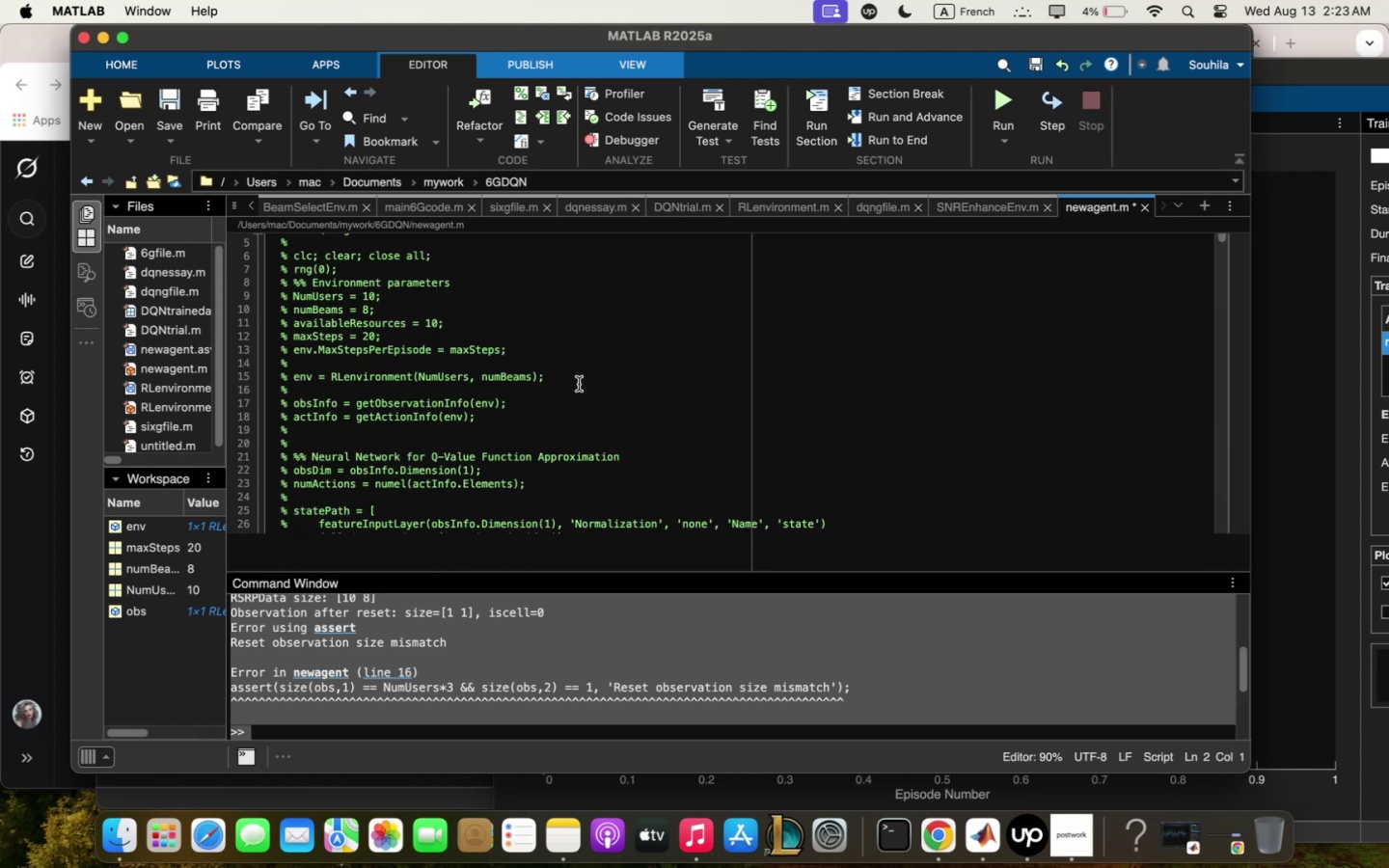 
scroll: coordinate [457, 423], scroll_direction: up, amount: 23.0
 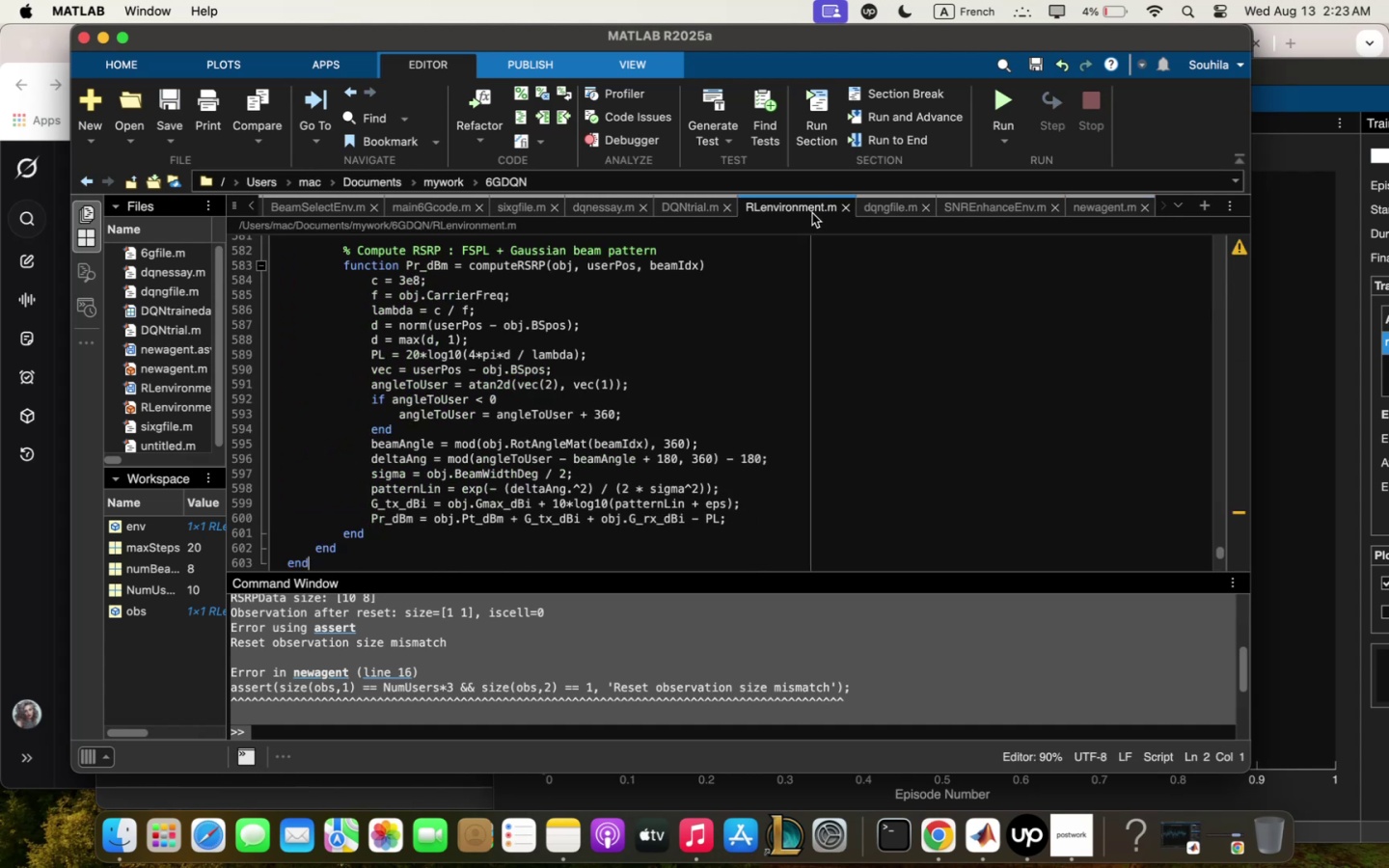 
scroll: coordinate [380, 464], scroll_direction: down, amount: 6.0
 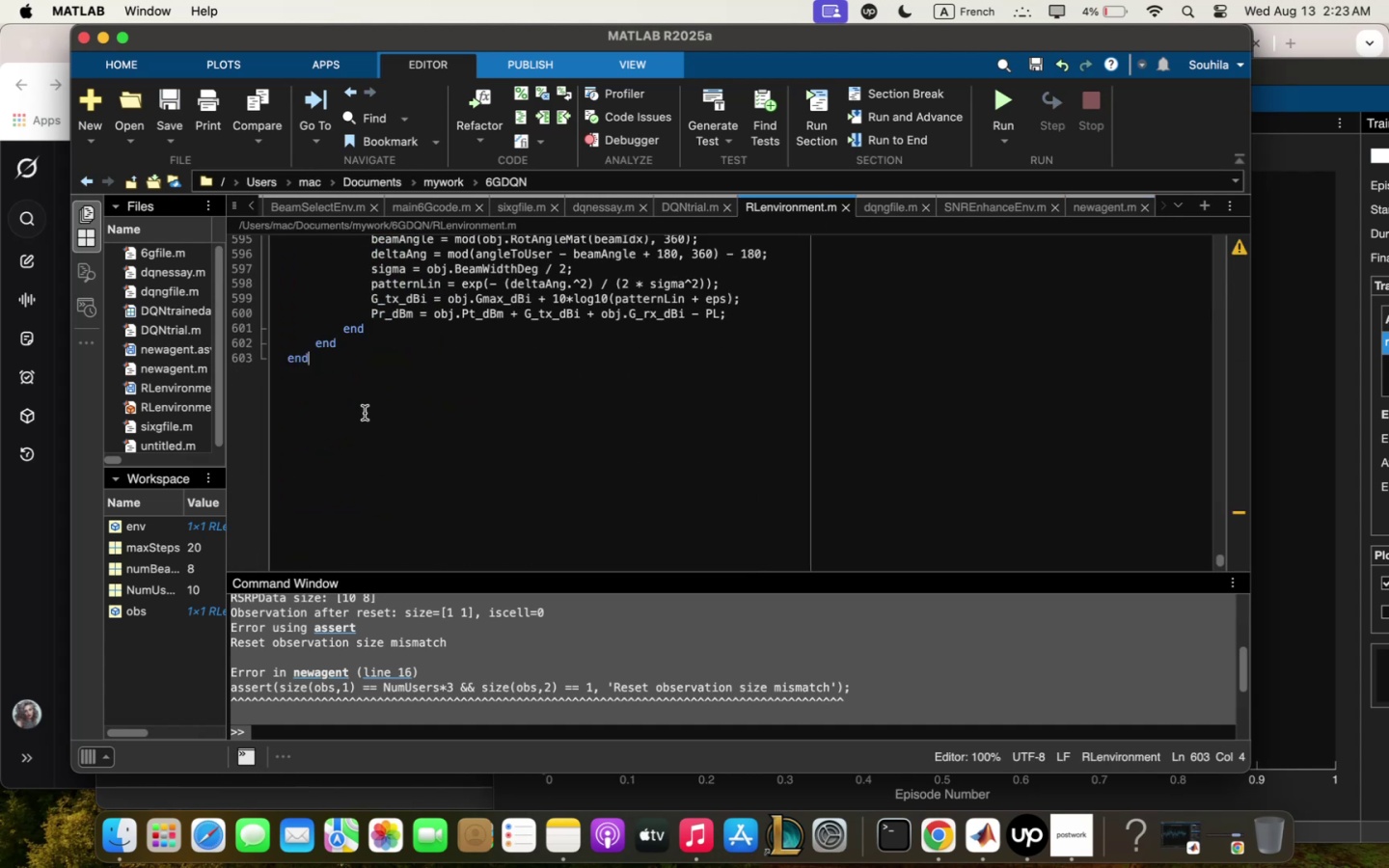 
left_click_drag(start_coordinate=[358, 395], to_coordinate=[278, 342])
 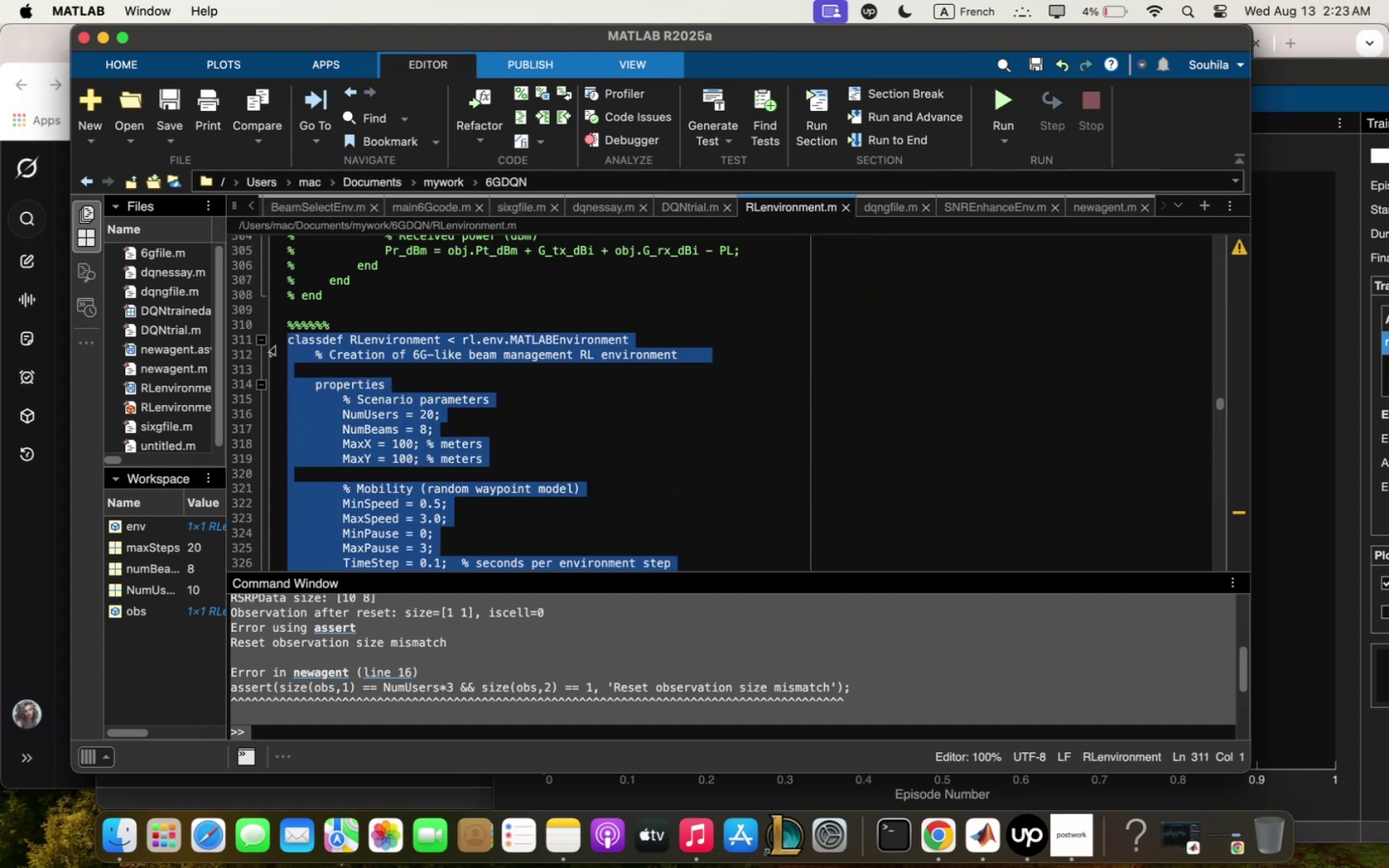 
key(Meta+V)
 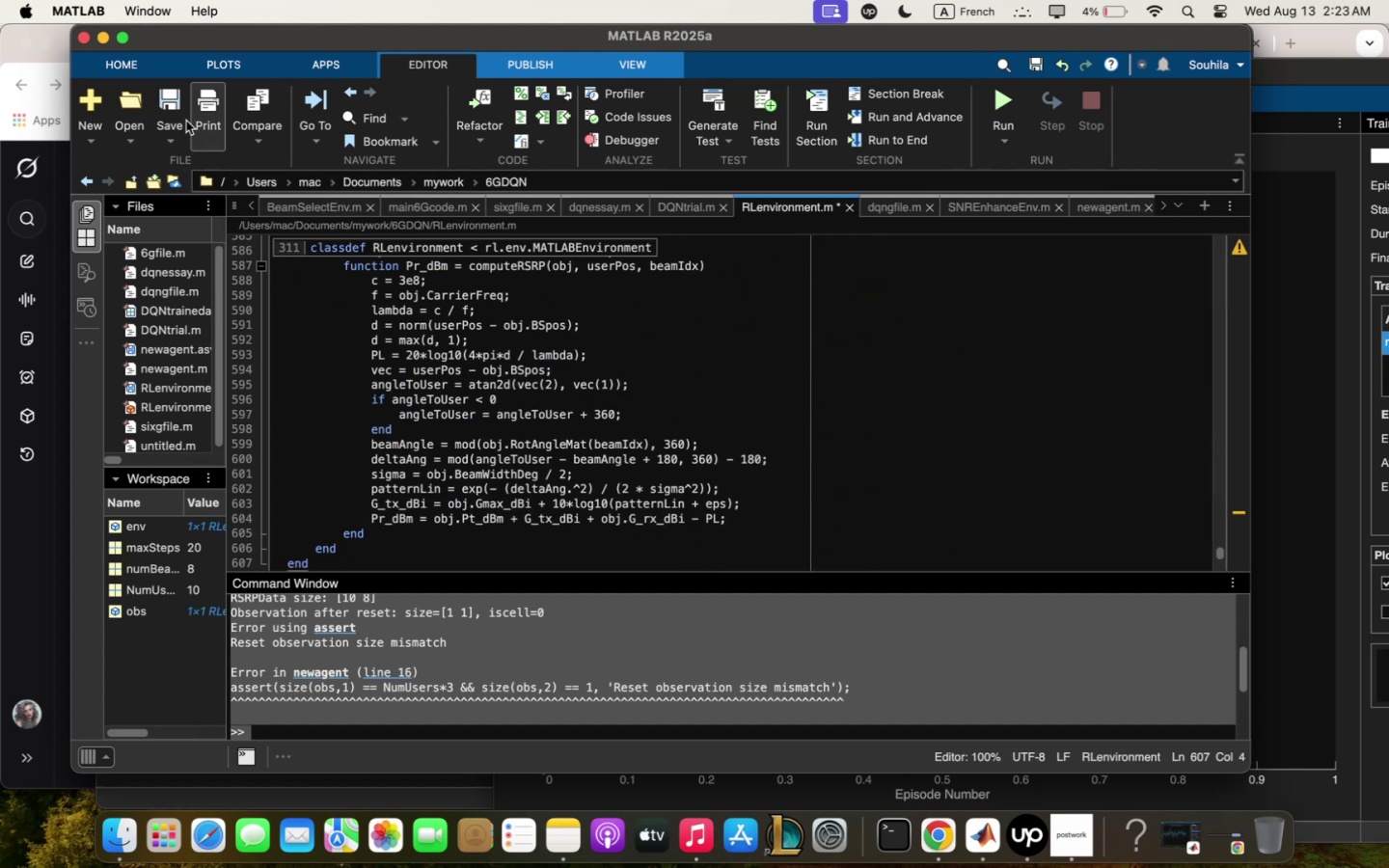 
left_click([177, 110])
 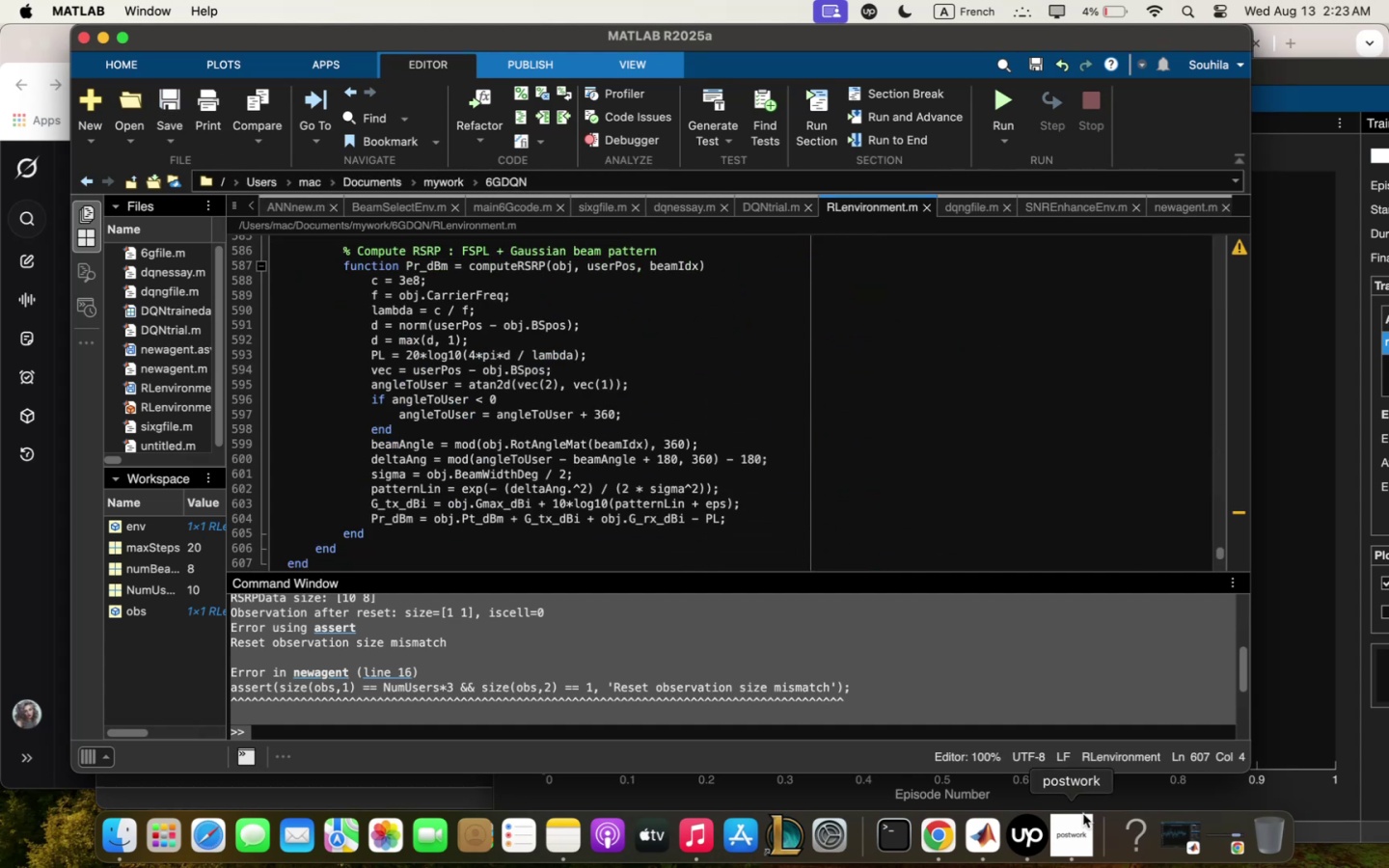 
left_click([993, 847])
 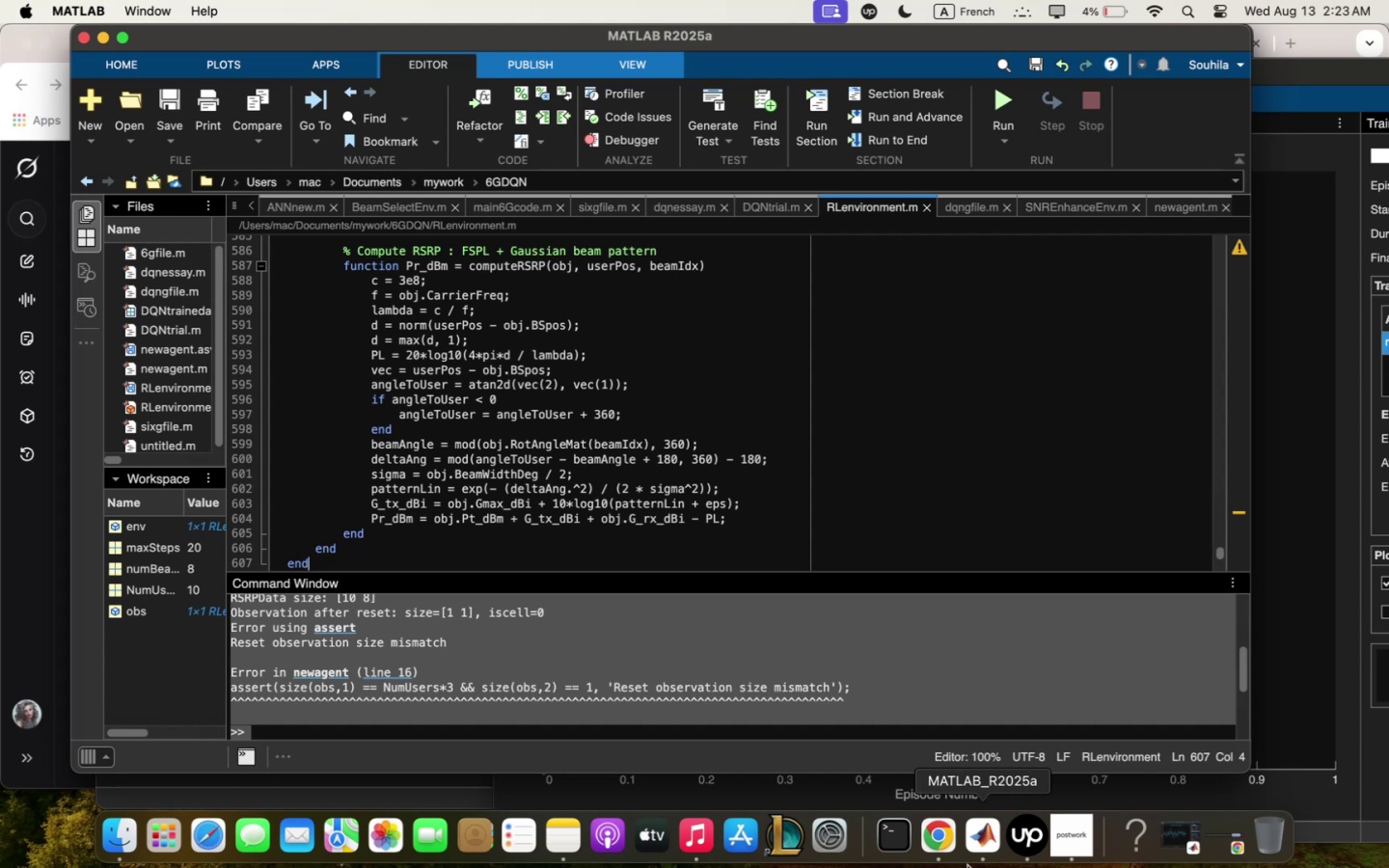 
left_click([942, 848])
 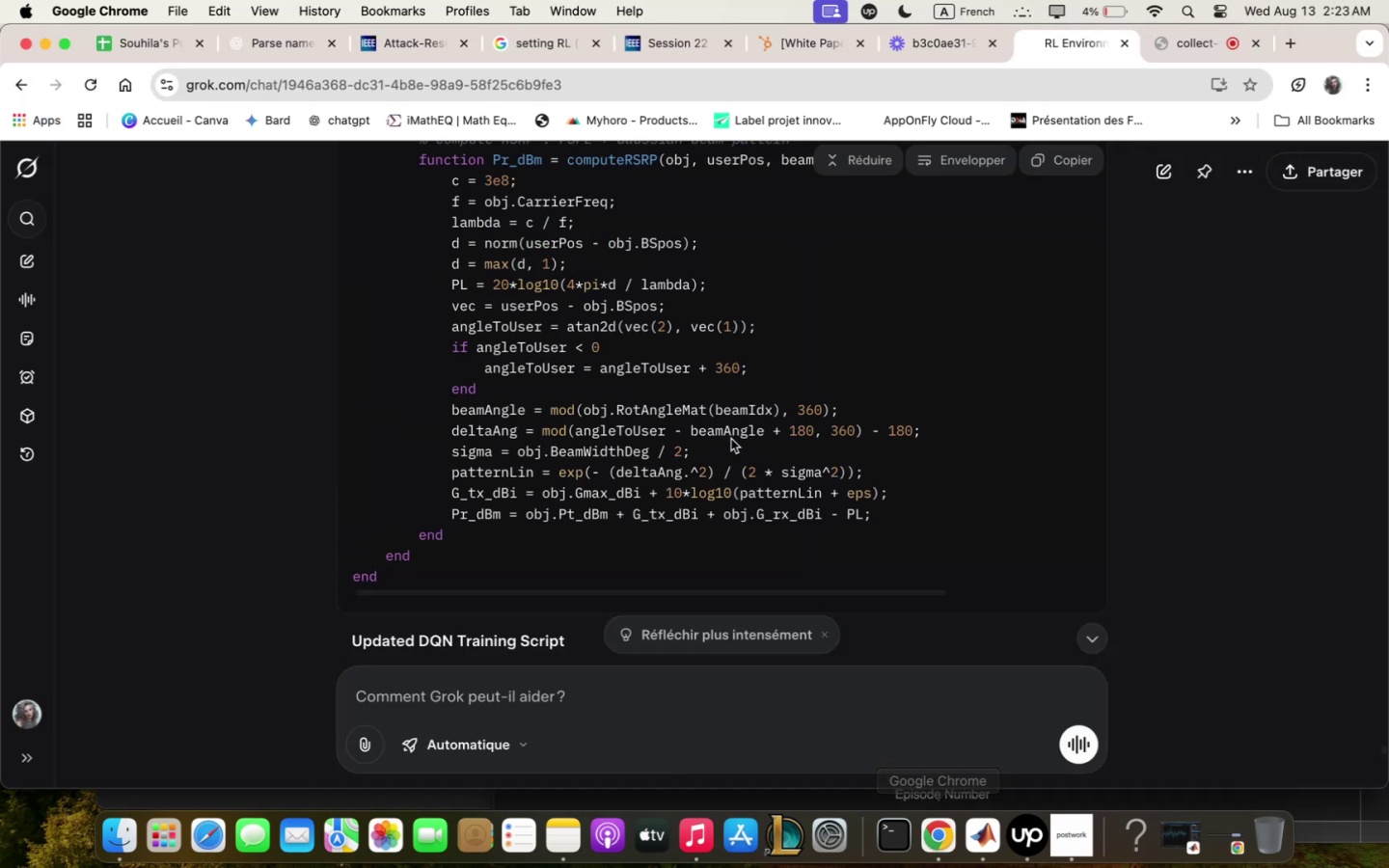 
scroll: coordinate [730, 437], scroll_direction: down, amount: 12.0
 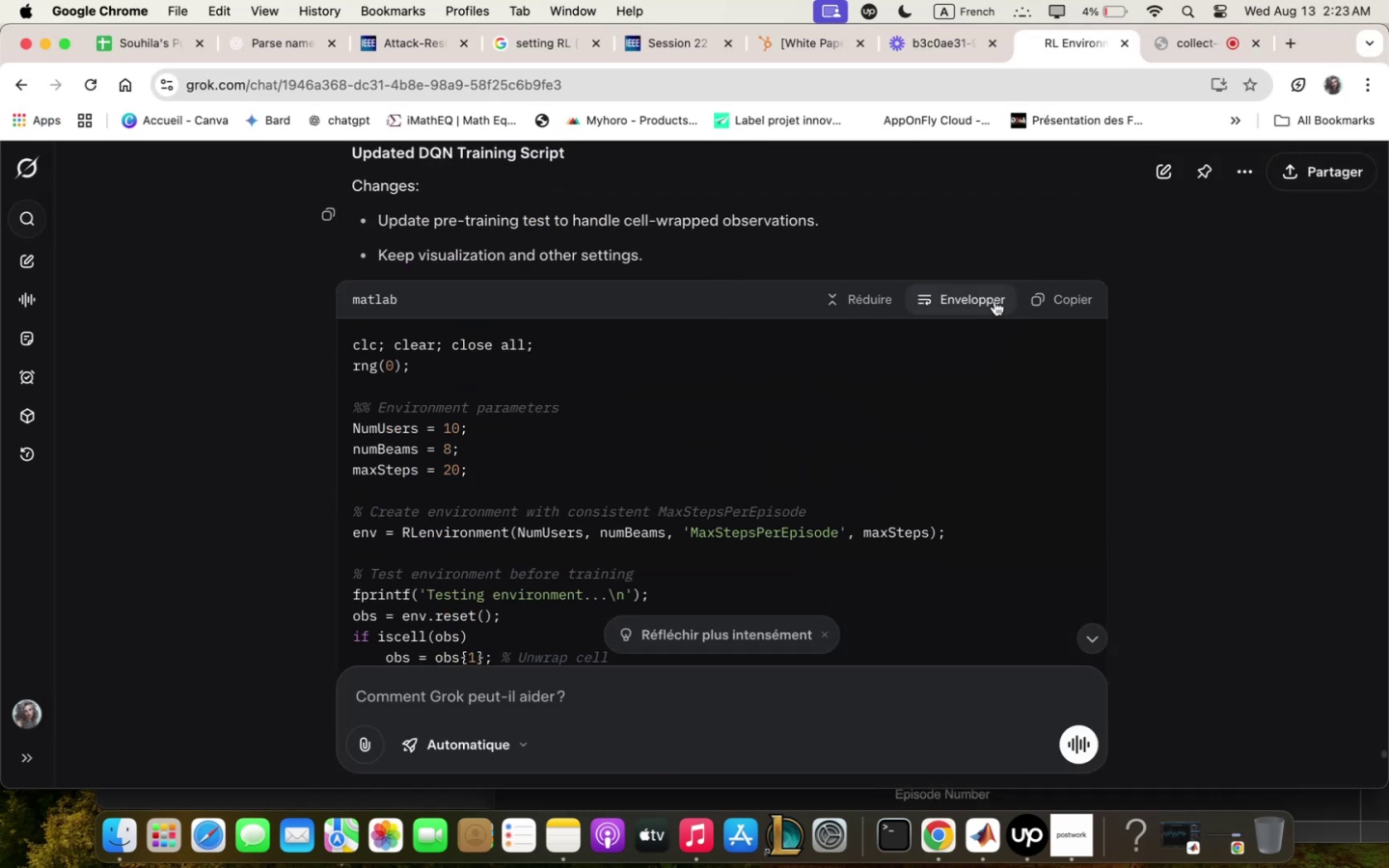 
left_click([1087, 294])
 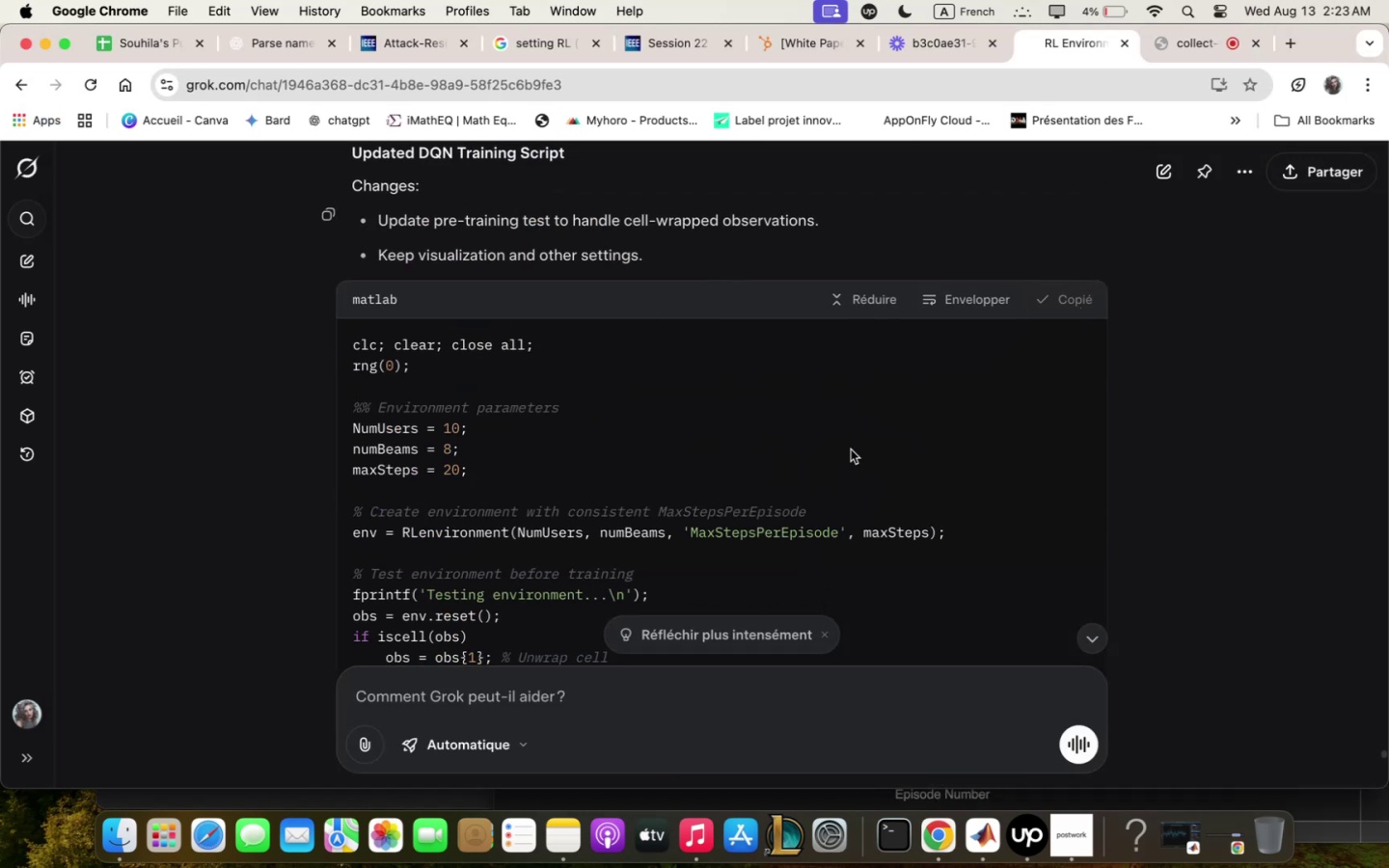 
scroll: coordinate [840, 465], scroll_direction: down, amount: 94.0
 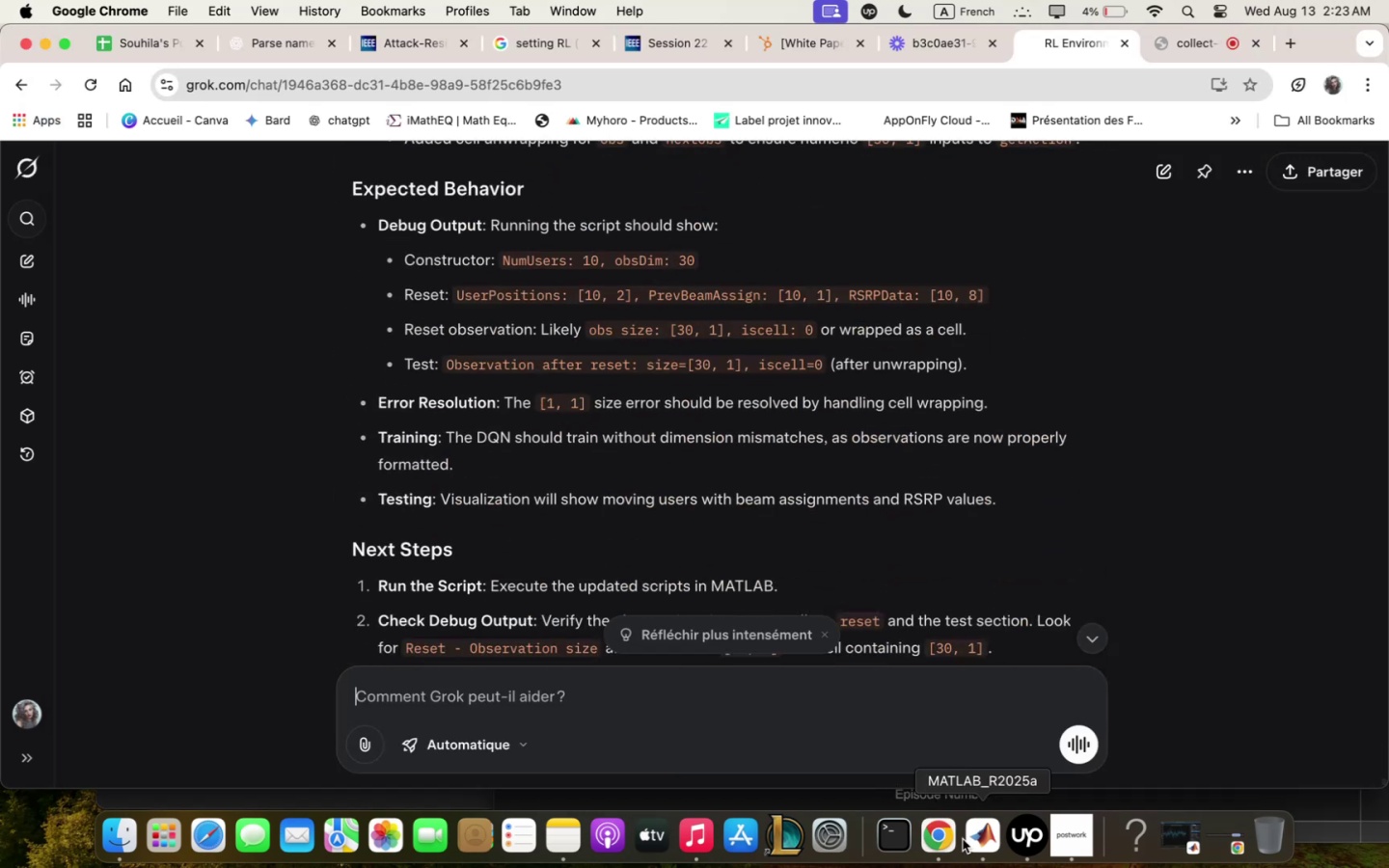 
left_click([944, 839])
 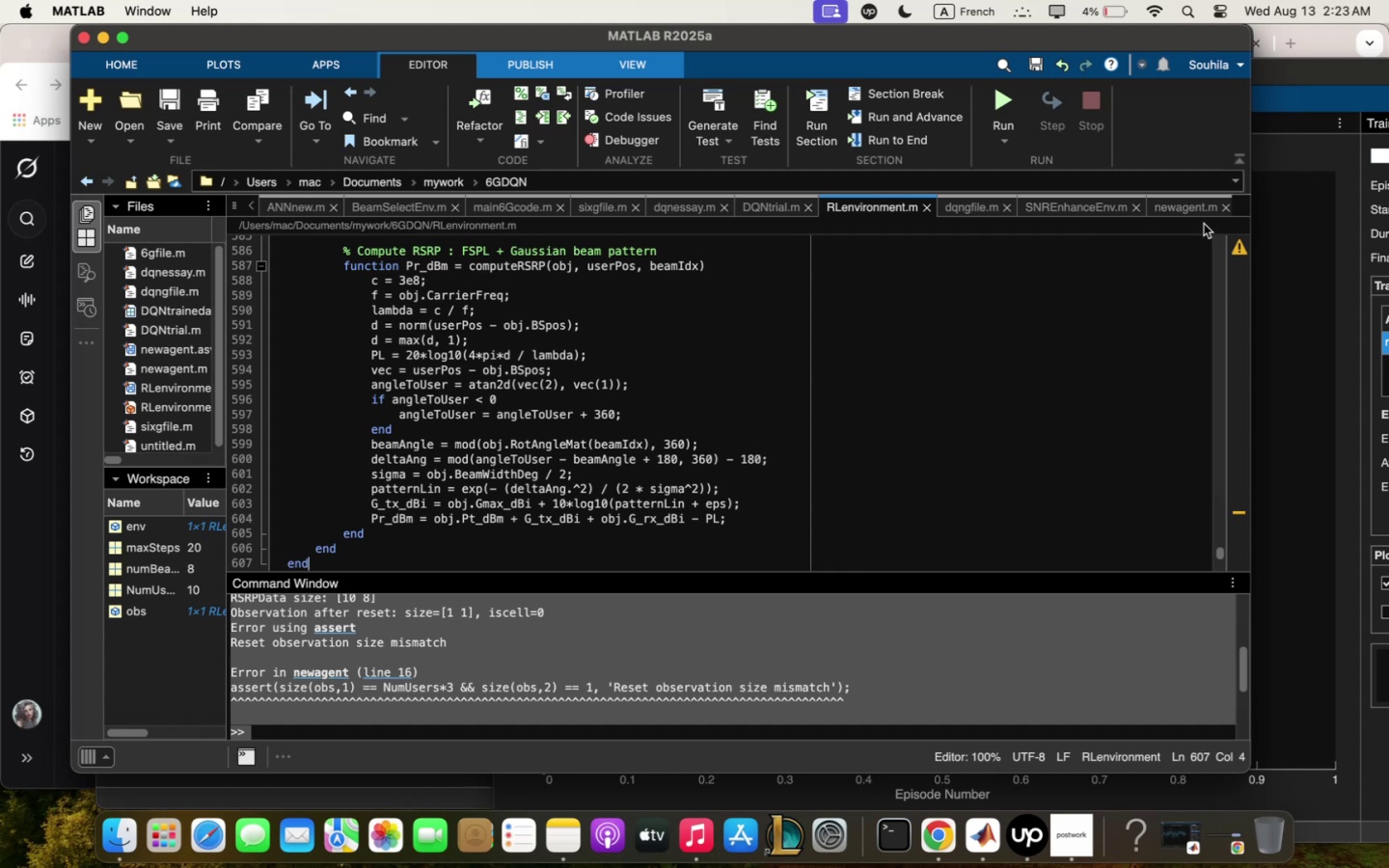 
left_click([1194, 210])
 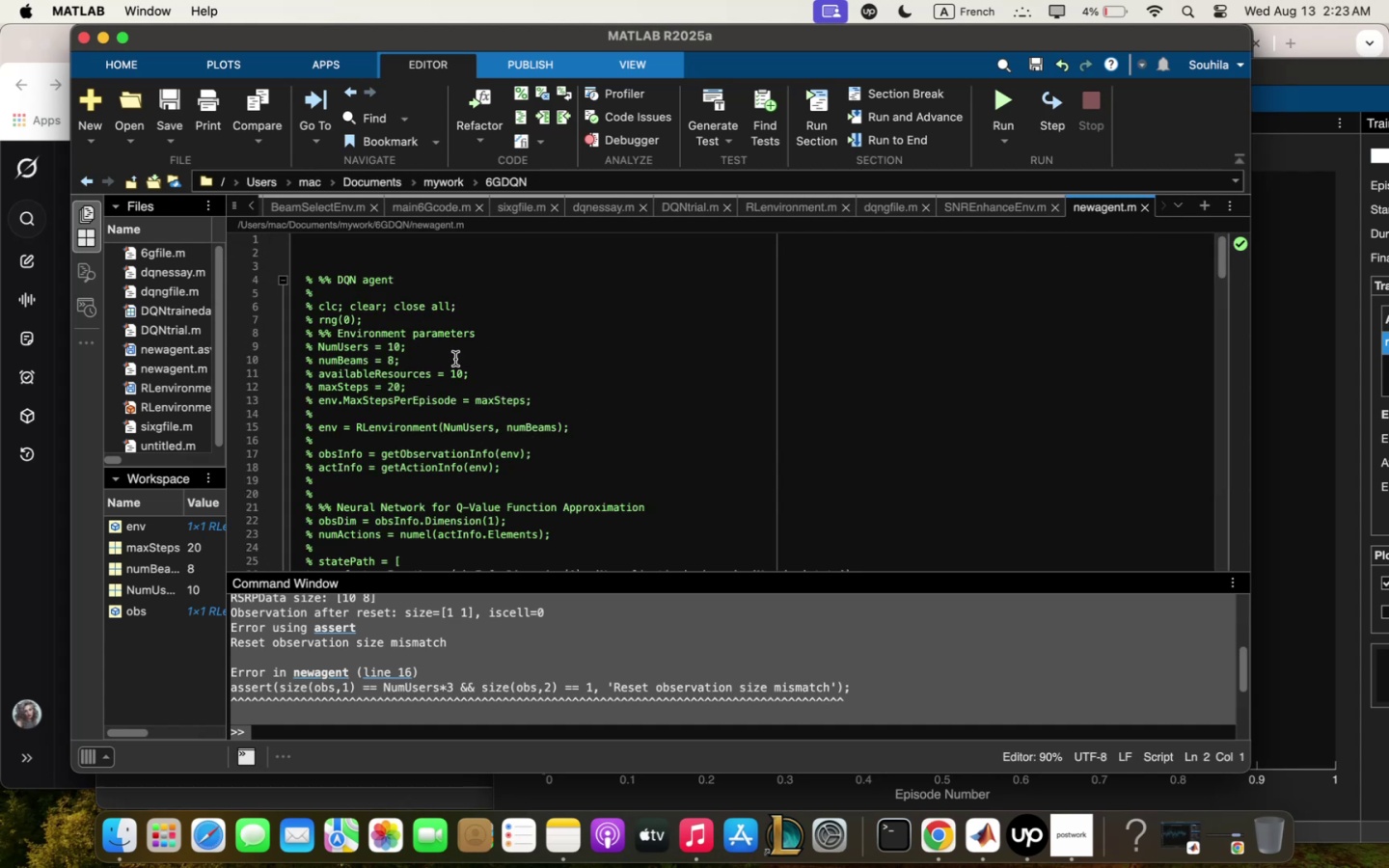 
scroll: coordinate [436, 416], scroll_direction: up, amount: 23.0
 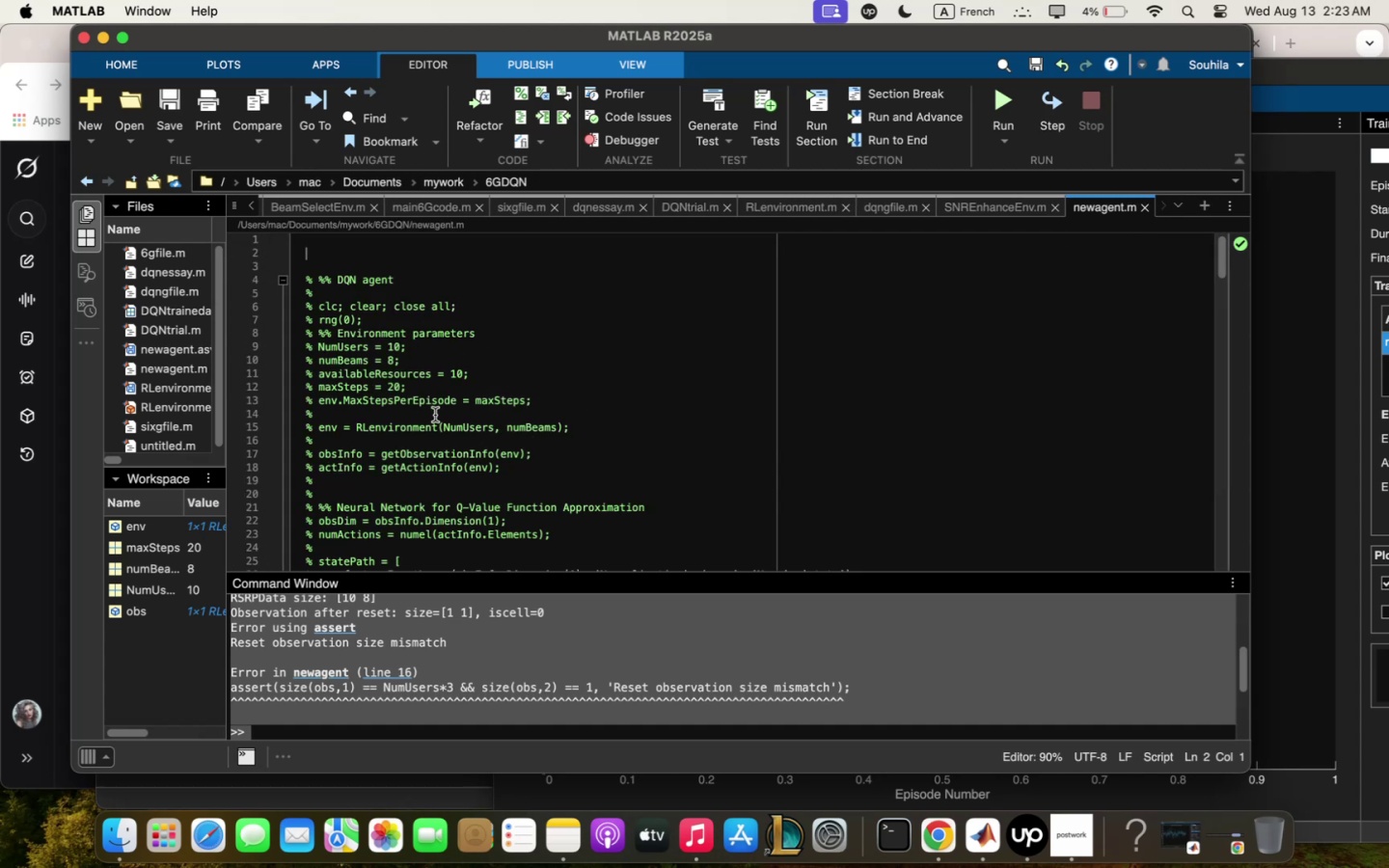 
key(Meta+V)
 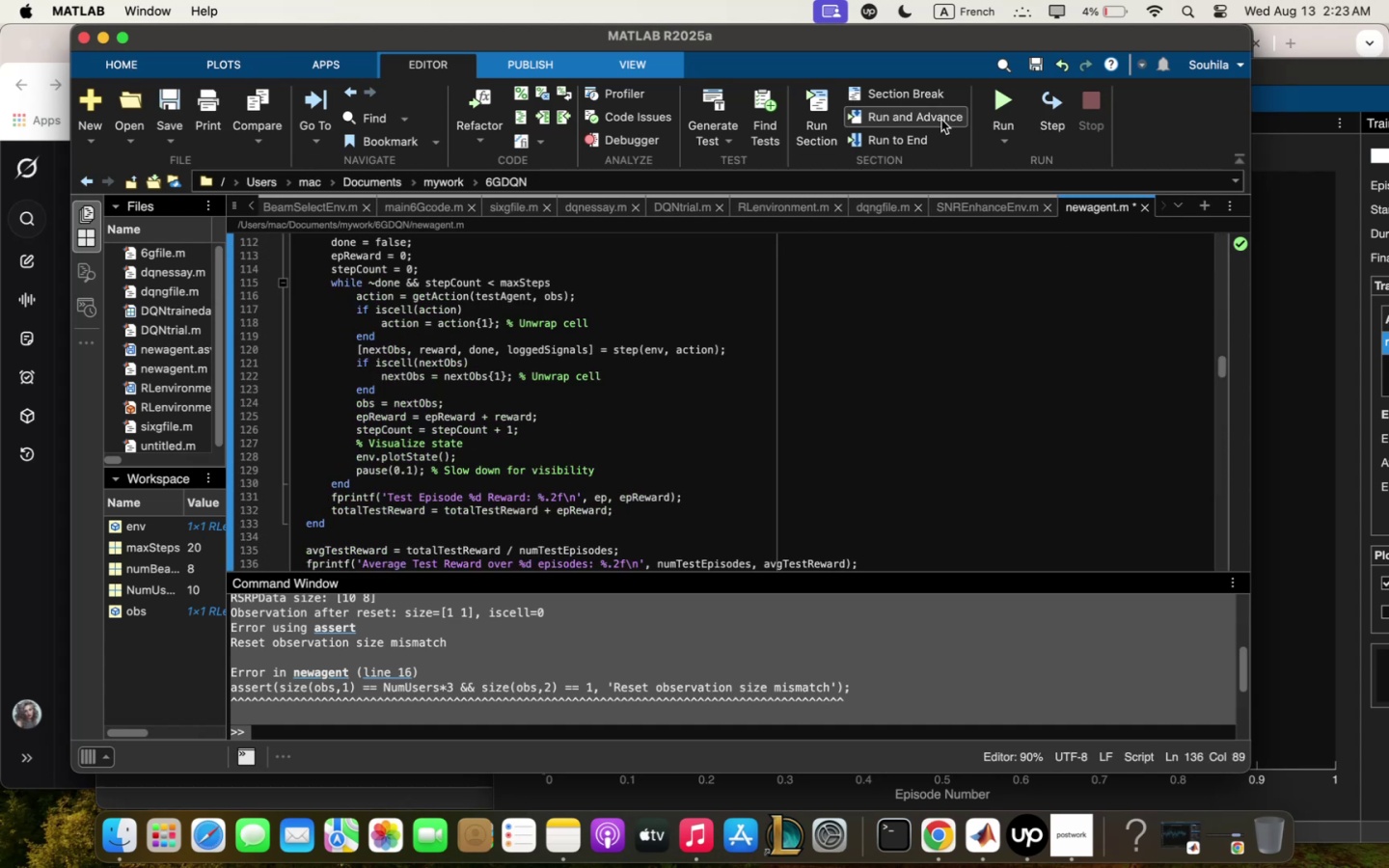 
left_click([992, 99])
 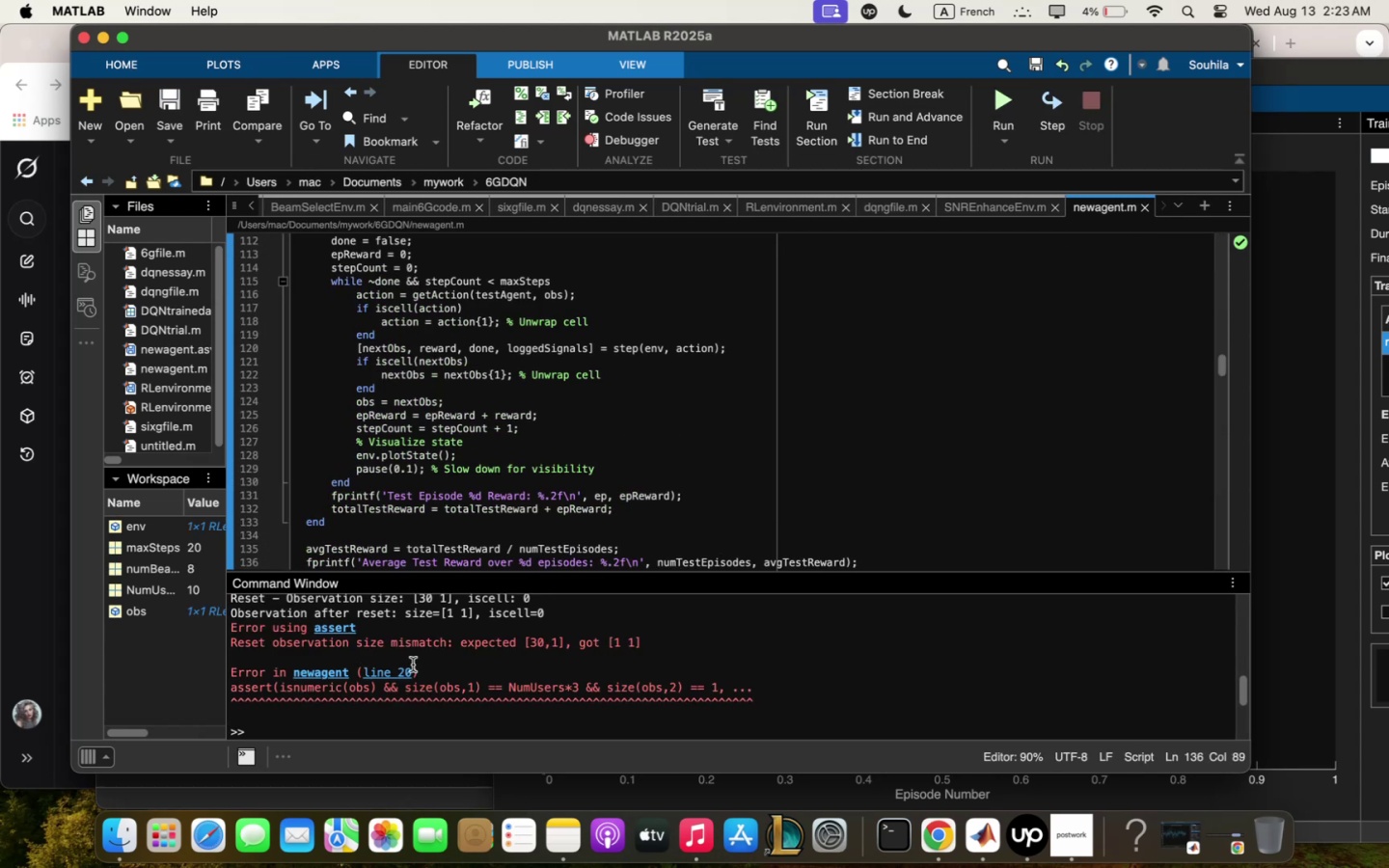 
double_click([395, 669])
 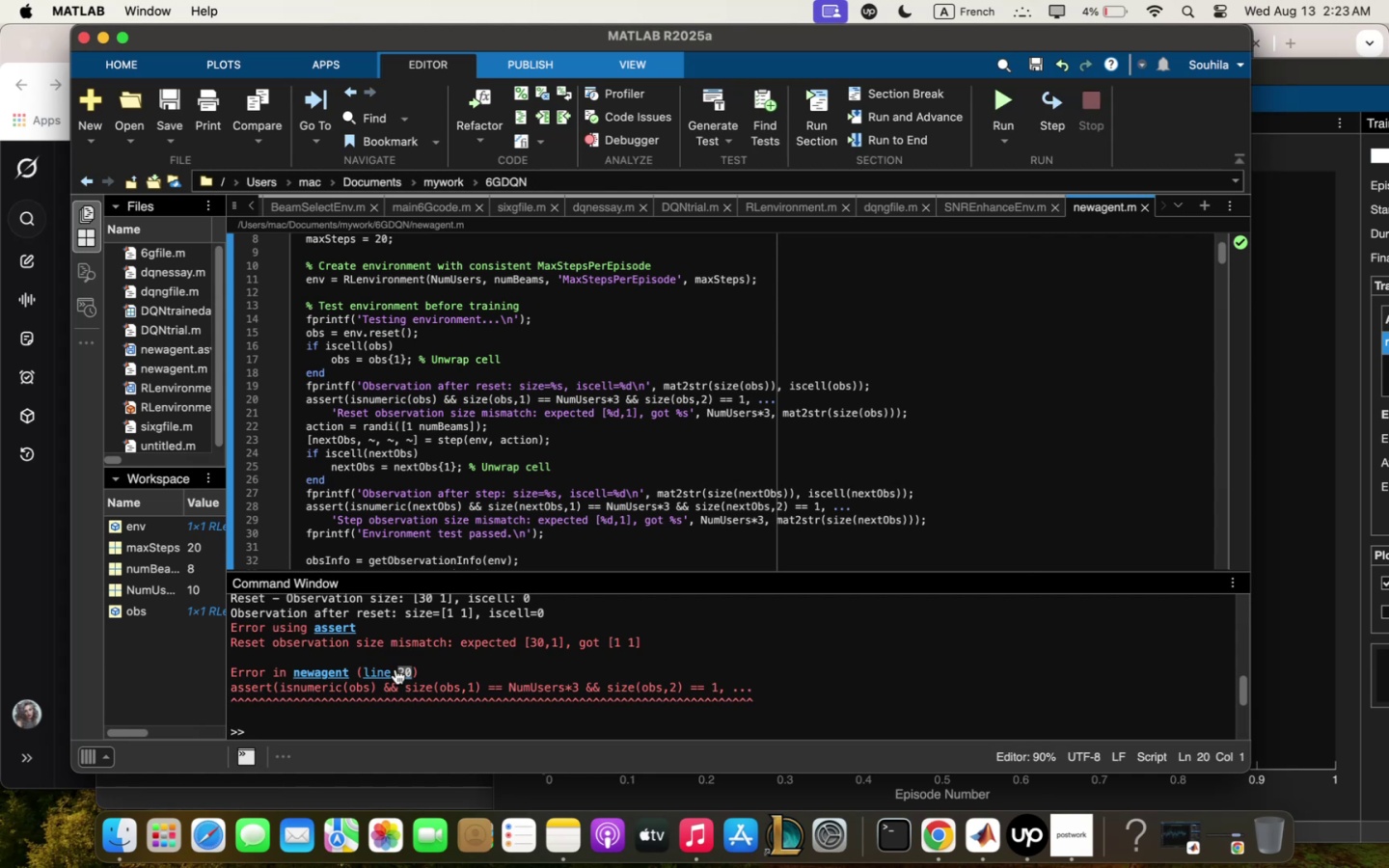 
wait(9.92)
 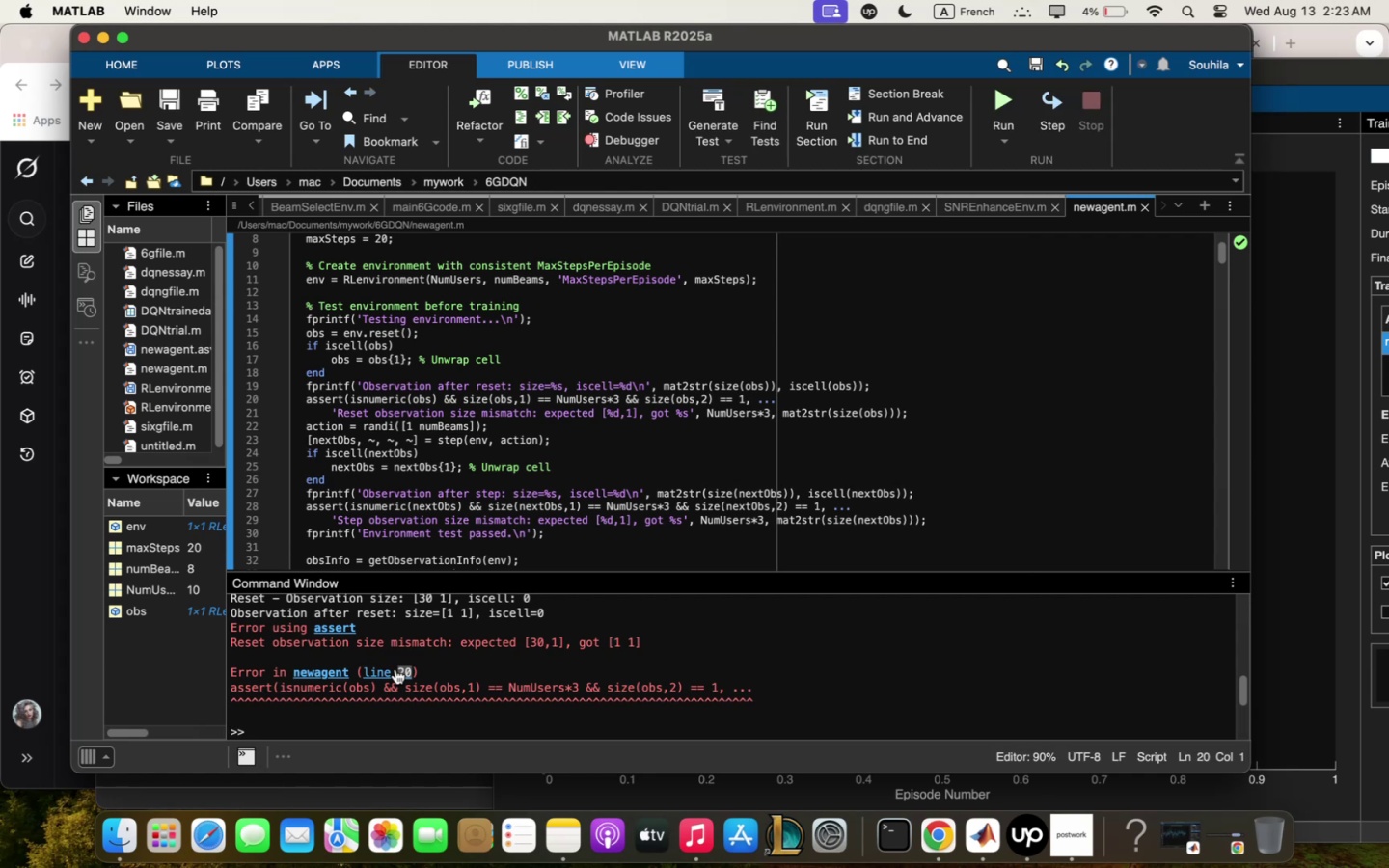 
left_click_drag(start_coordinate=[232, 624], to_coordinate=[297, 639])
 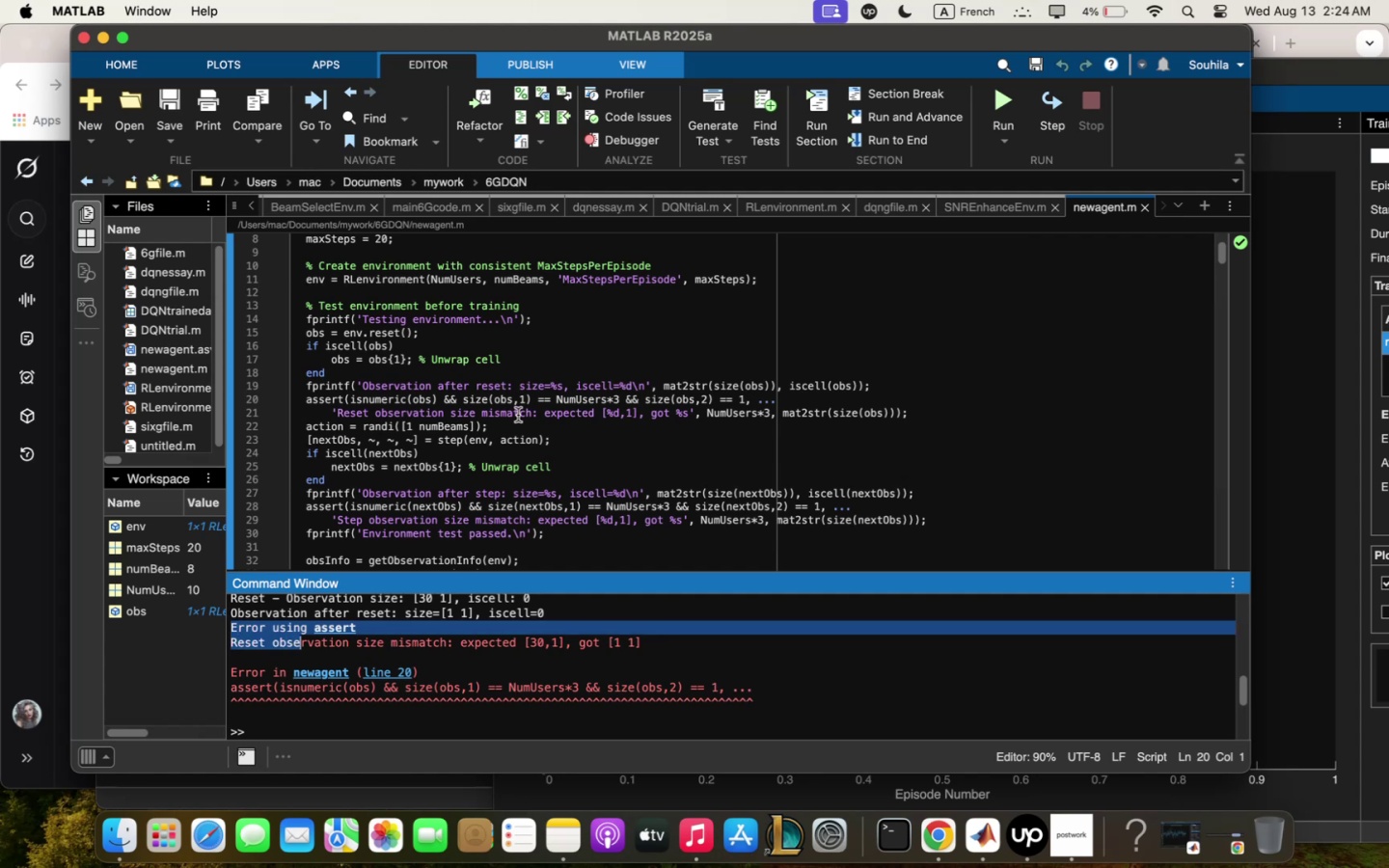 
left_click([518, 415])
 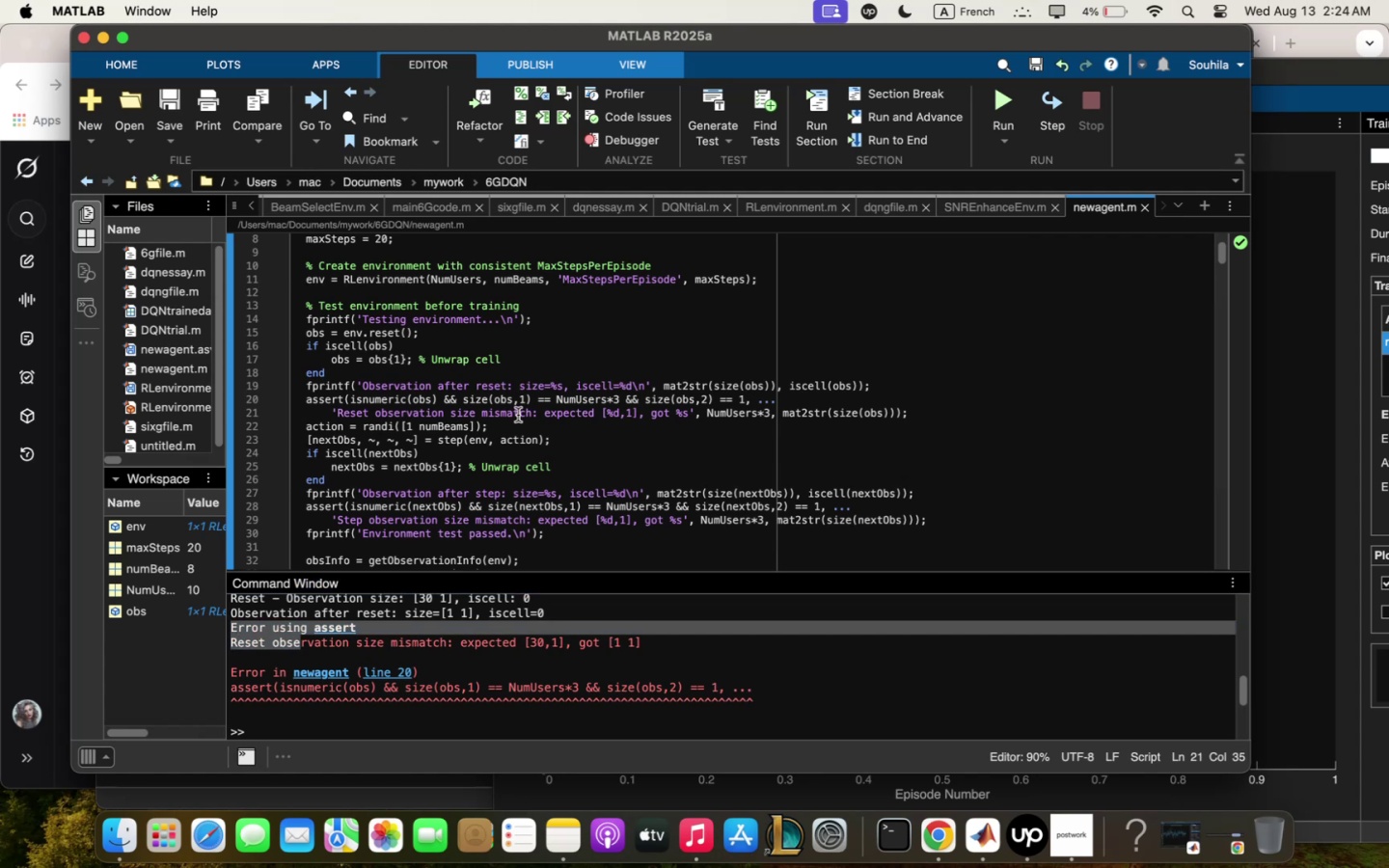 
key(Meta+Q)
 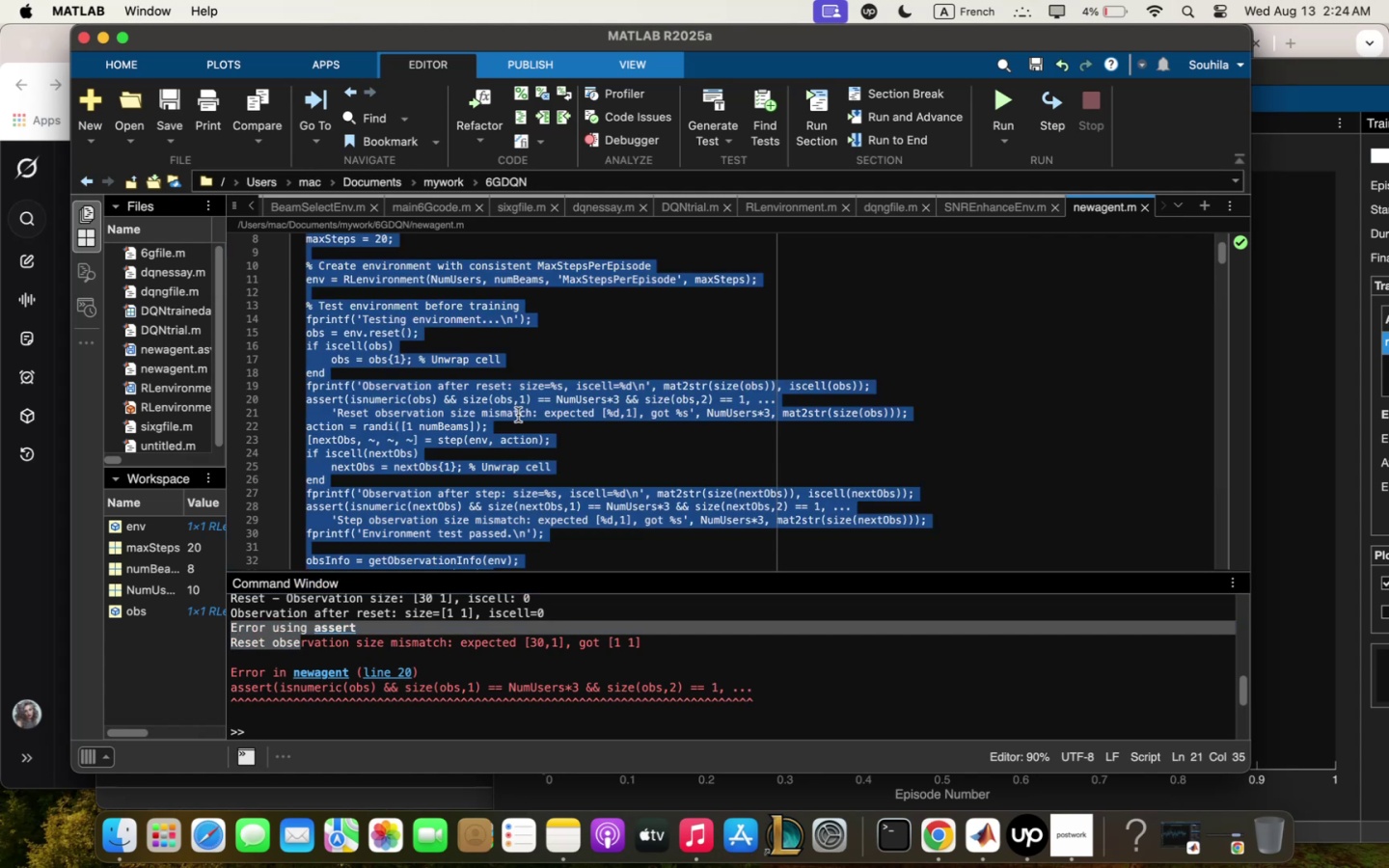 
key(Meta+C)
 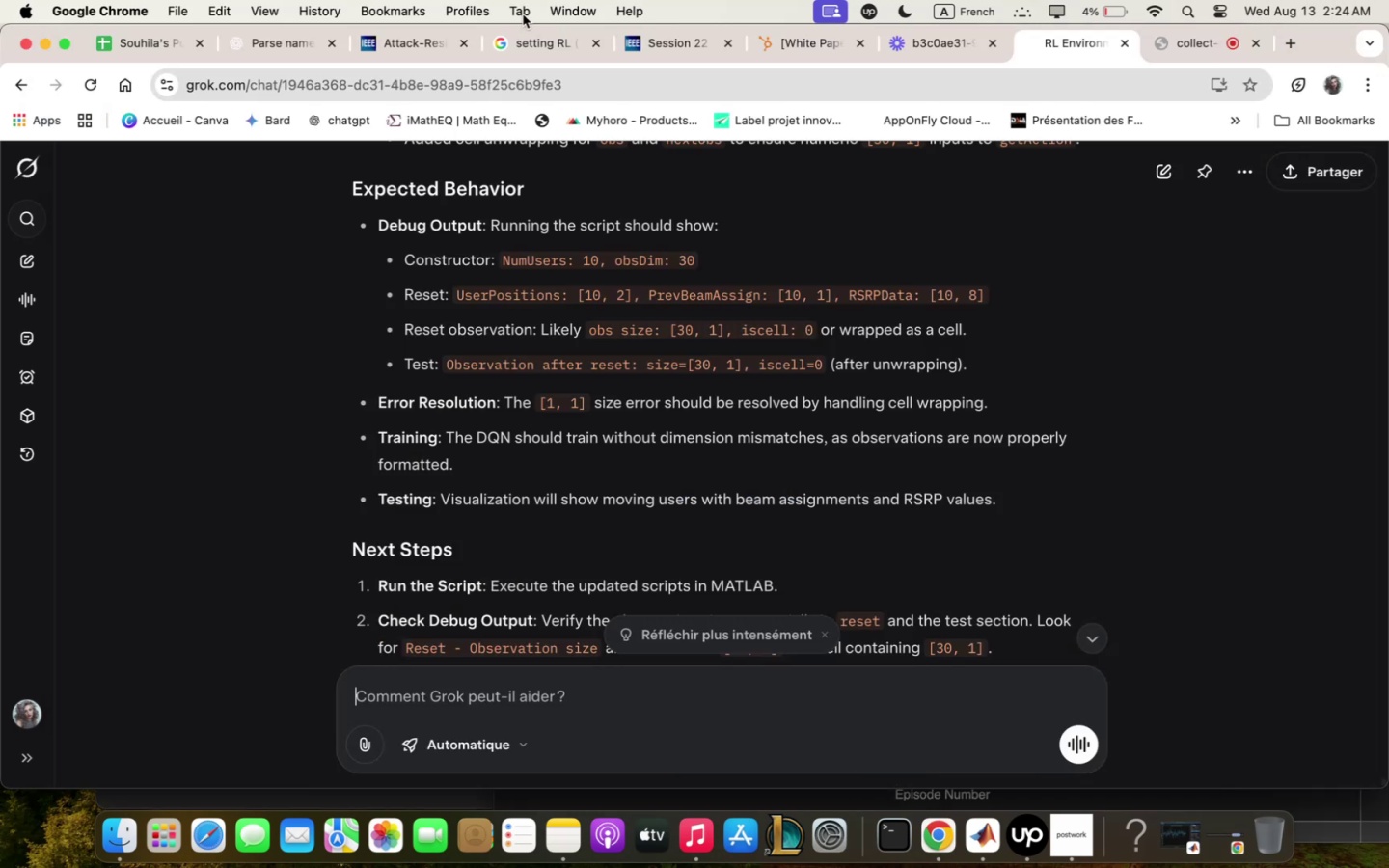 
left_click([256, 55])
 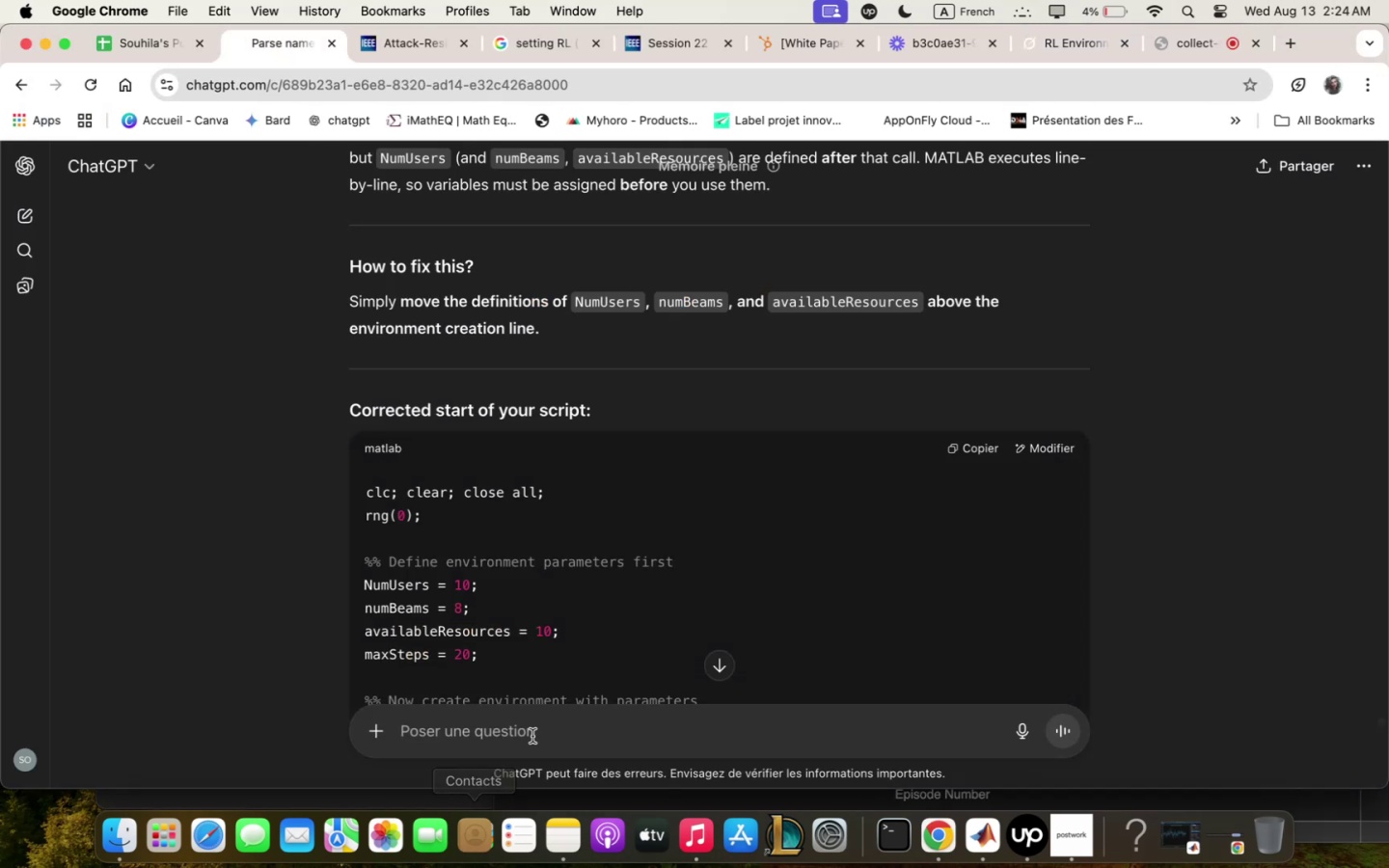 
key(Meta+CommandLeft)
 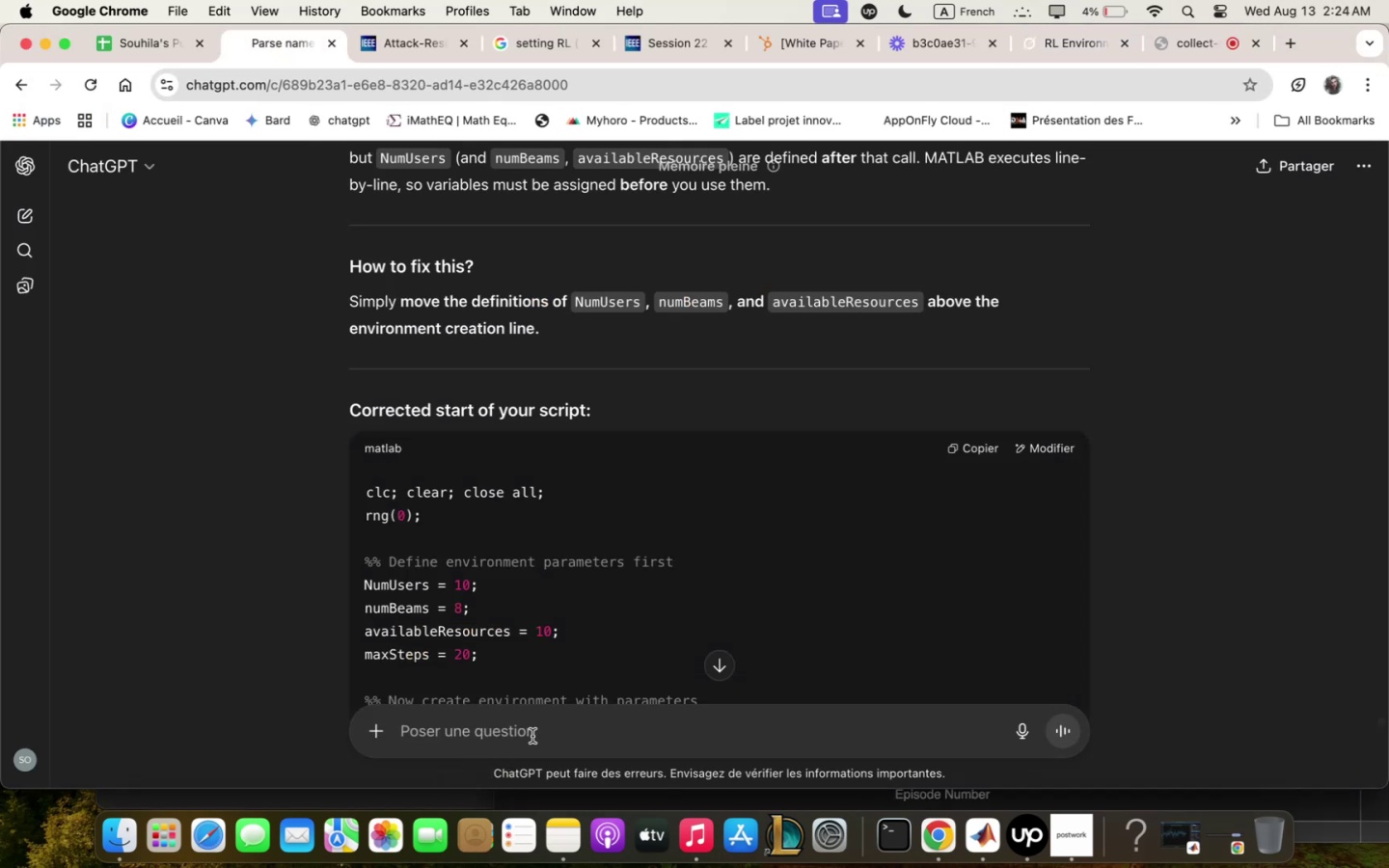 
left_click([532, 736])
 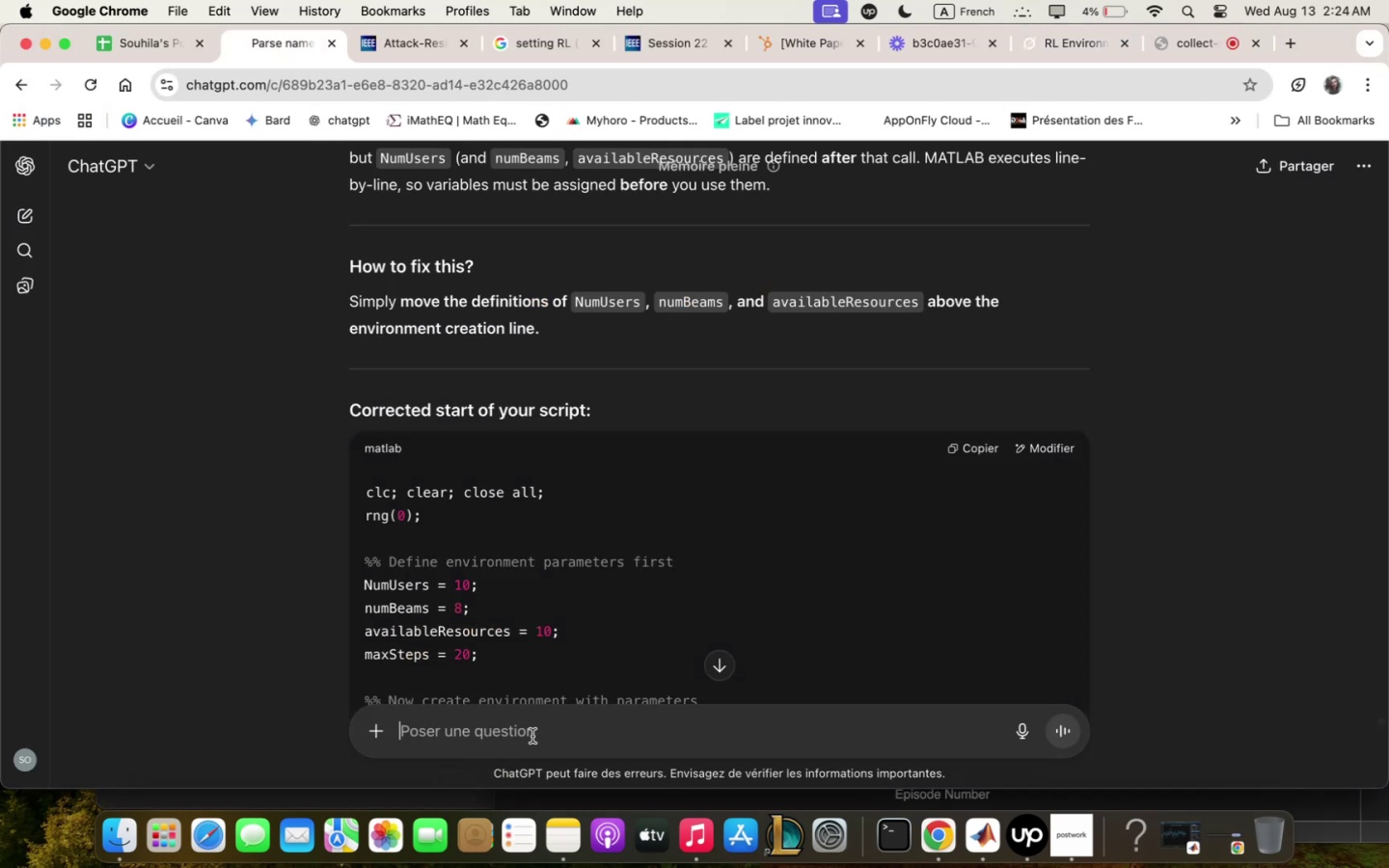 
key(Meta+V)
 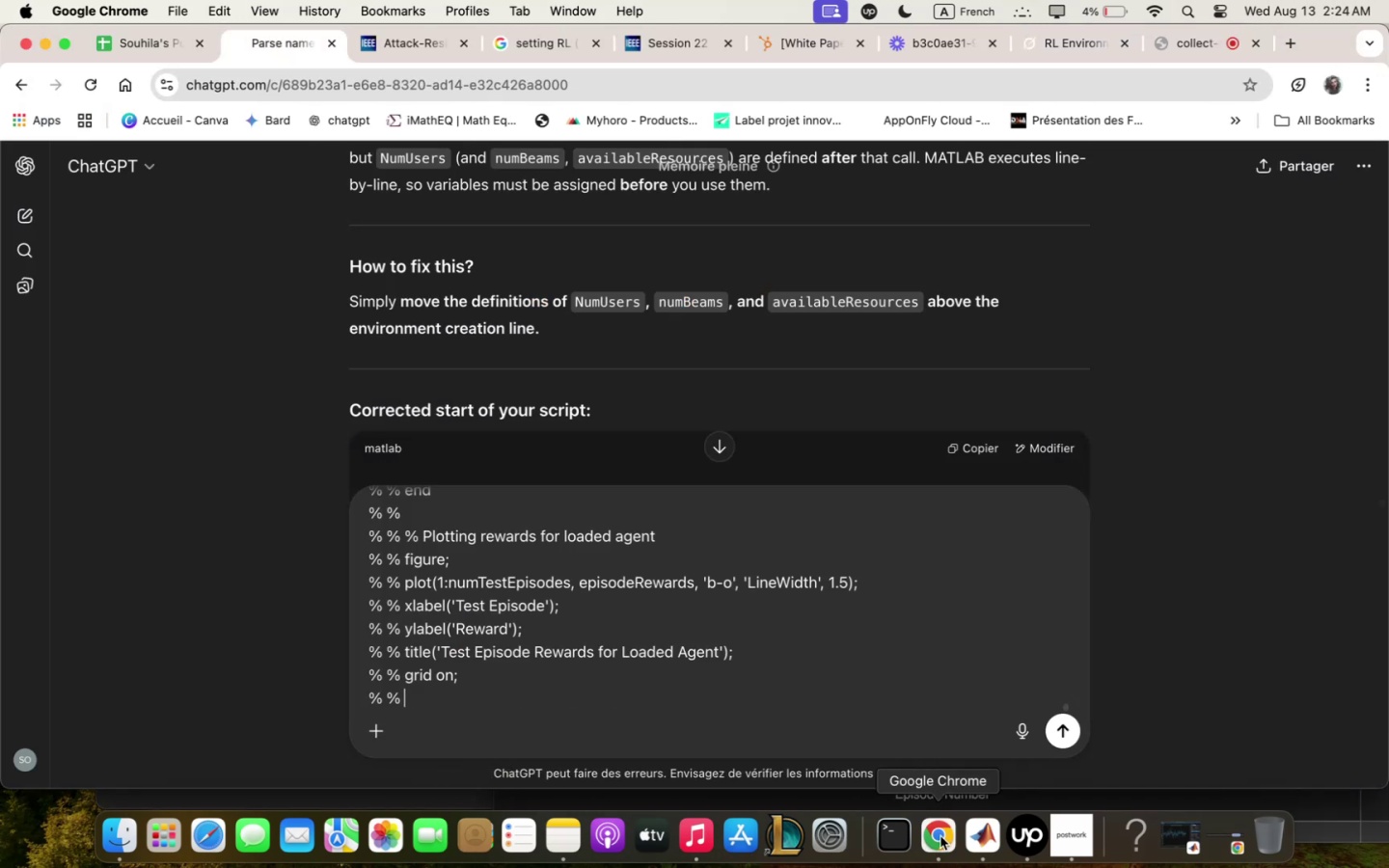 
left_click([967, 840])
 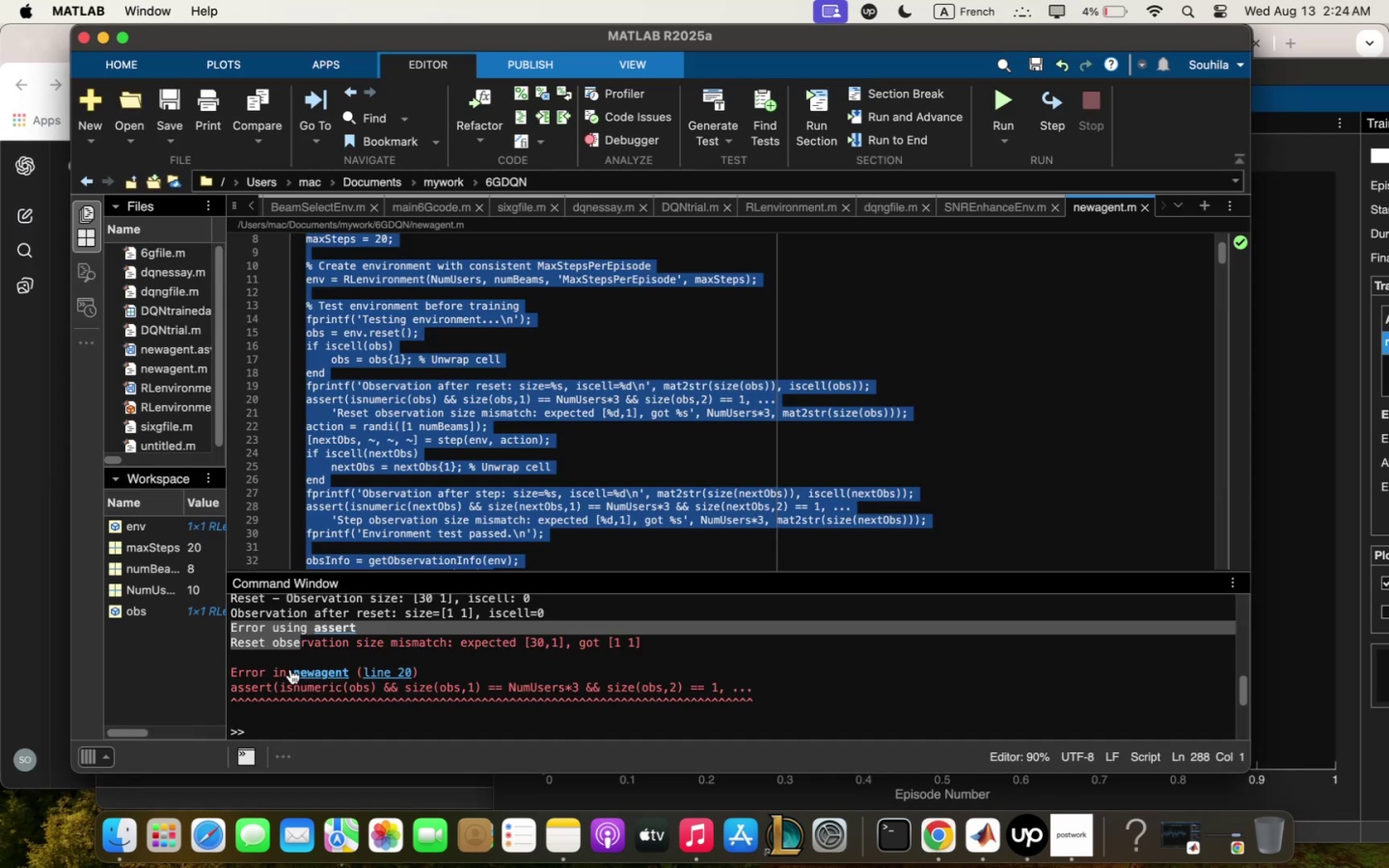 
left_click([276, 615])
 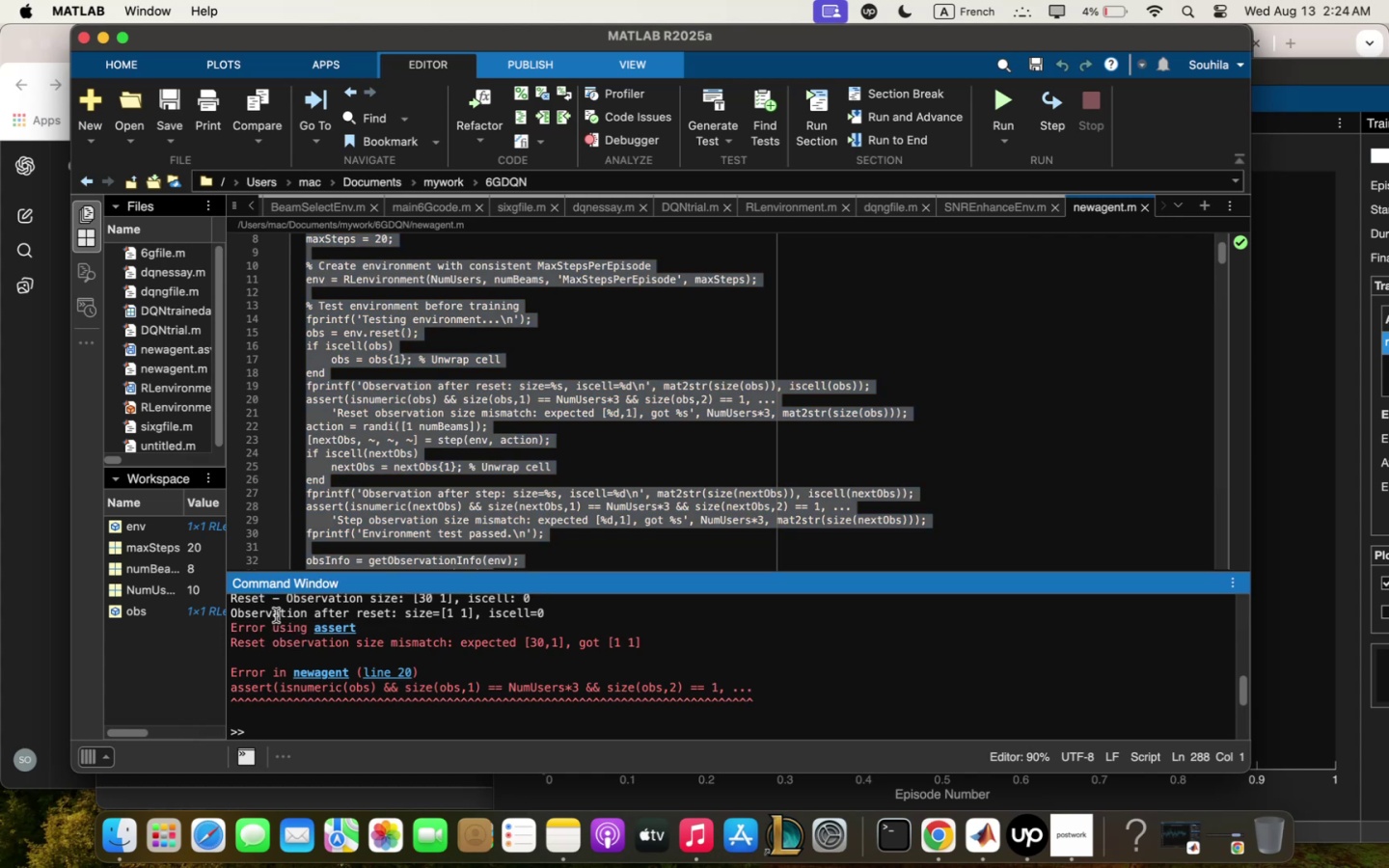 
key(Meta+Q)
 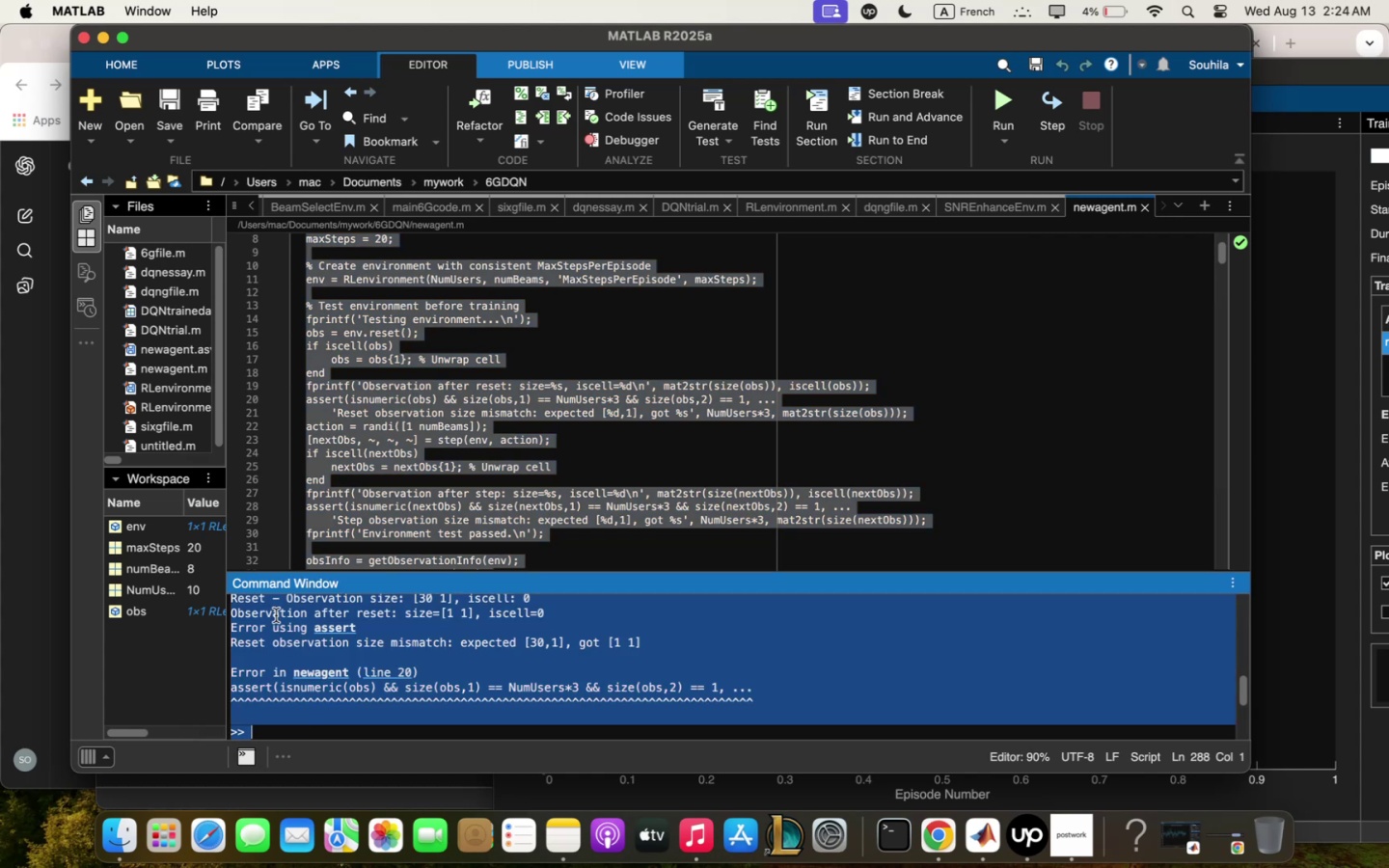 
key(Meta+C)
 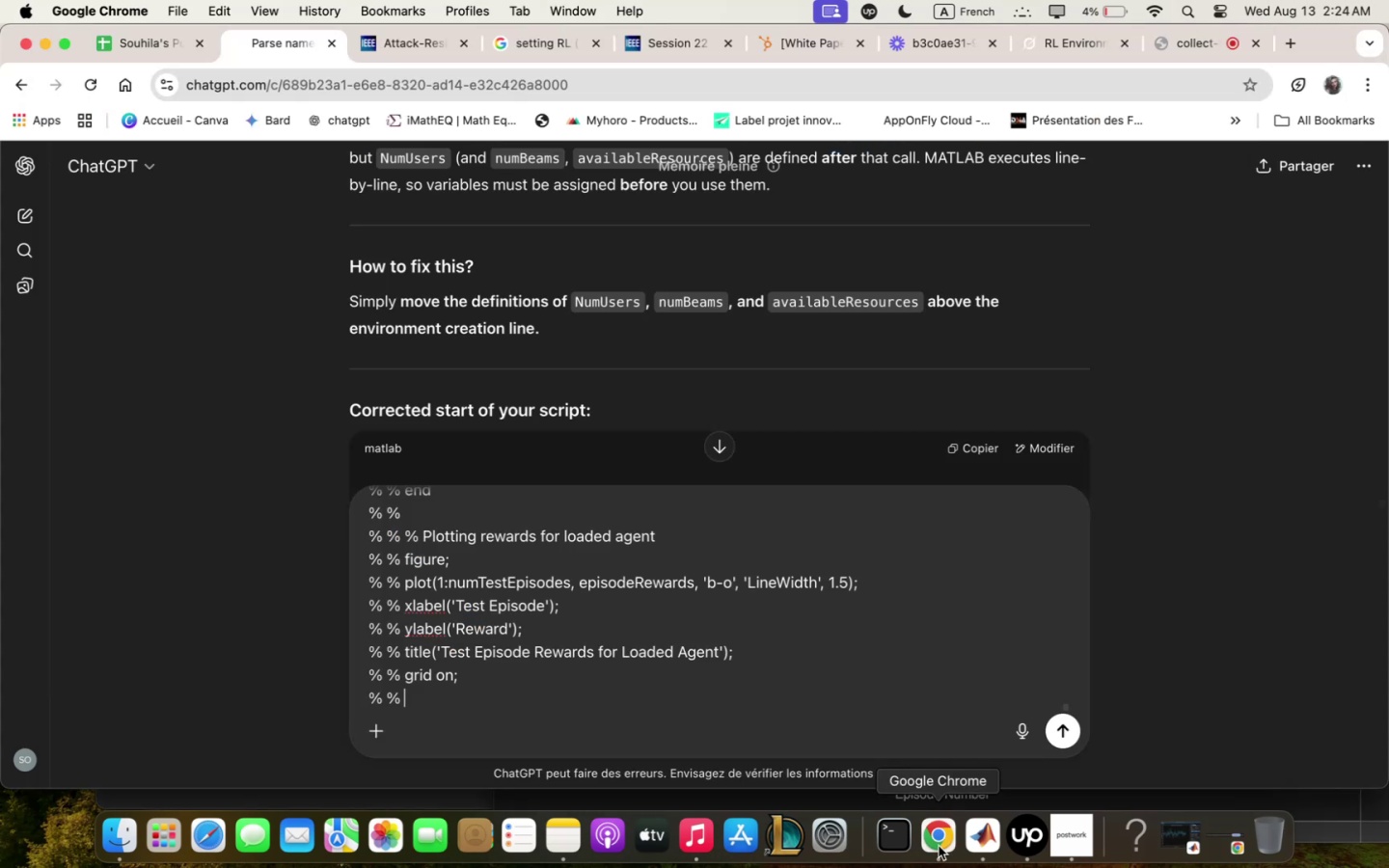 
key(Meta+V)
 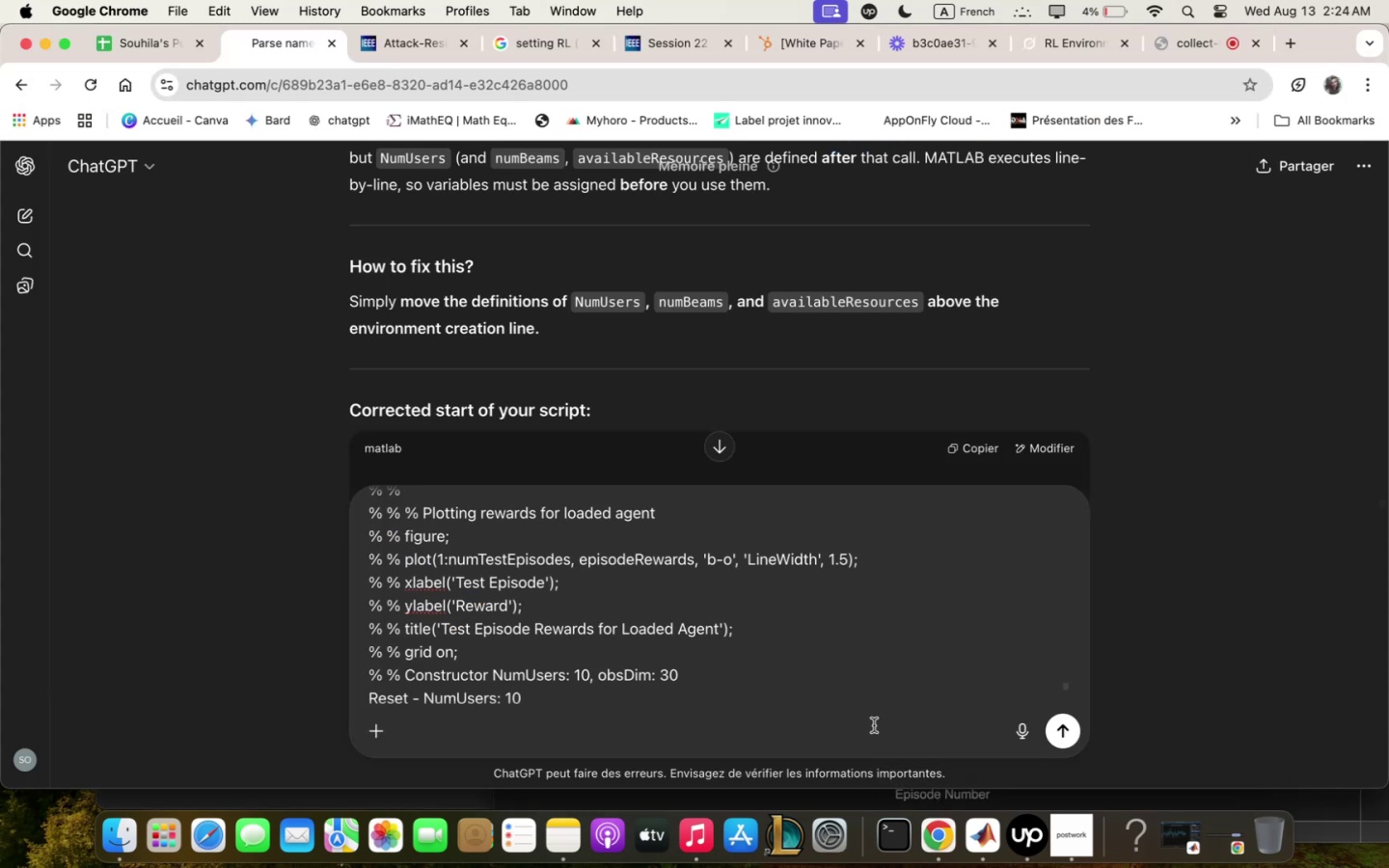 
key(Enter)
 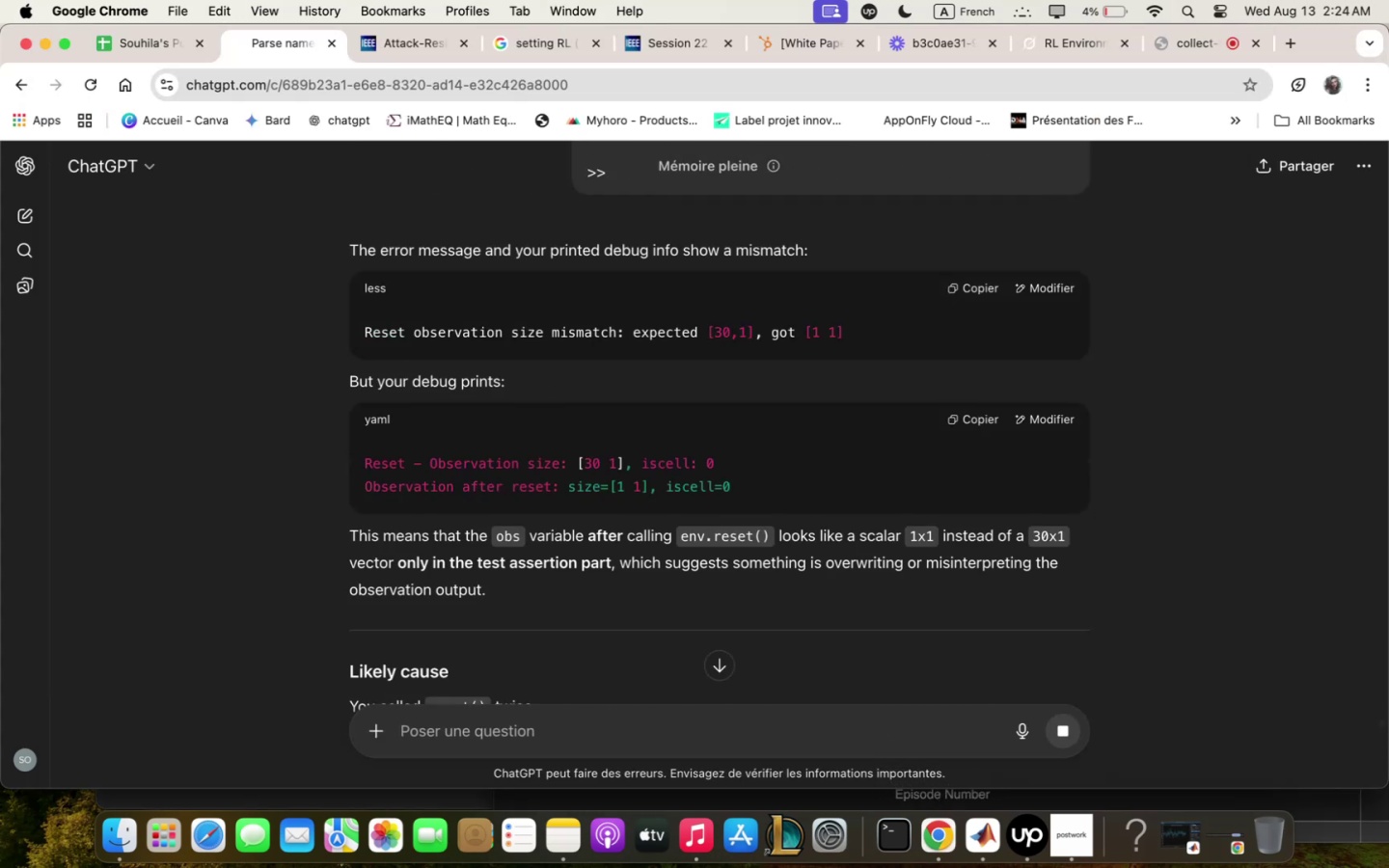 
wait(5.28)
 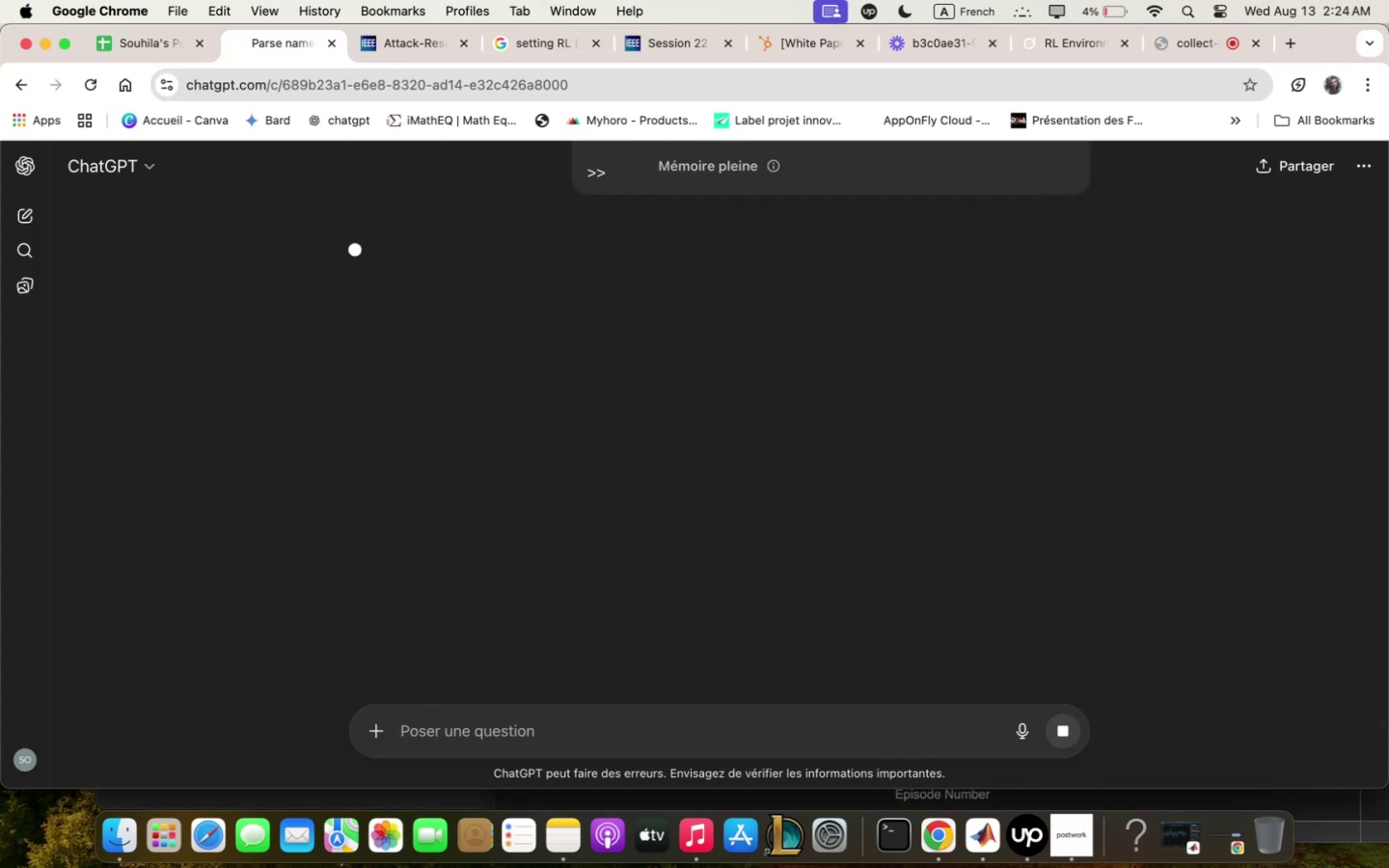 
scroll: coordinate [863, 546], scroll_direction: down, amount: 22.0
 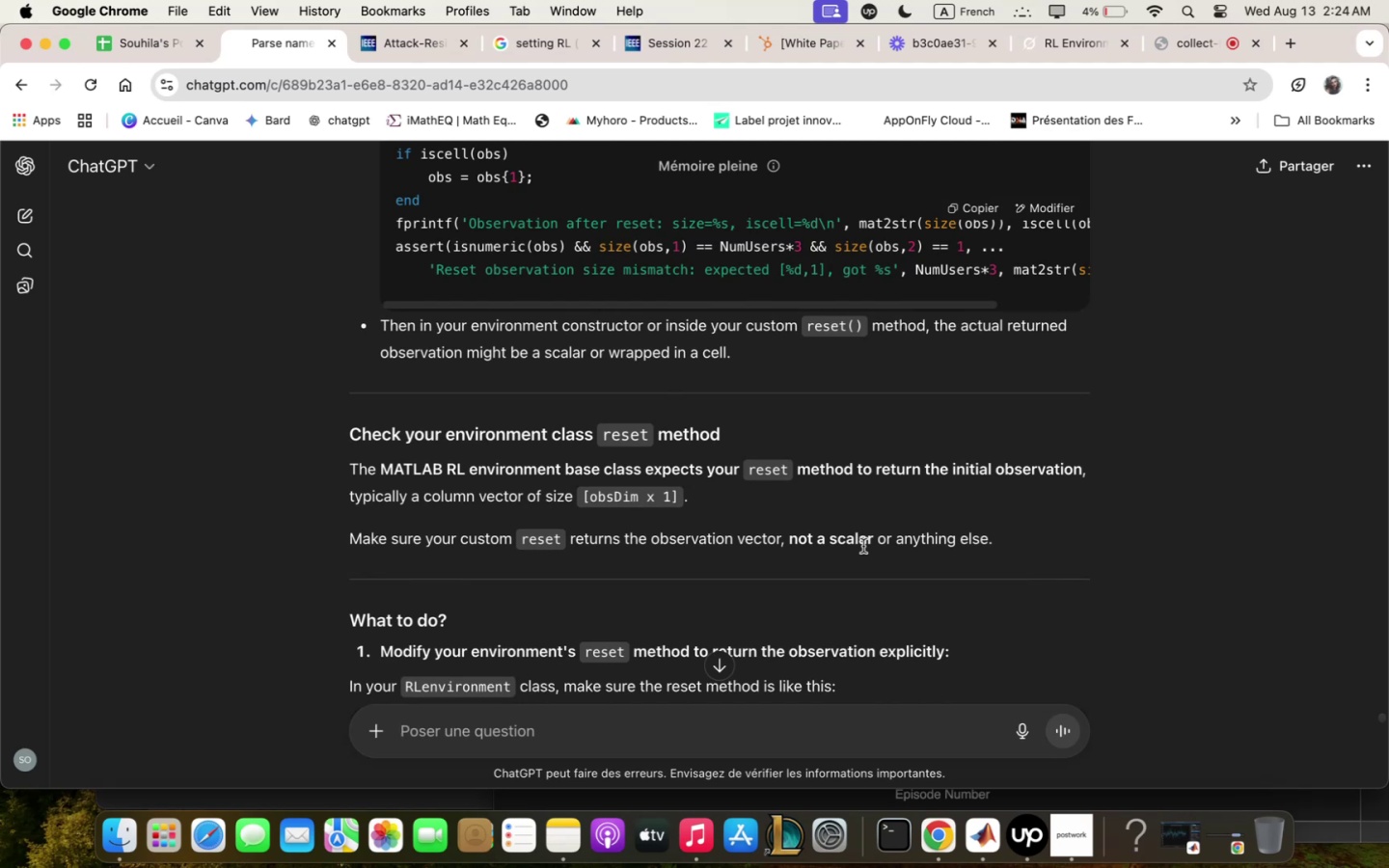 
wait(5.79)
 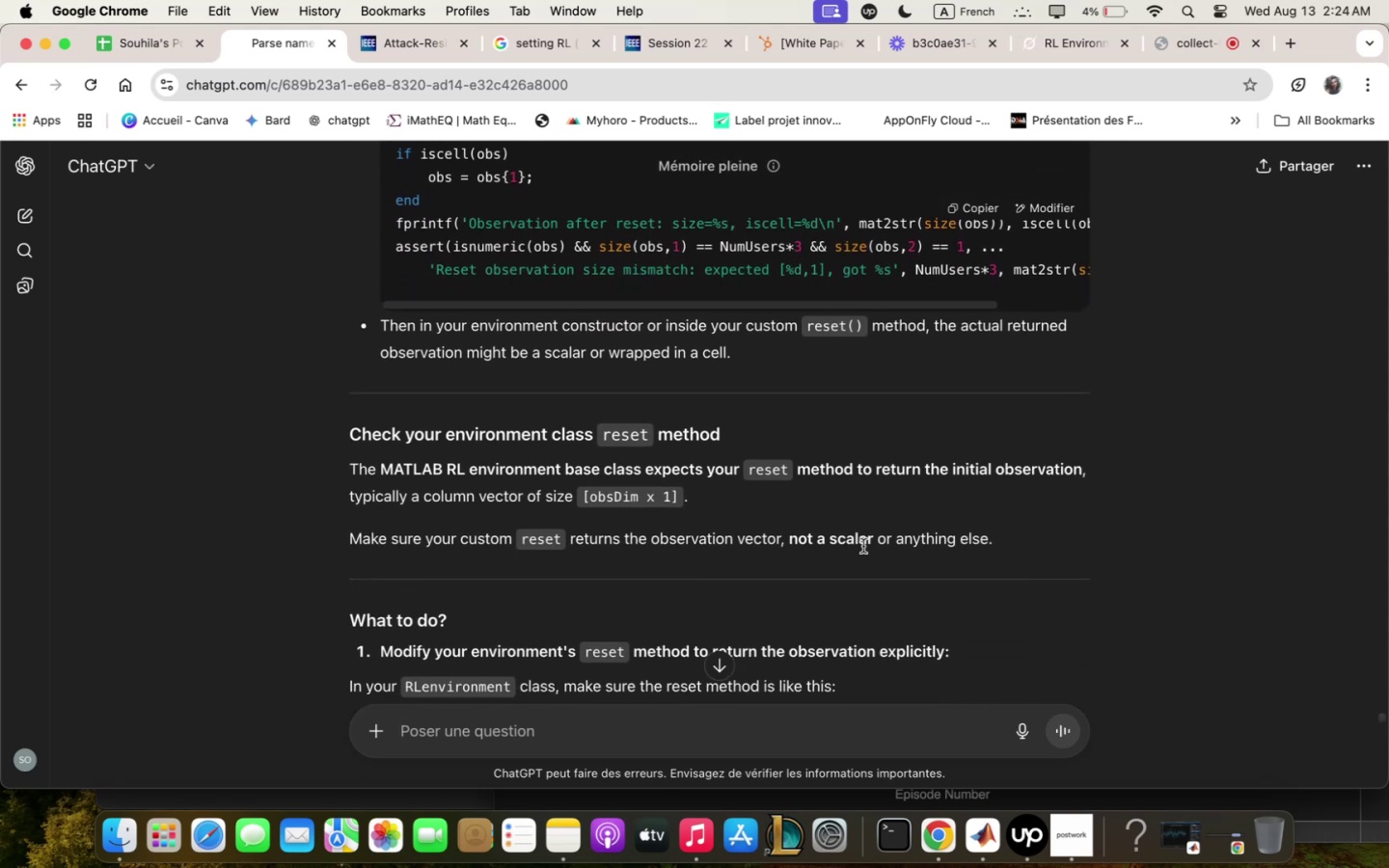 
scroll: coordinate [861, 543], scroll_direction: down, amount: 19.0
 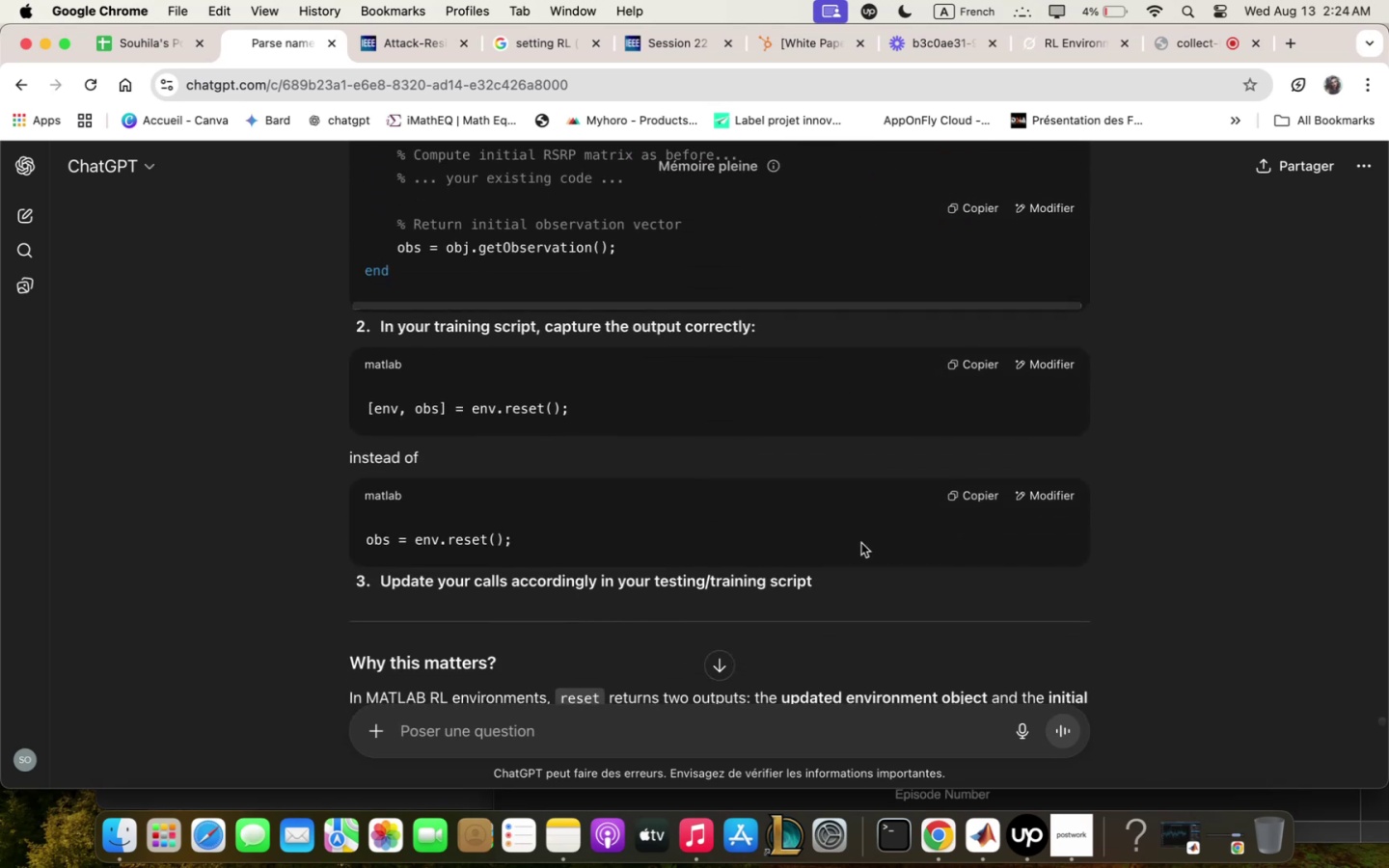 
scroll: coordinate [861, 543], scroll_direction: down, amount: 7.0
 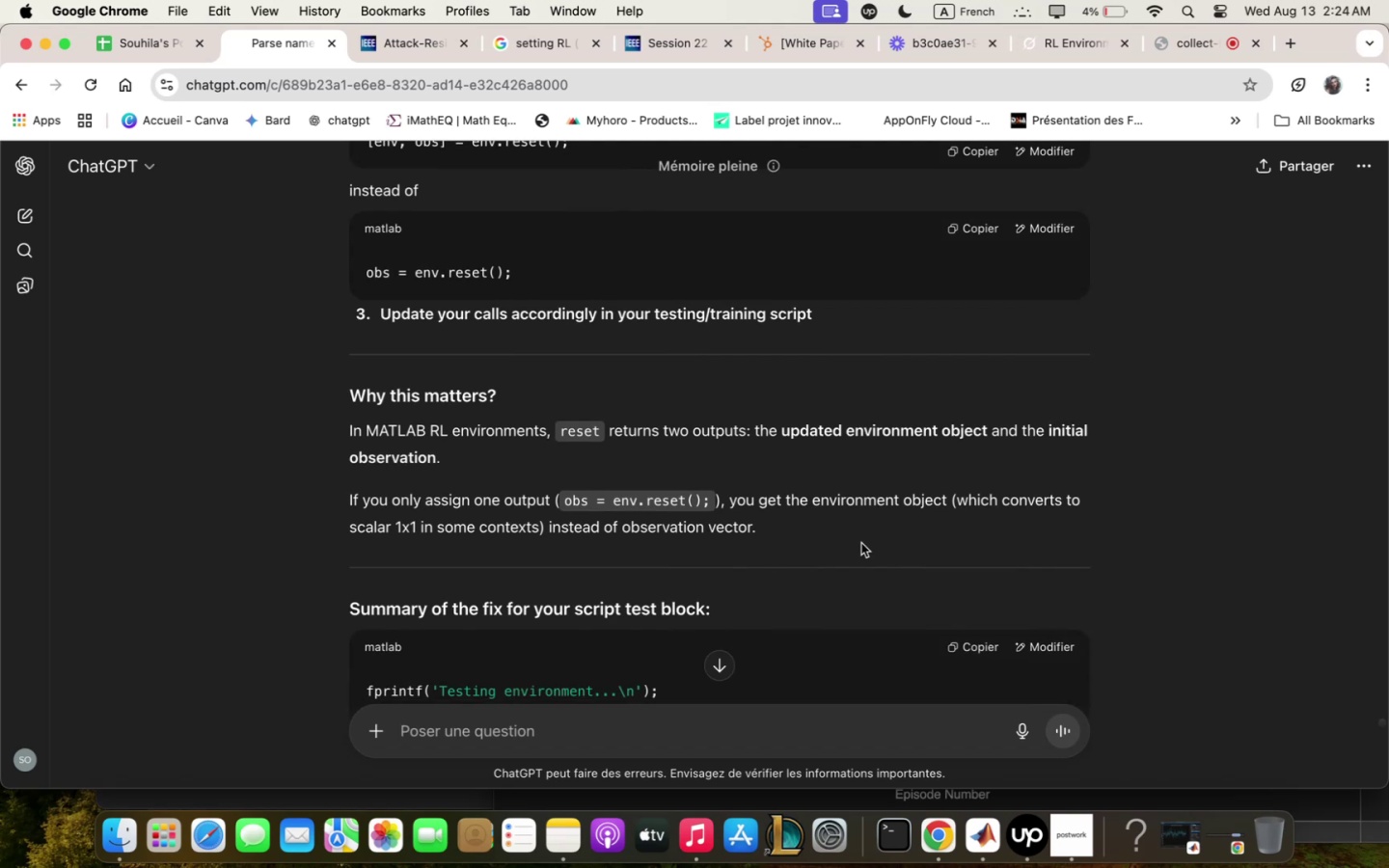 
wait(5.66)
 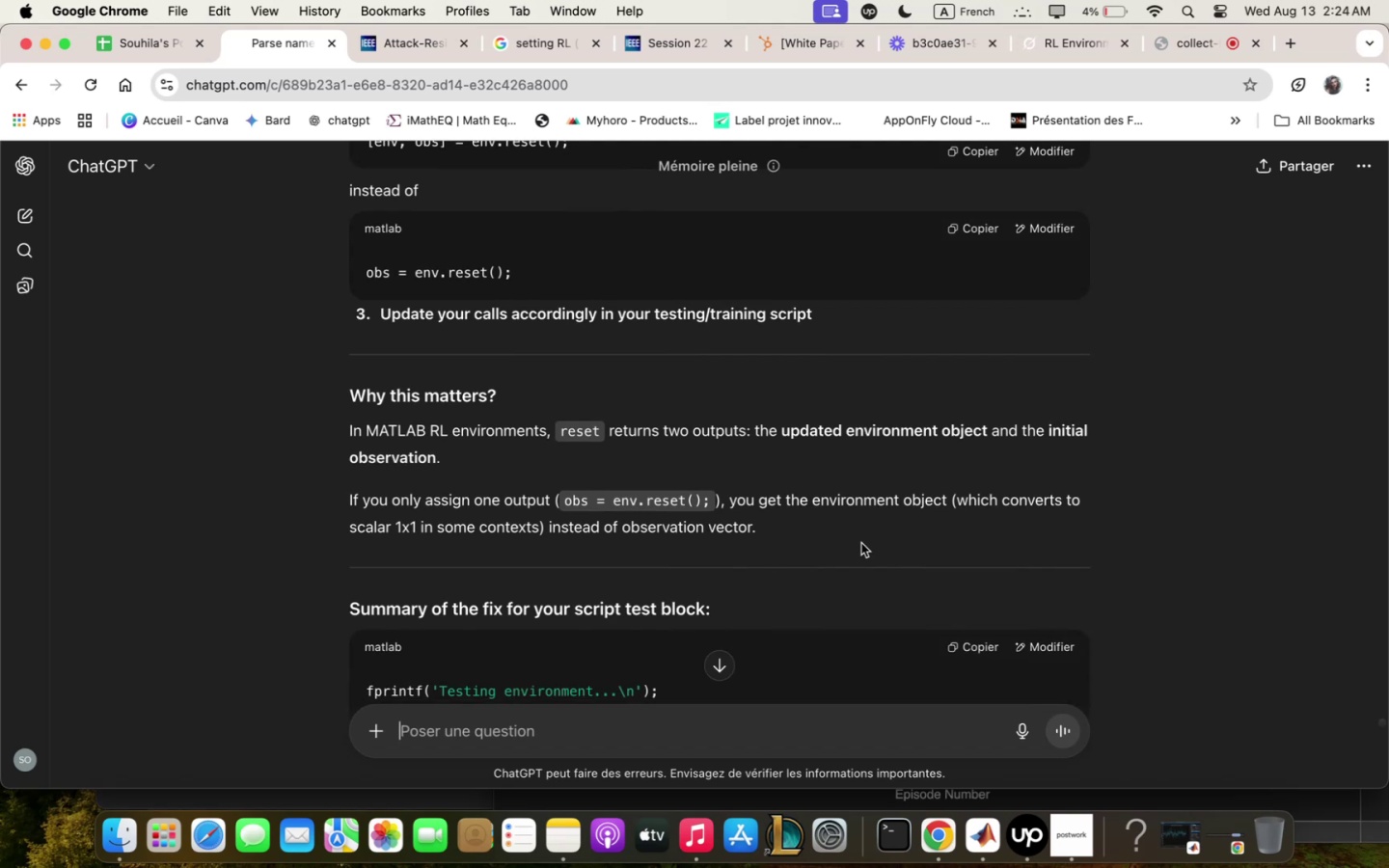 
scroll: coordinate [861, 543], scroll_direction: down, amount: 3.0
 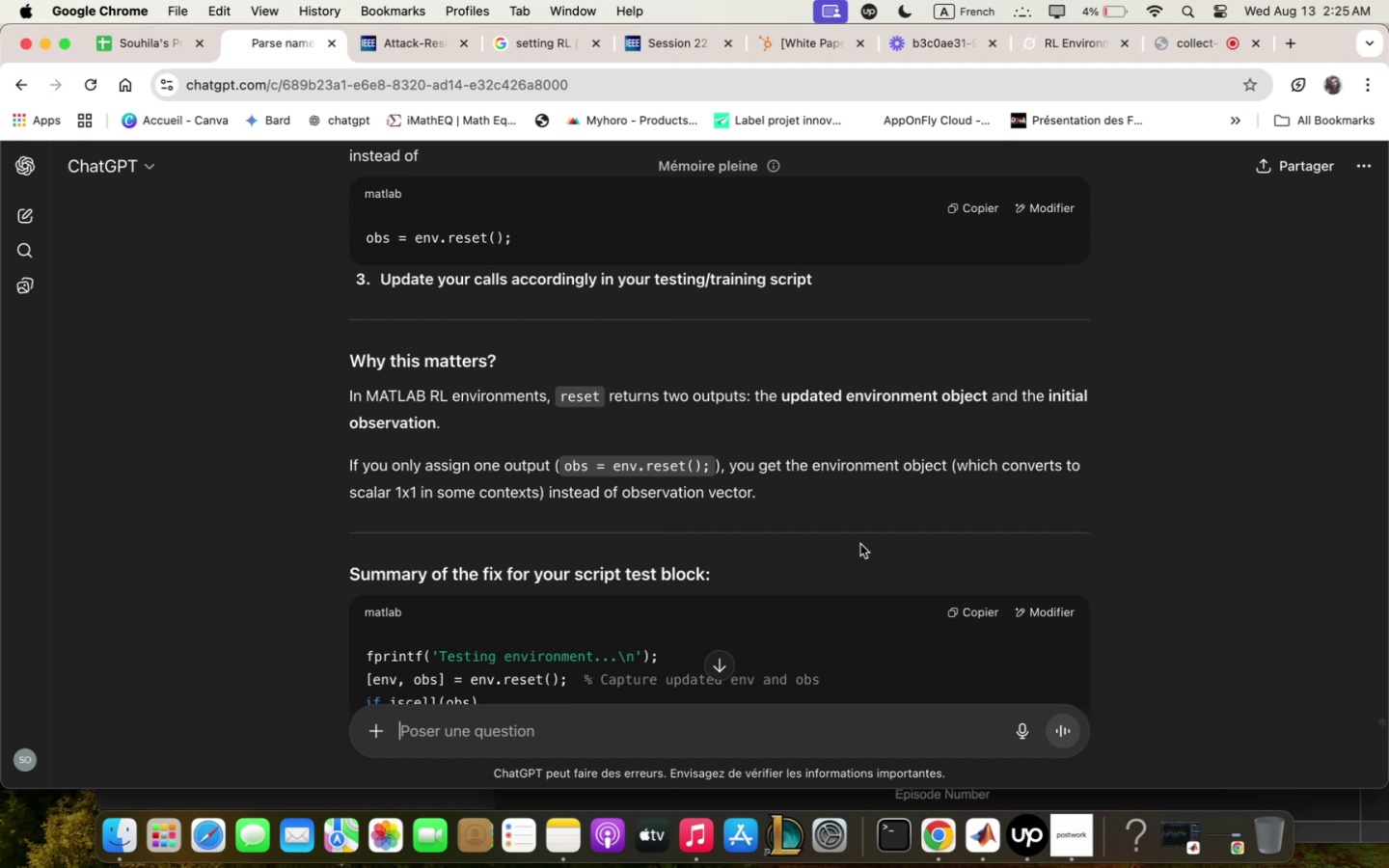 
wait(23.8)
 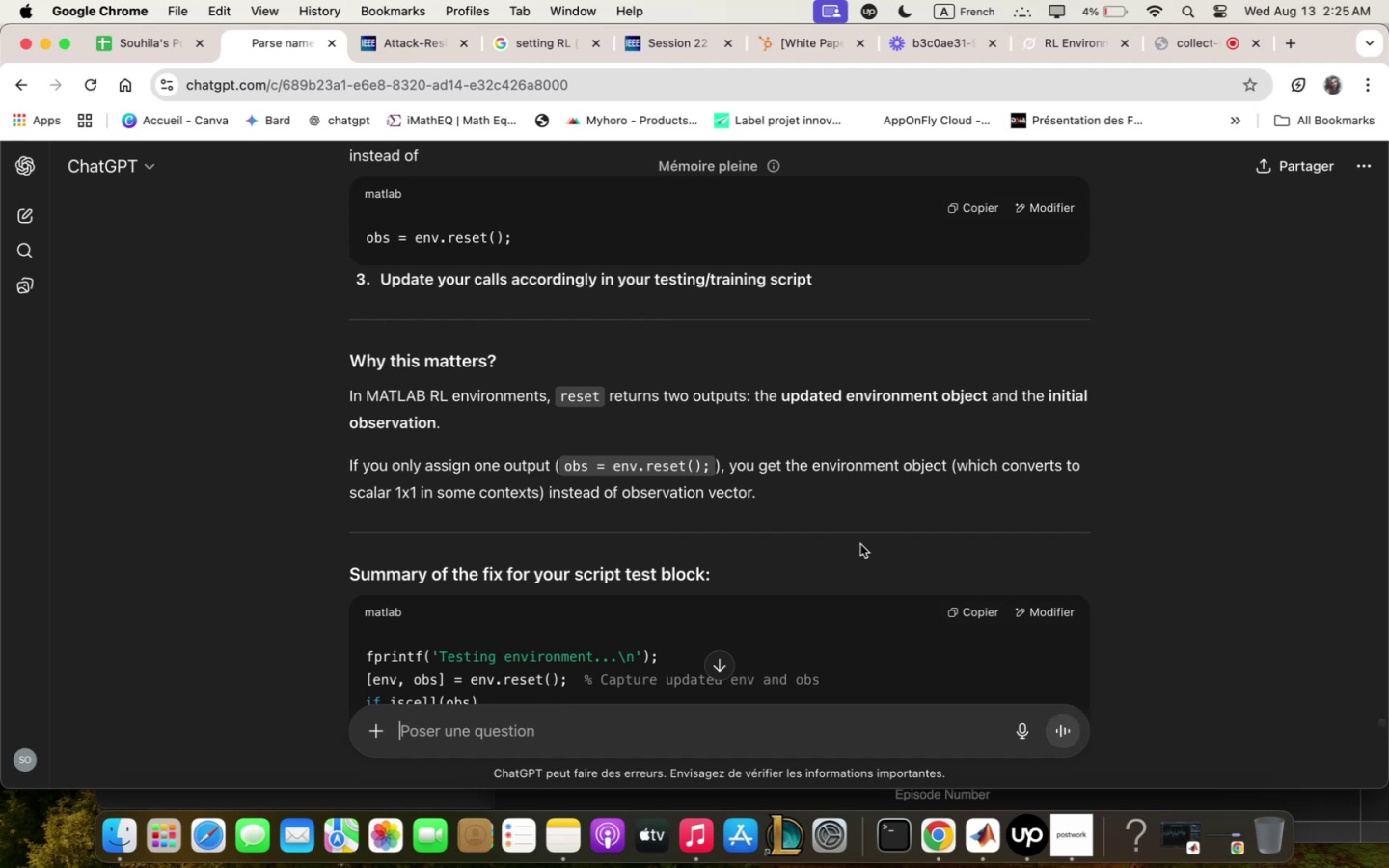 
scroll: coordinate [629, 628], scroll_direction: down, amount: 10.0
 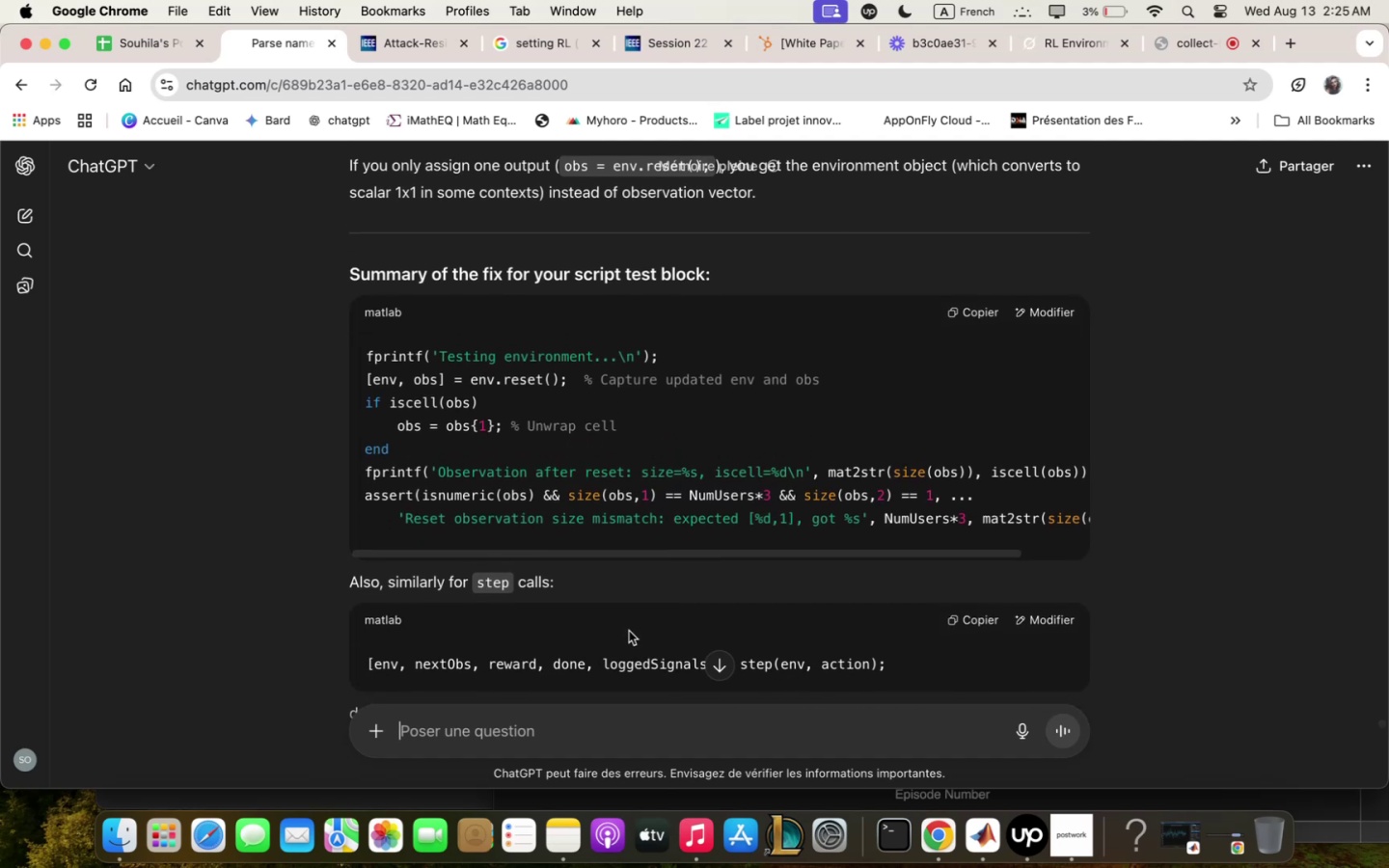 
wait(5.06)
 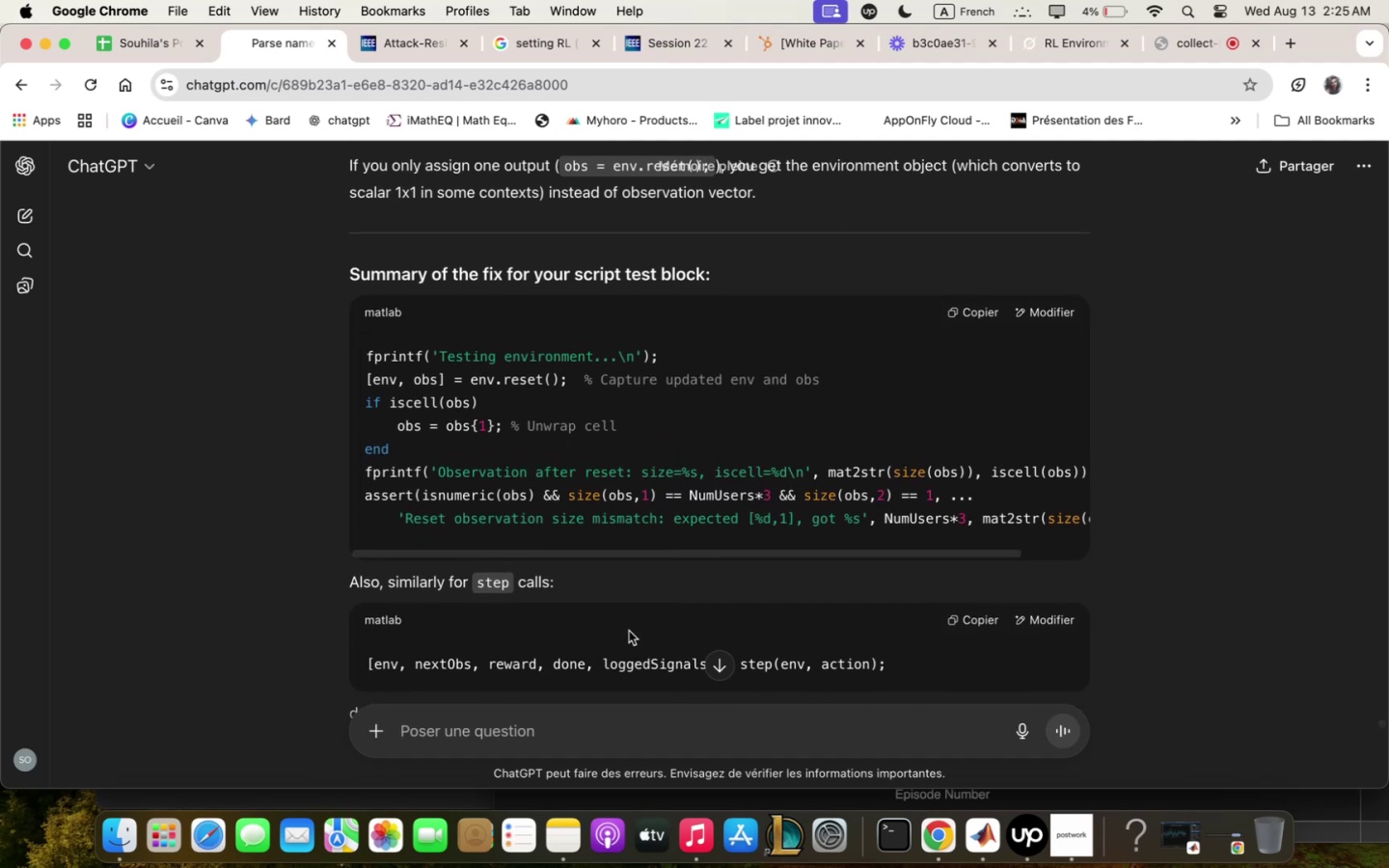 
scroll: coordinate [612, 619], scroll_direction: down, amount: 10.0
 